 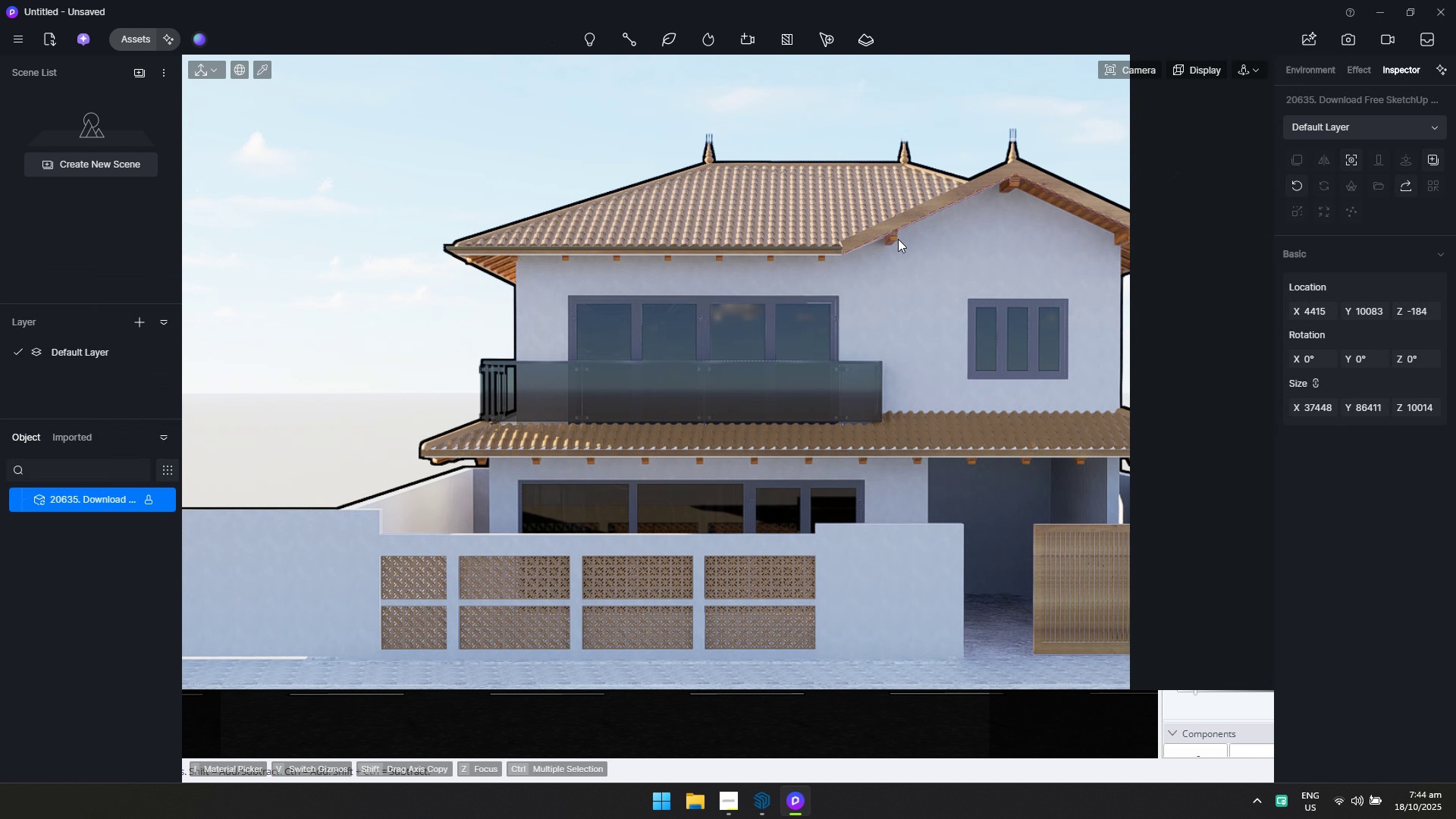 
left_click([789, 315])
 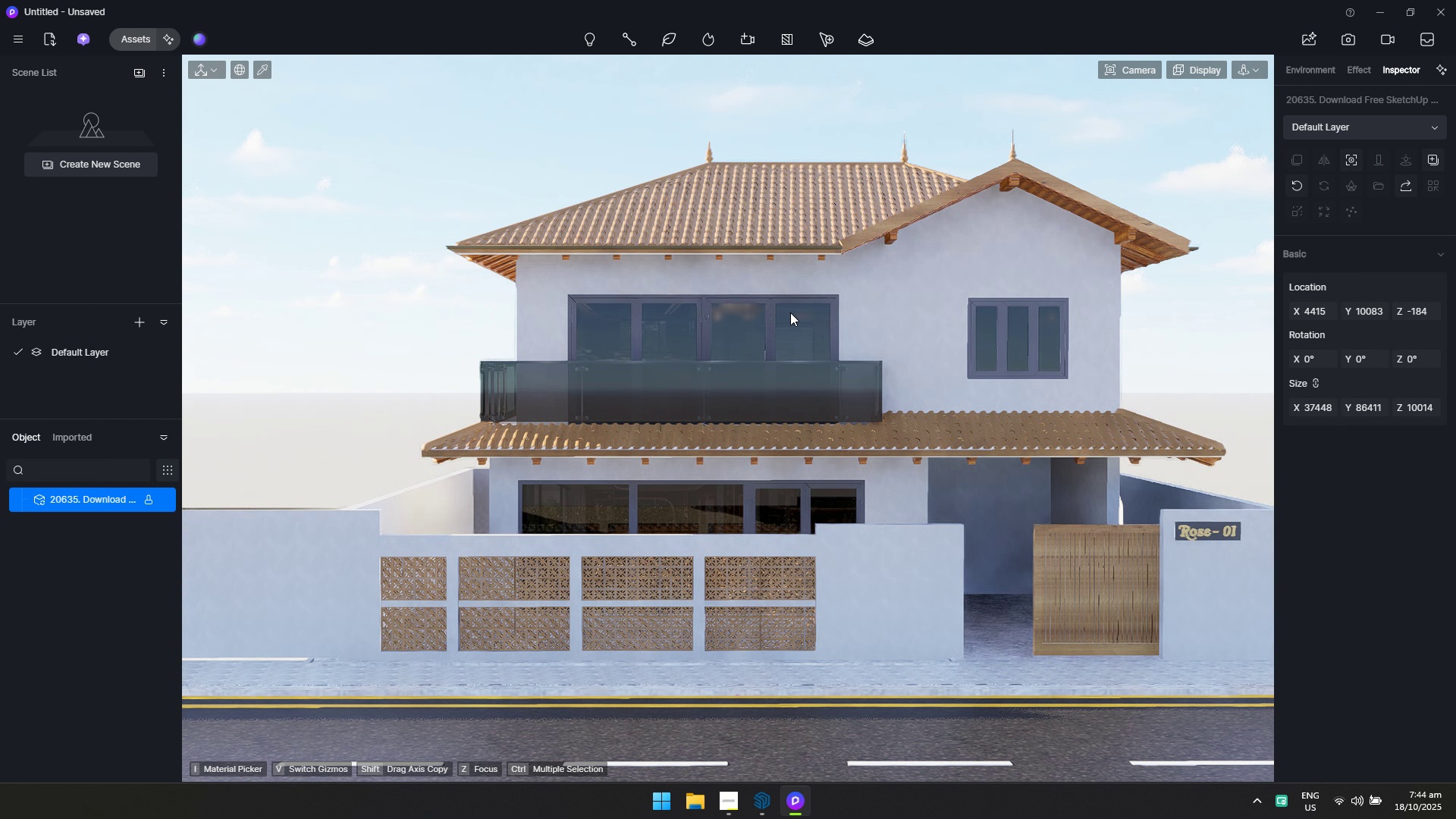 
hold_key(key=S, duration=0.34)
 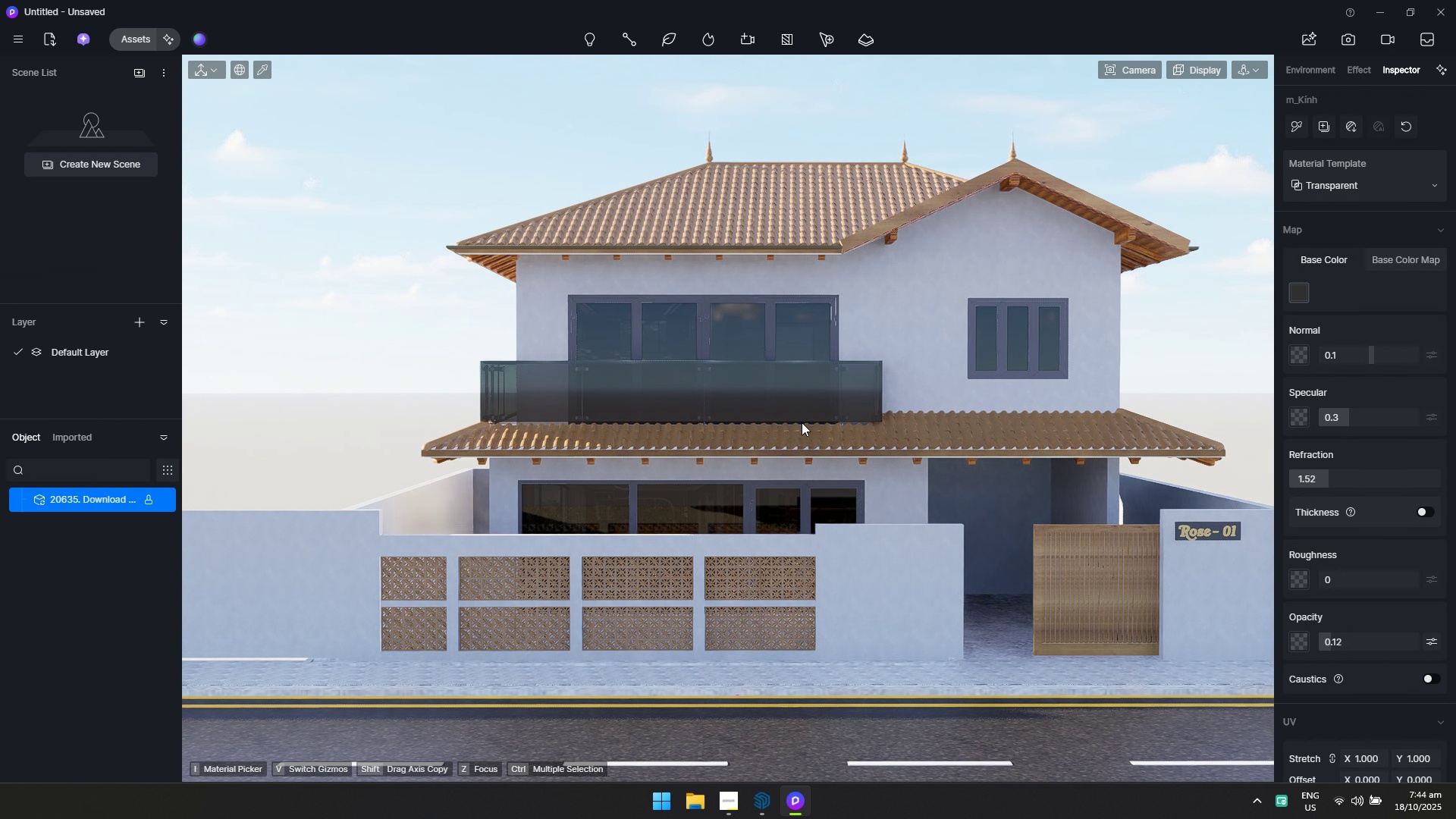 
key(S)
 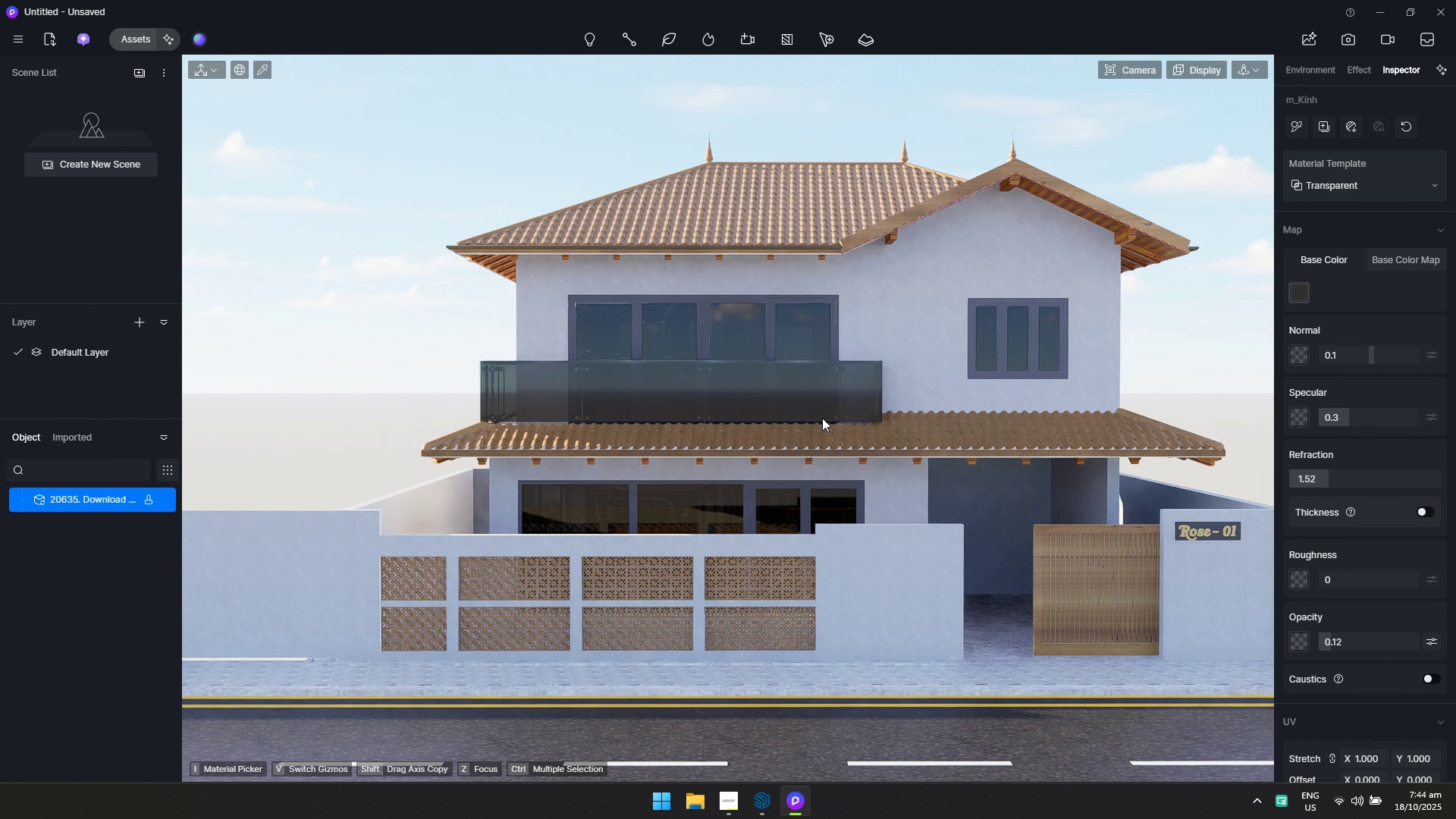 
left_click([802, 422])
 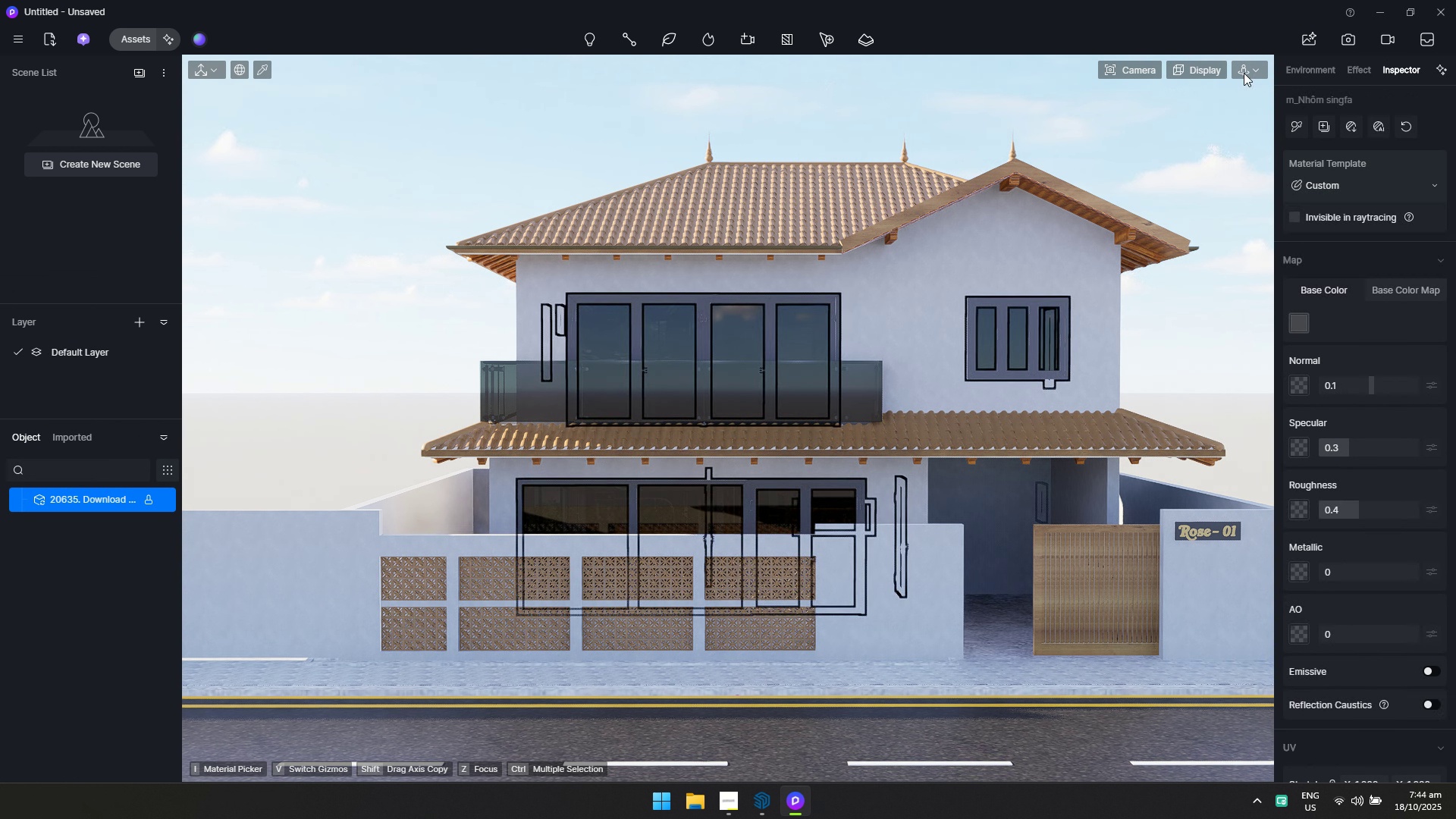 
left_click([1246, 70])
 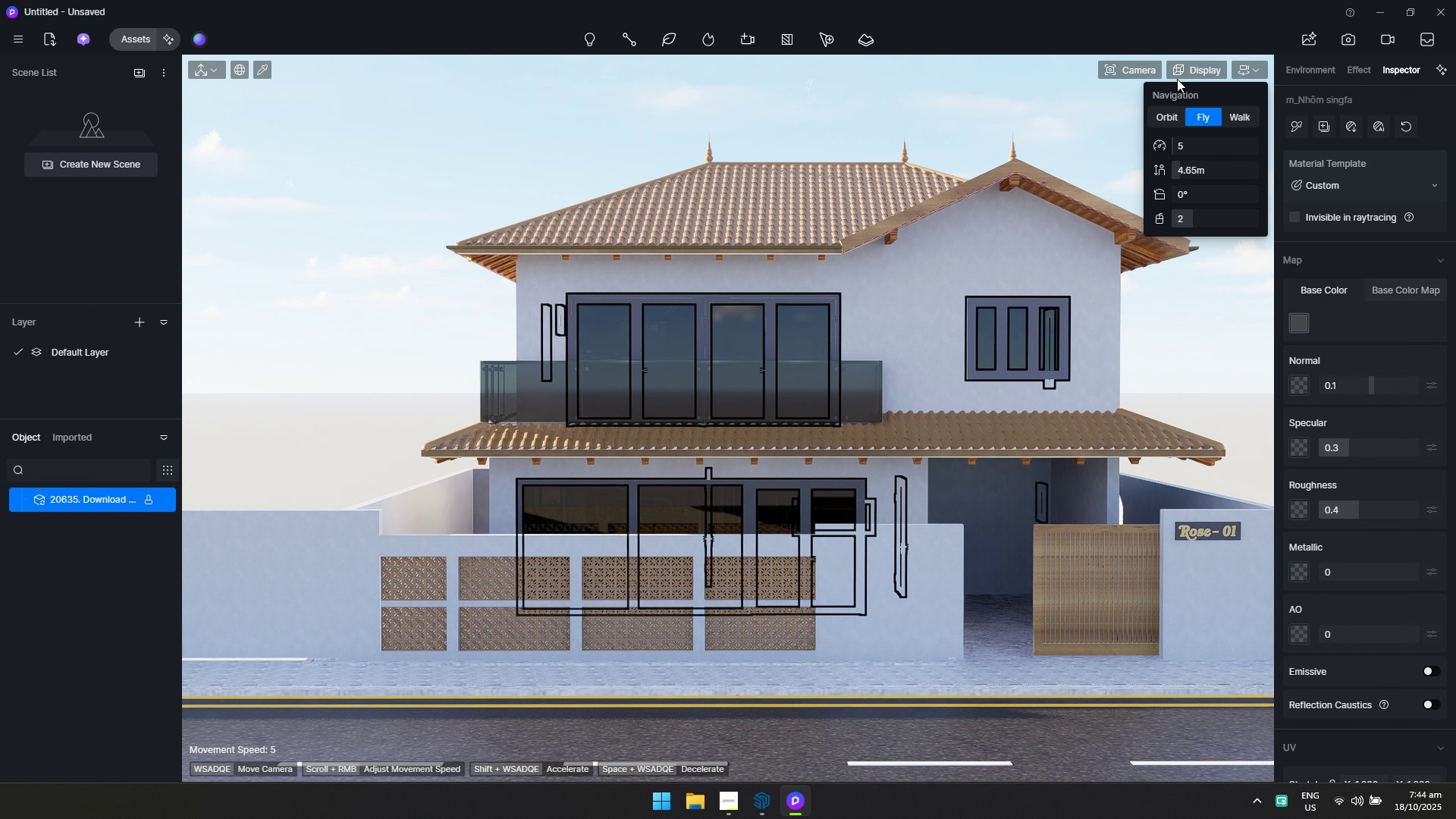 
double_click([1179, 71])
 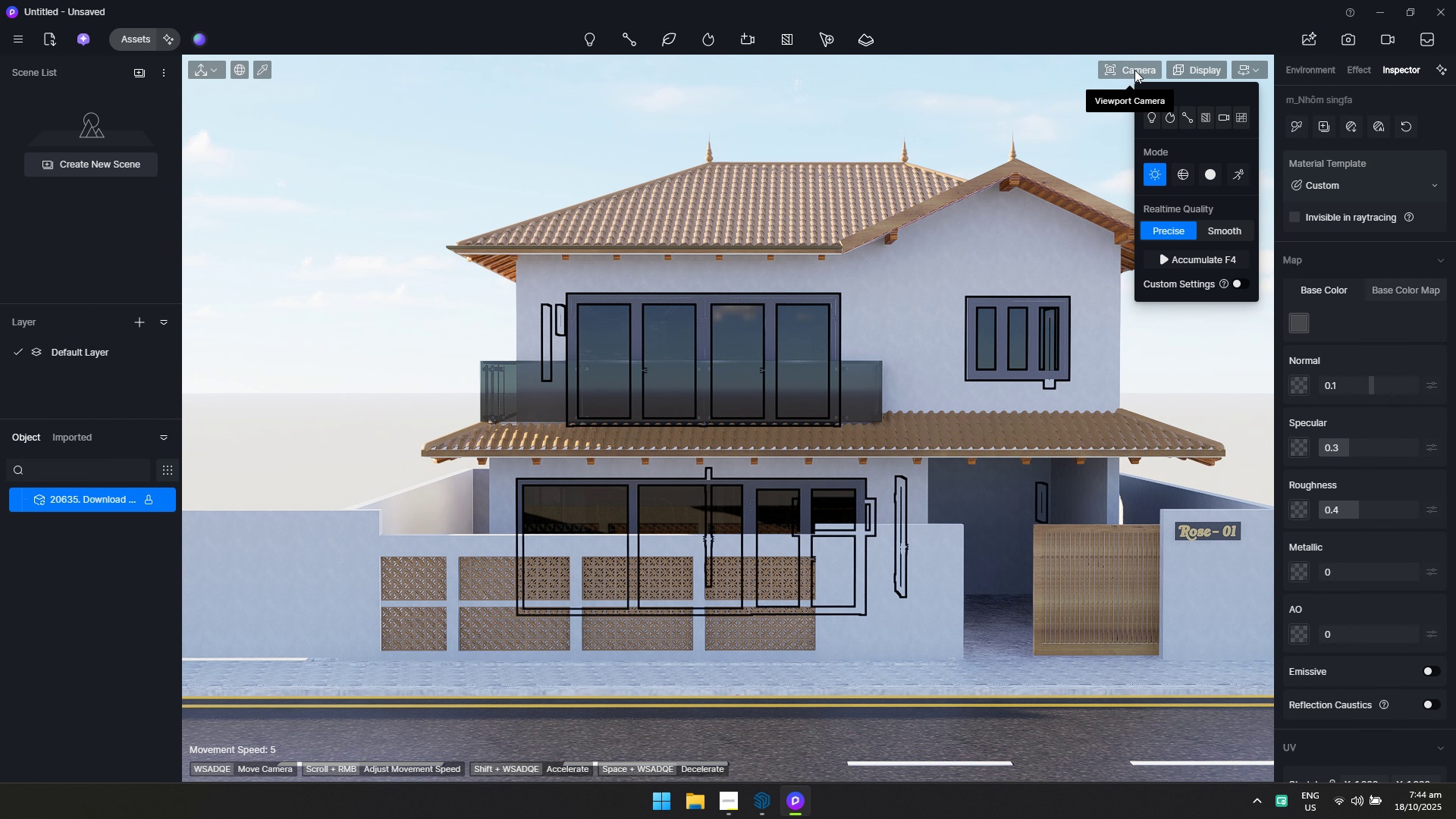 
left_click([1134, 70])
 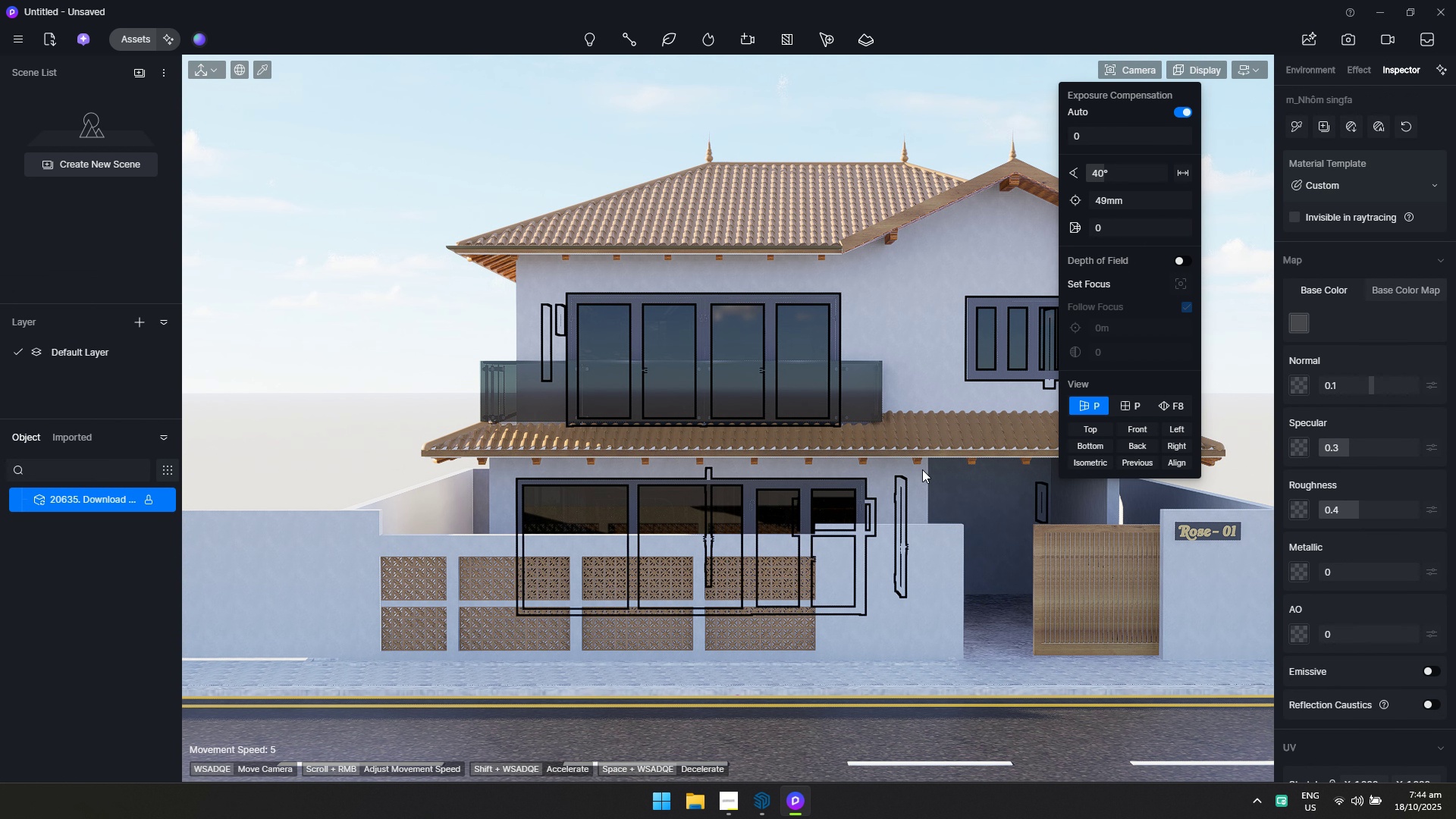 
left_click([908, 468])
 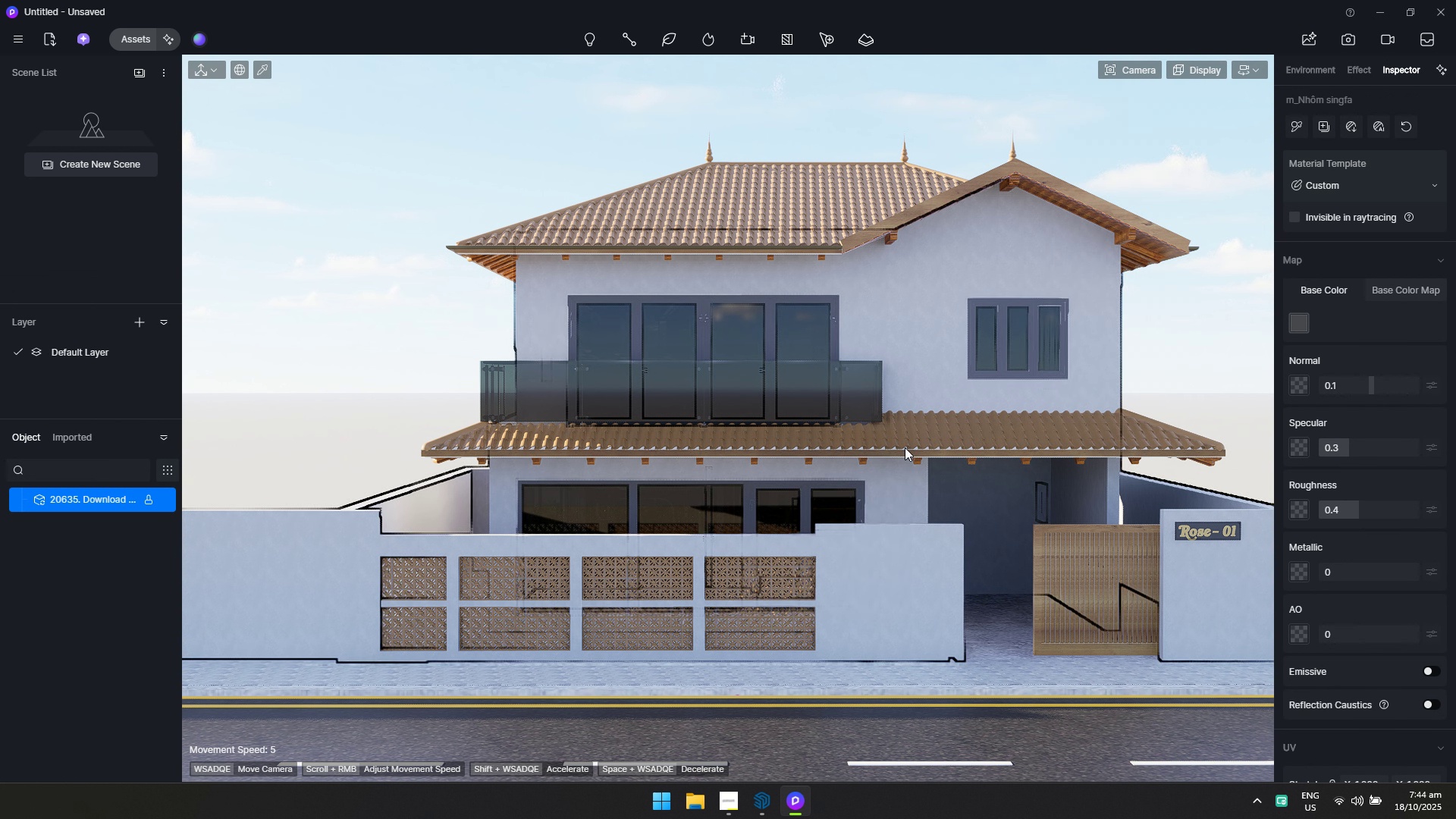 
hold_key(key=S, duration=0.45)
 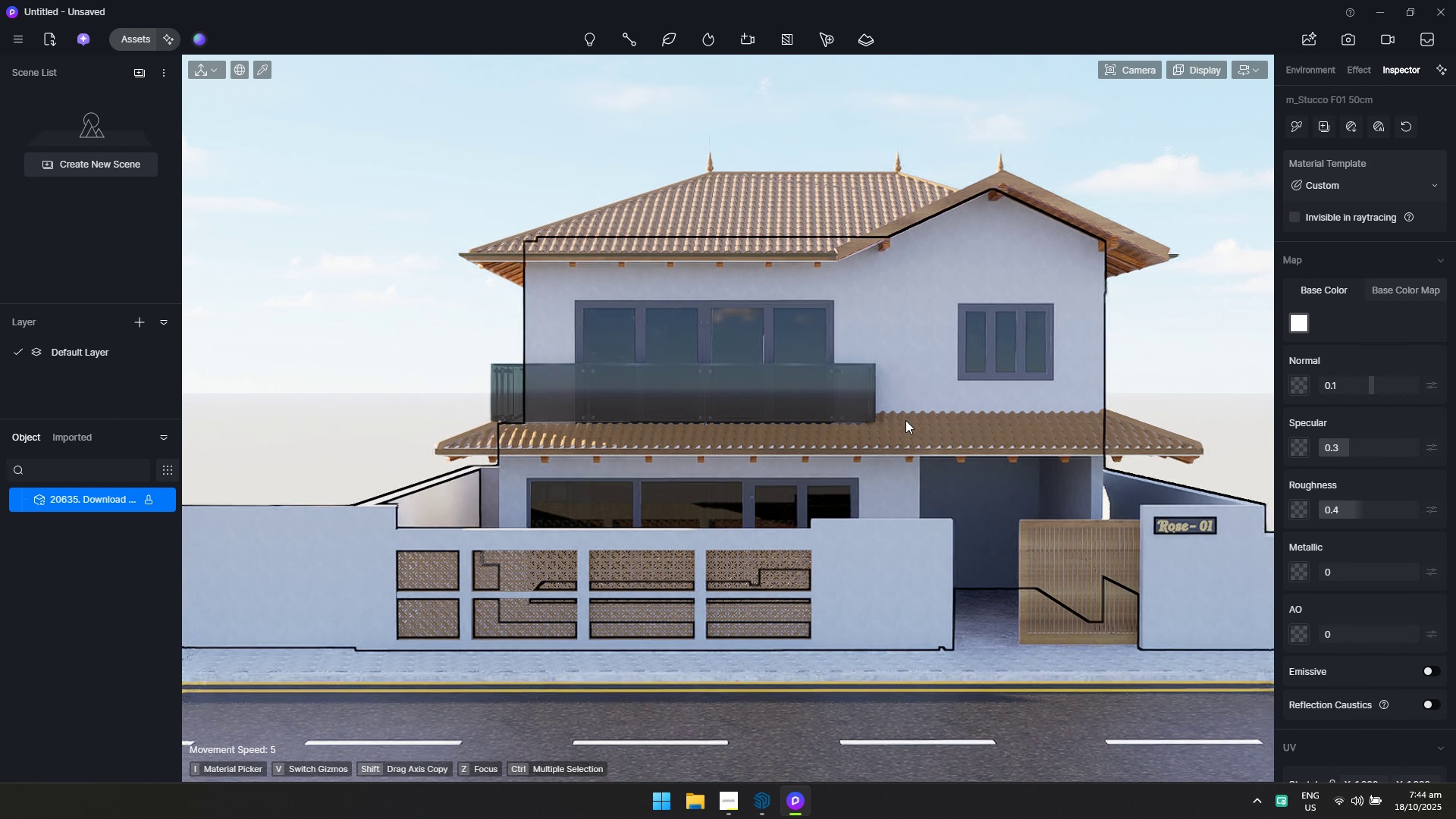 
key(S)
 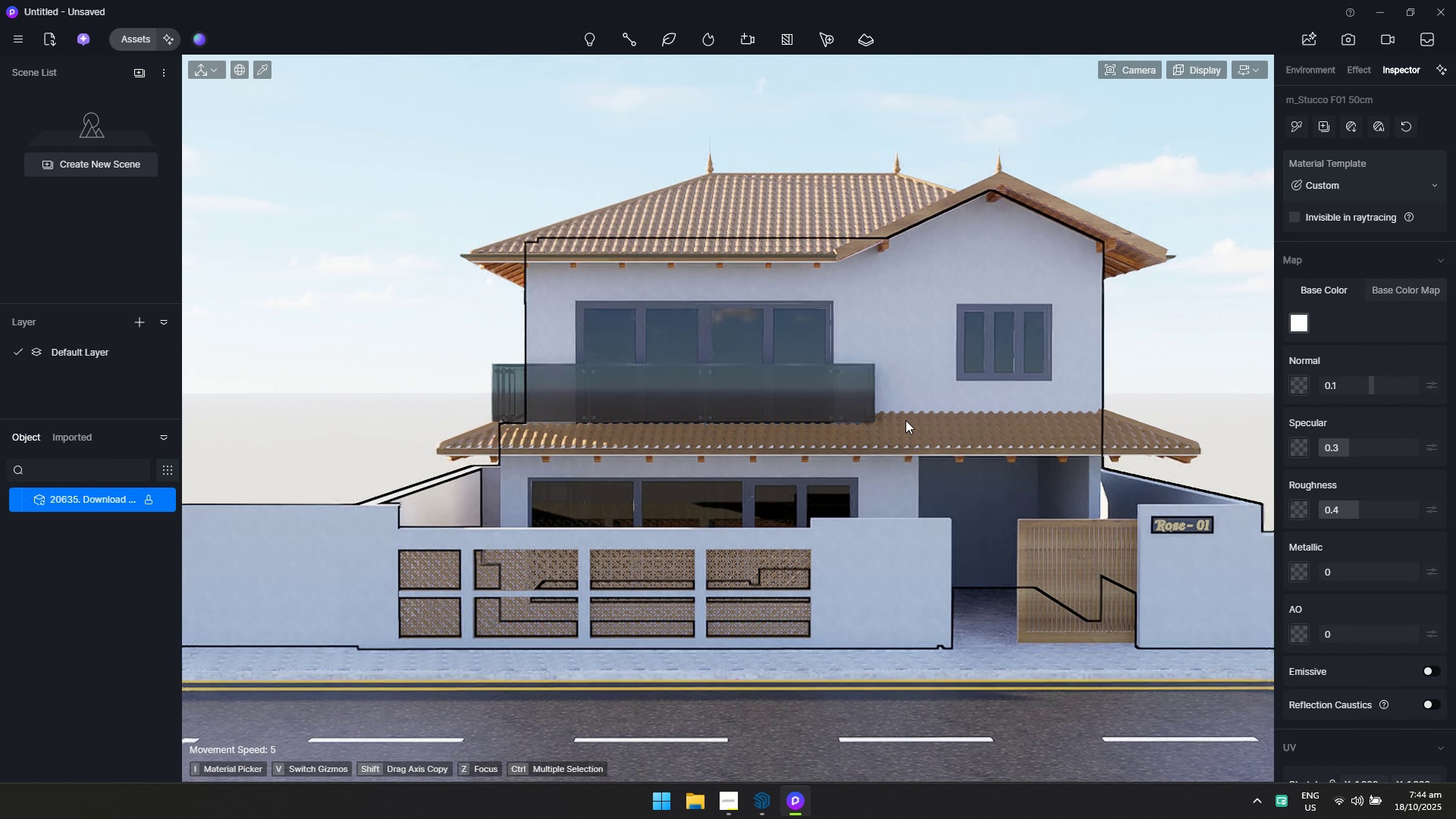 
hold_key(key=D, duration=0.43)
 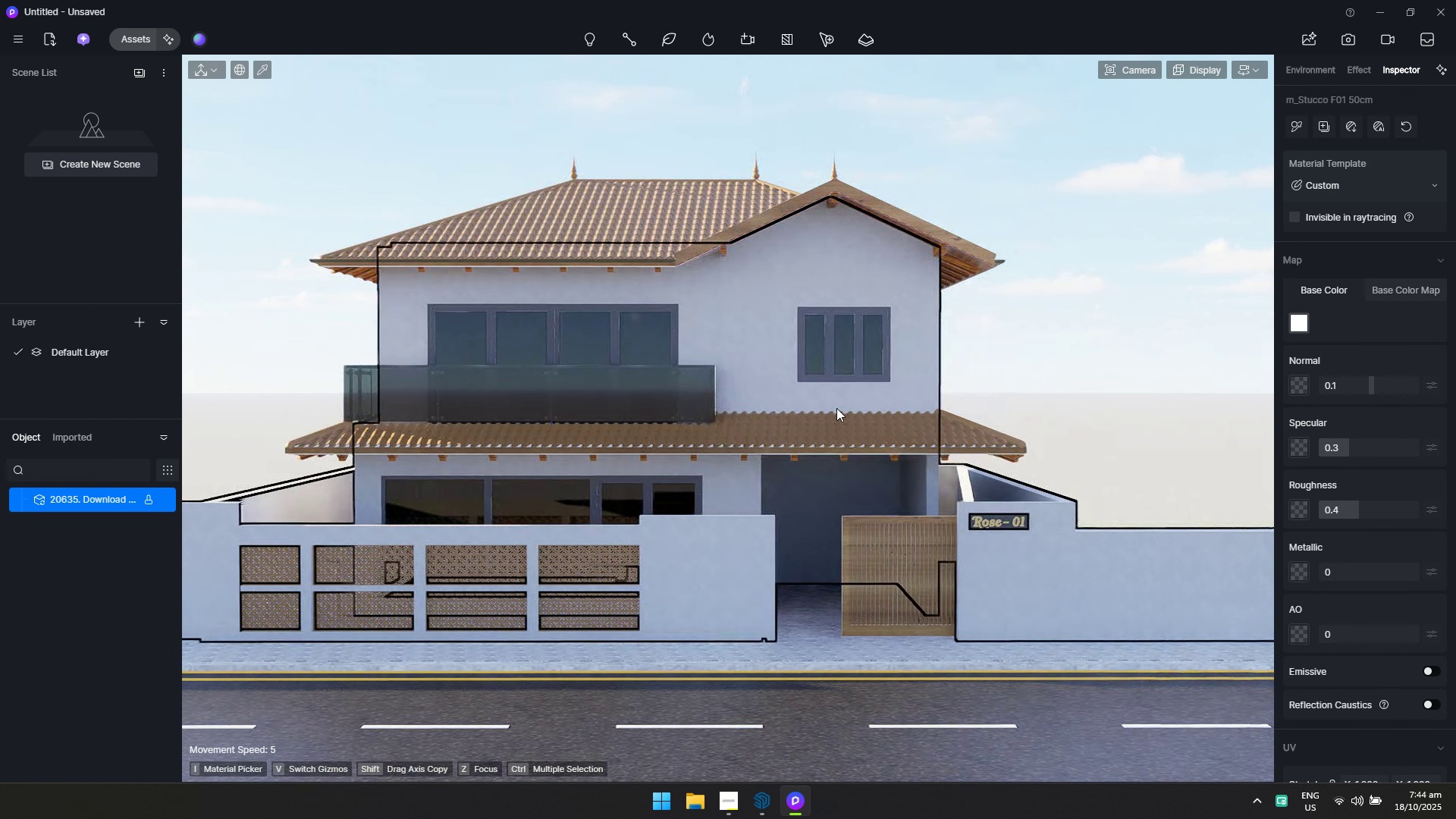 
key(Shift+ShiftLeft)
 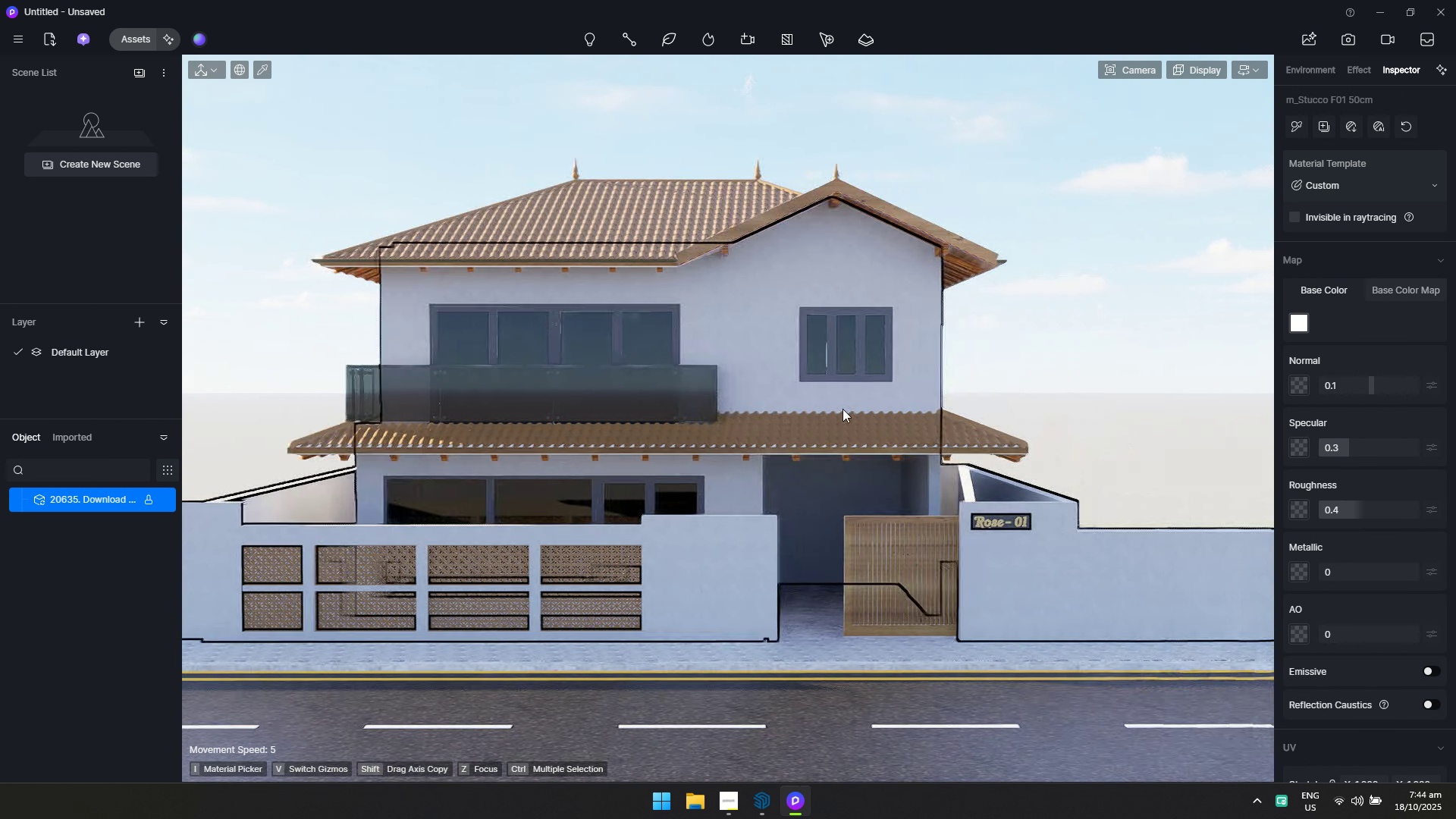 
key(A)
 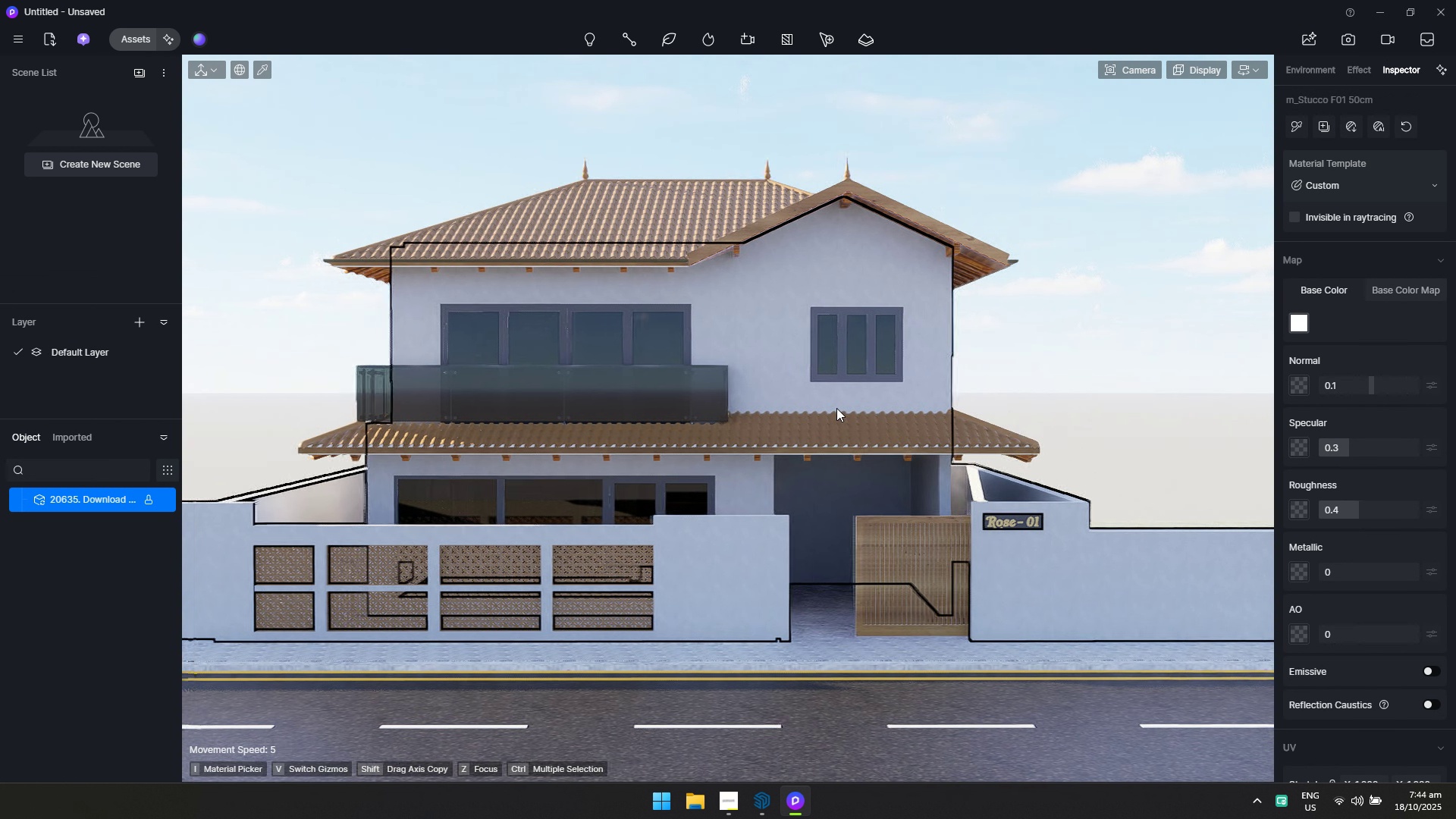 
right_click([836, 408])
 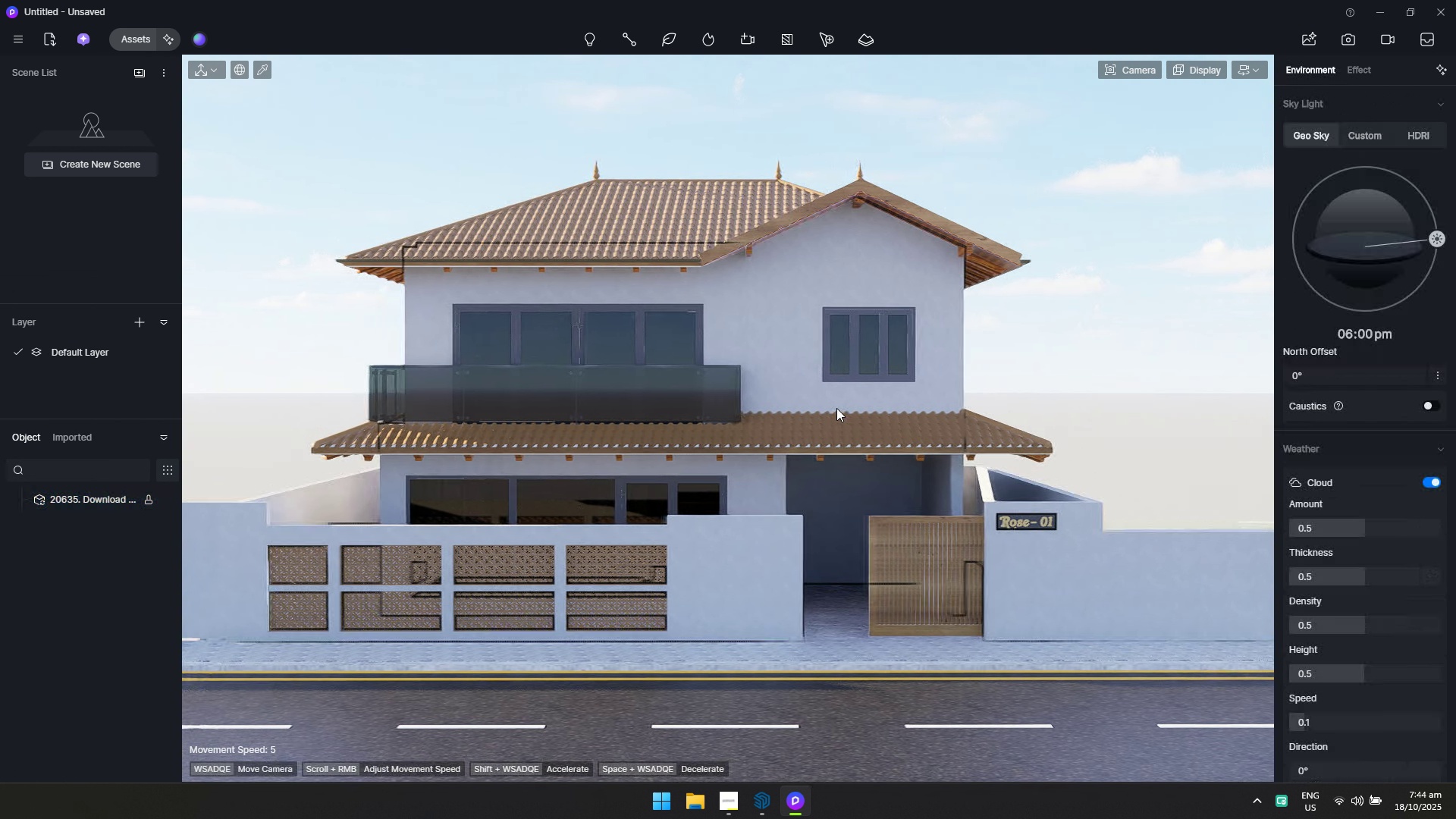 
key(A)
 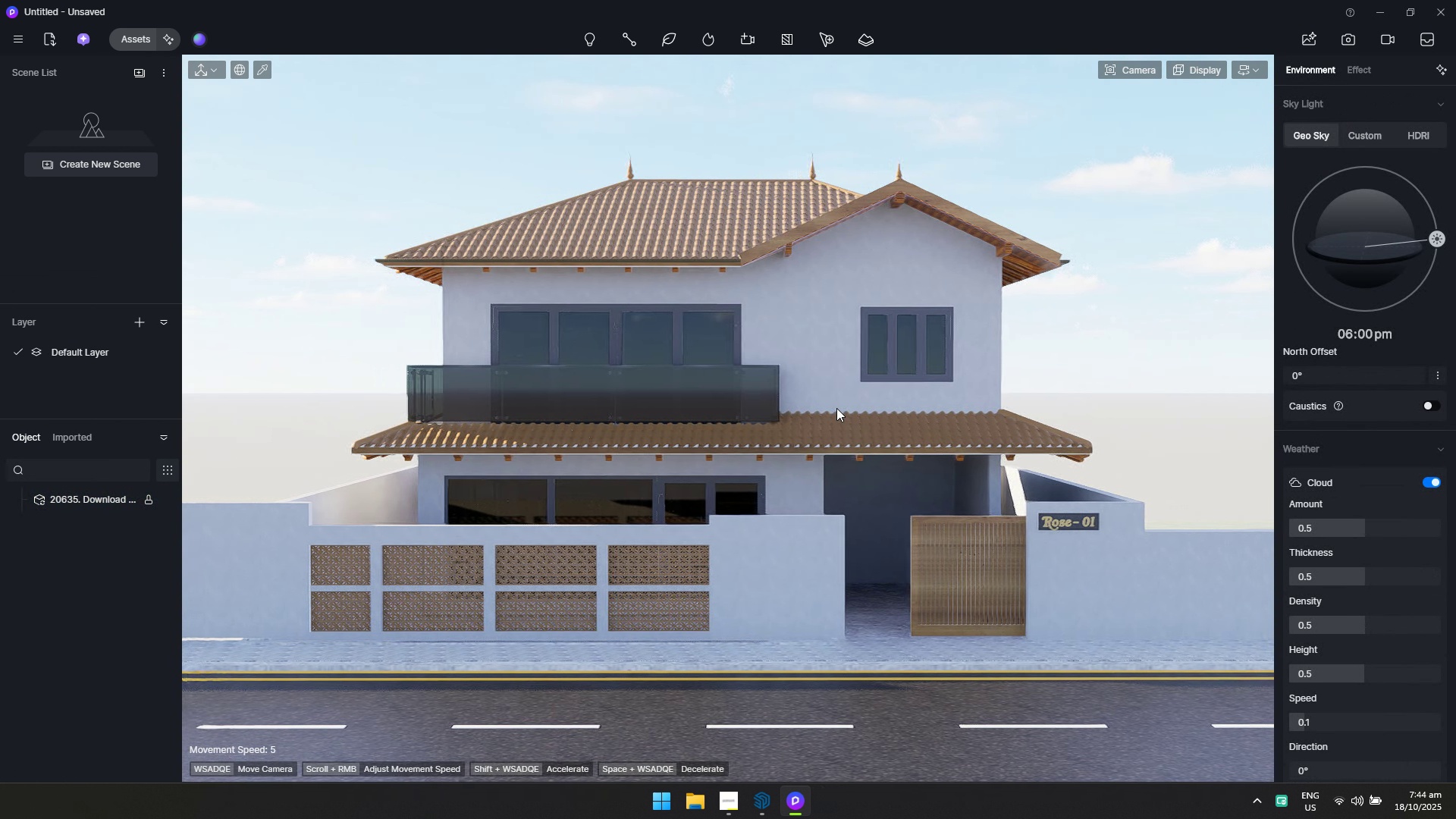 
hold_key(key=Q, duration=0.34)
 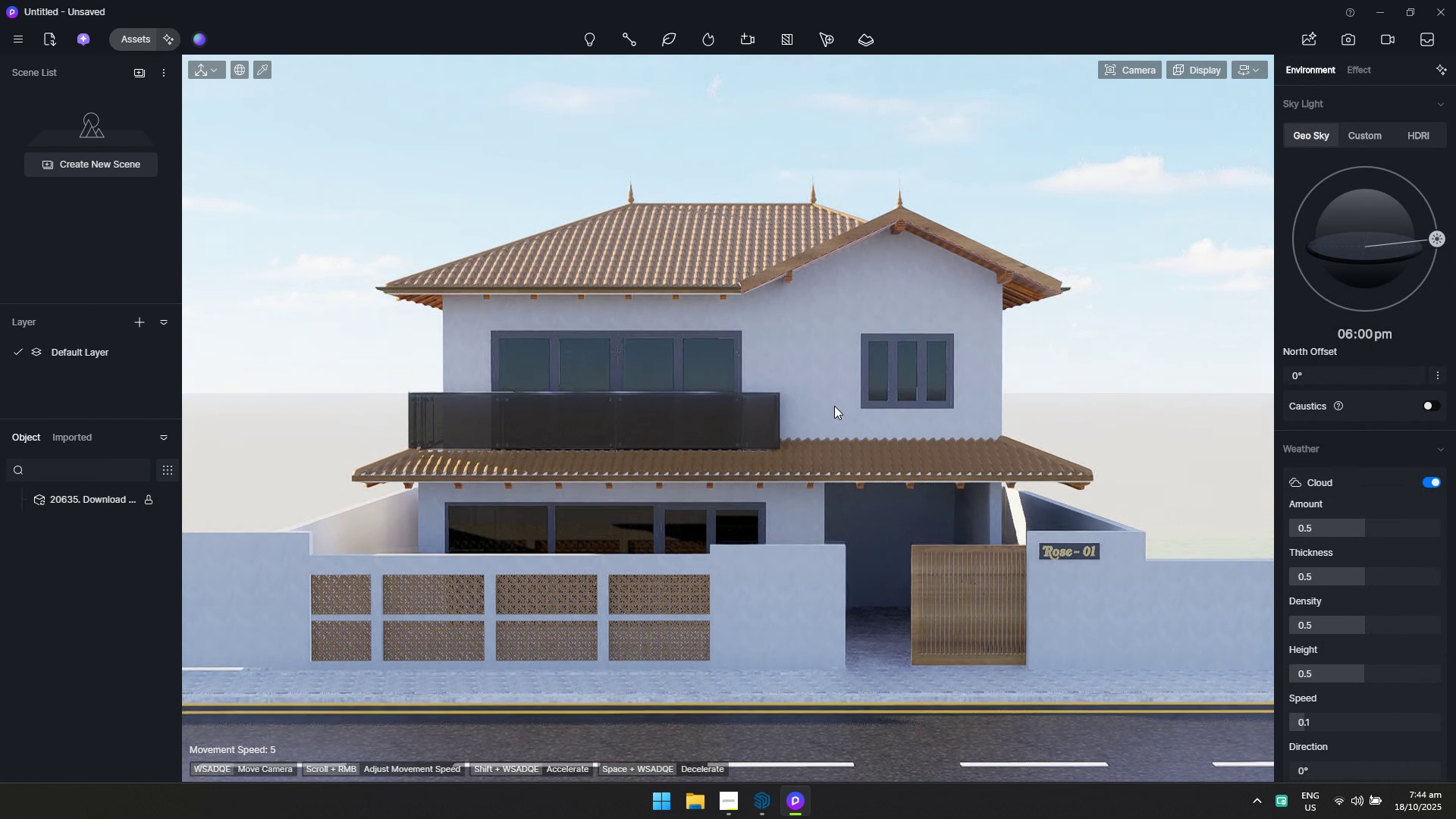 
hold_key(key=E, duration=0.39)
 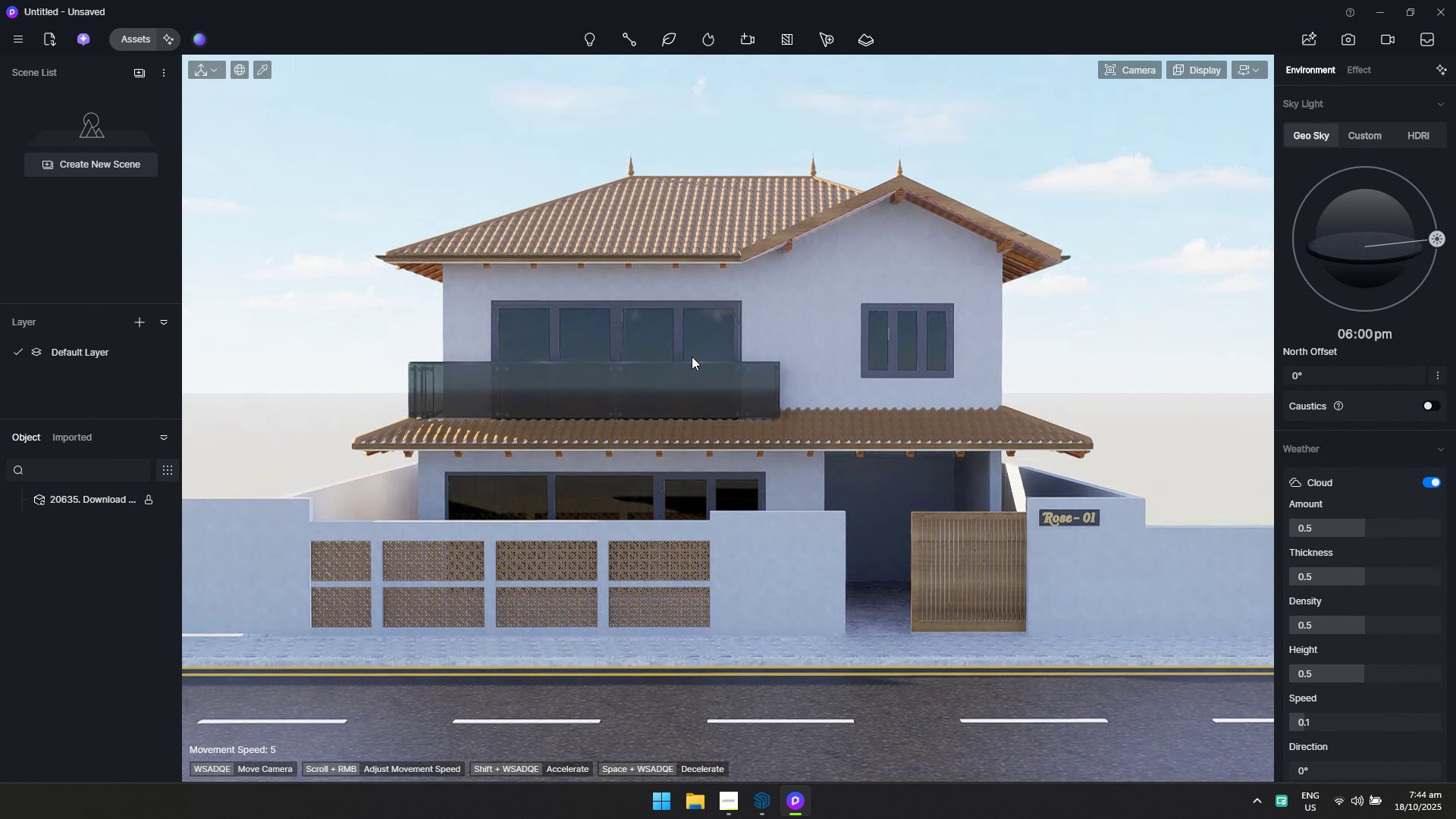 
hold_key(key=S, duration=0.91)
 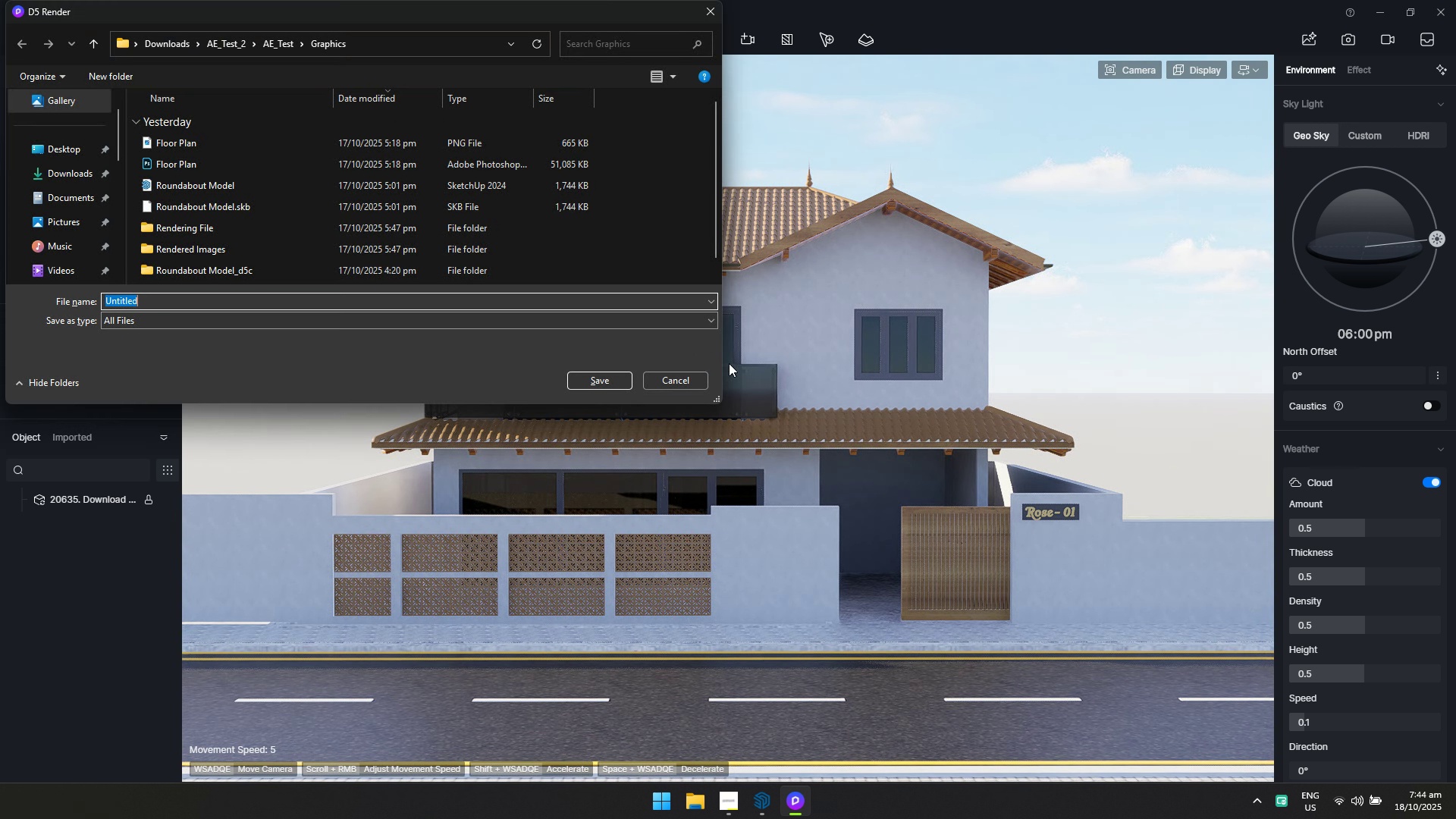 
hold_key(key=ControlLeft, duration=0.47)
 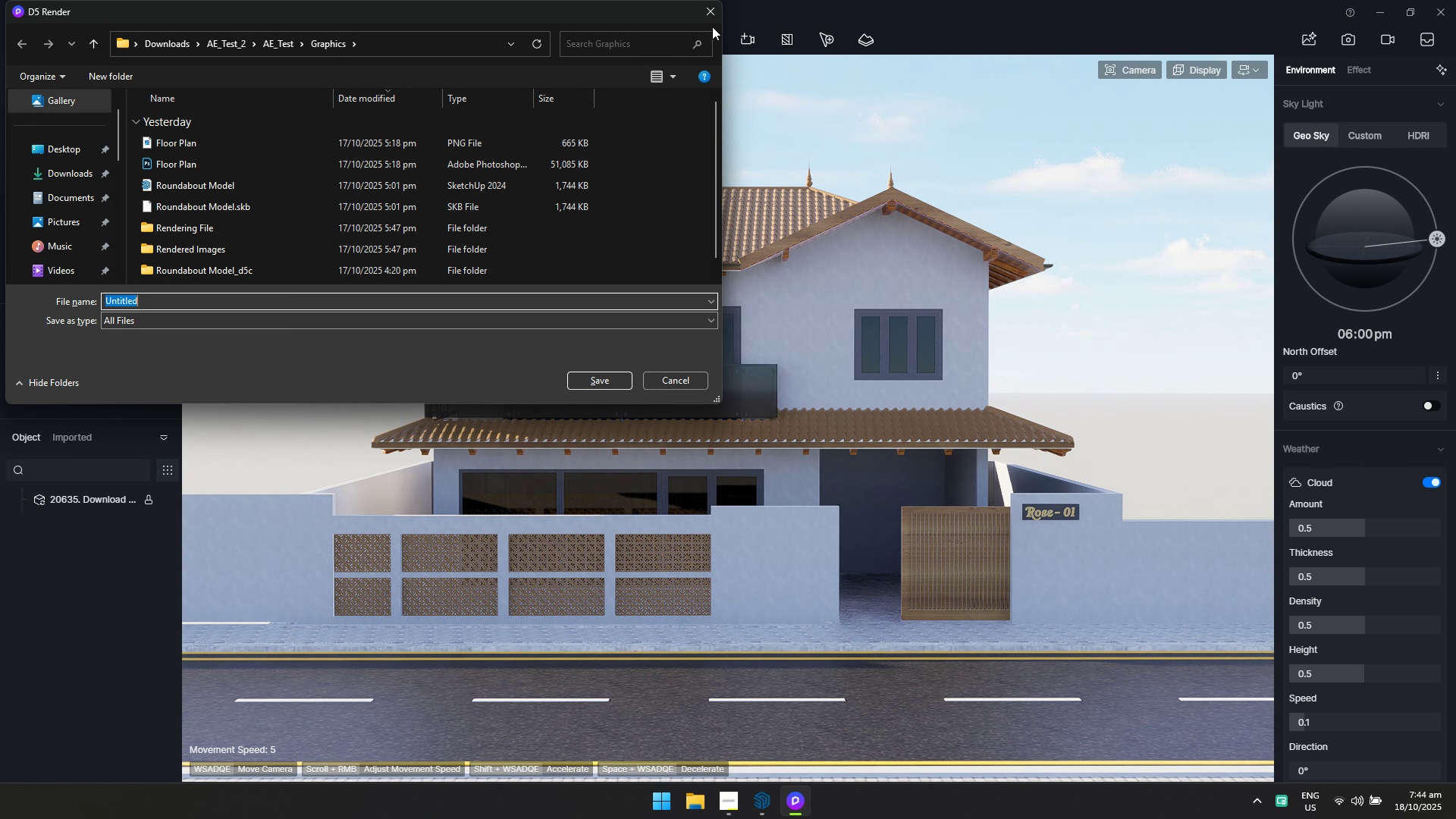 
left_click([712, 14])
 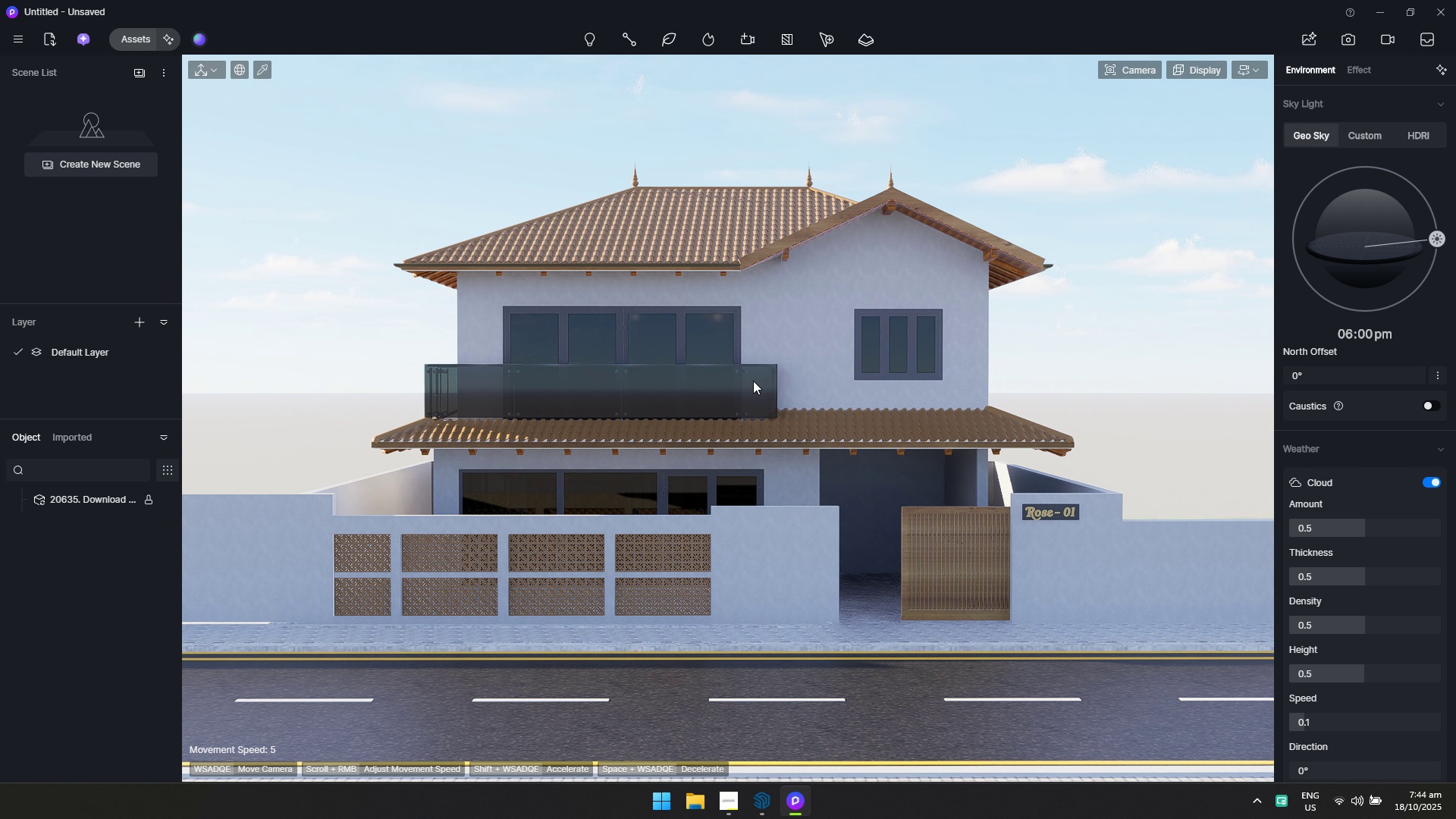 
hold_key(key=S, duration=0.42)
 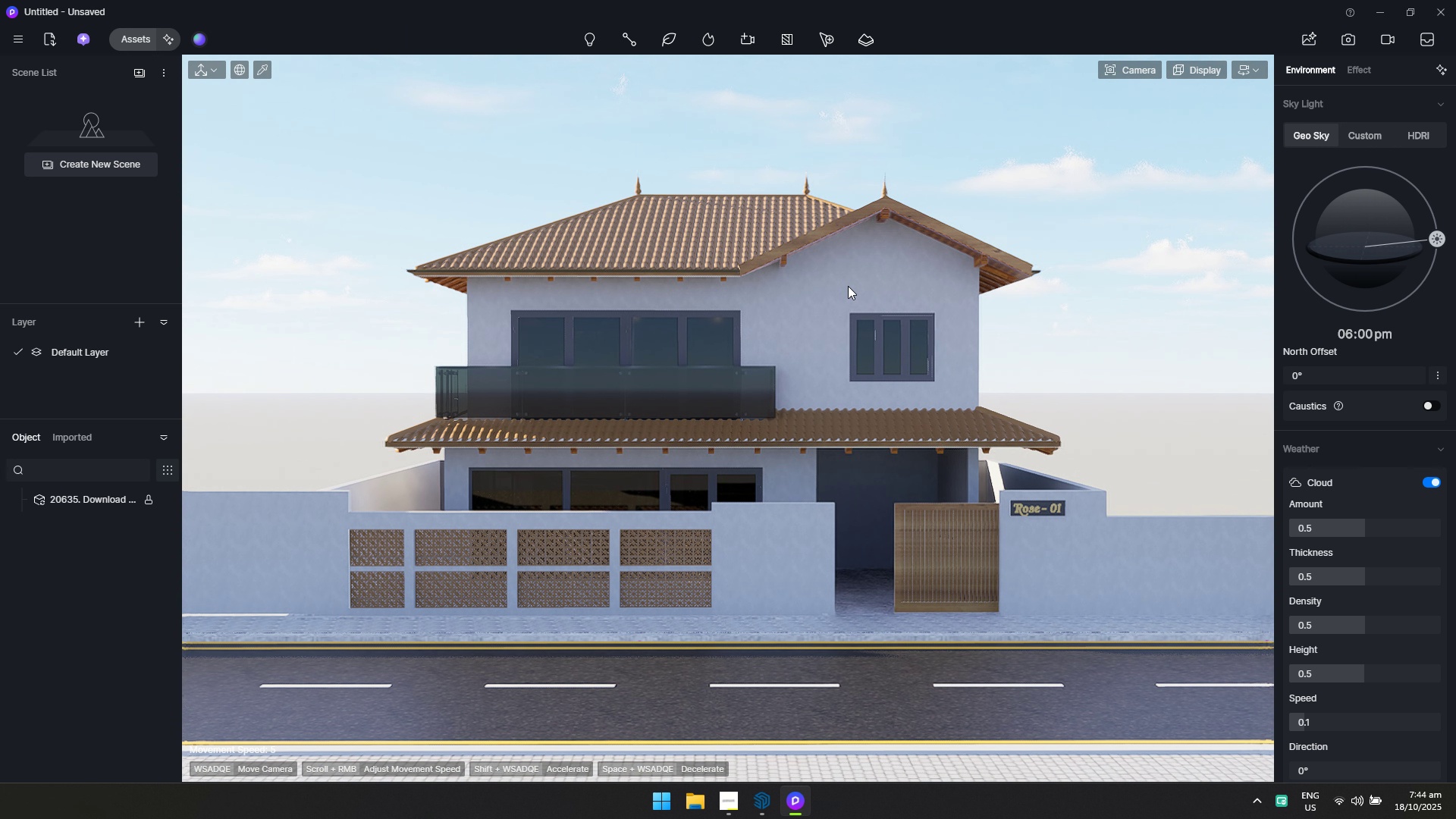 
type(swwd)
 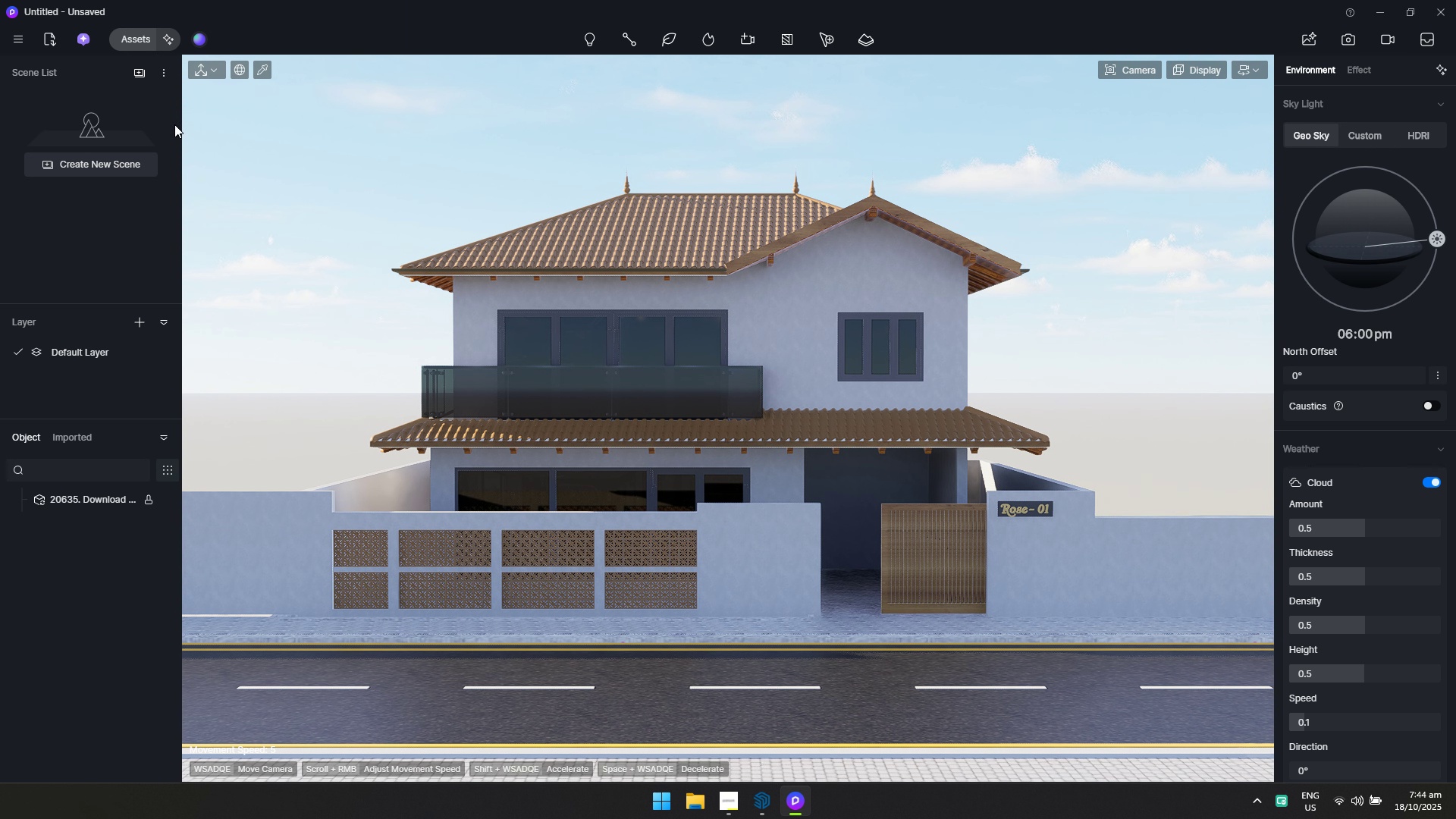 
left_click([144, 35])
 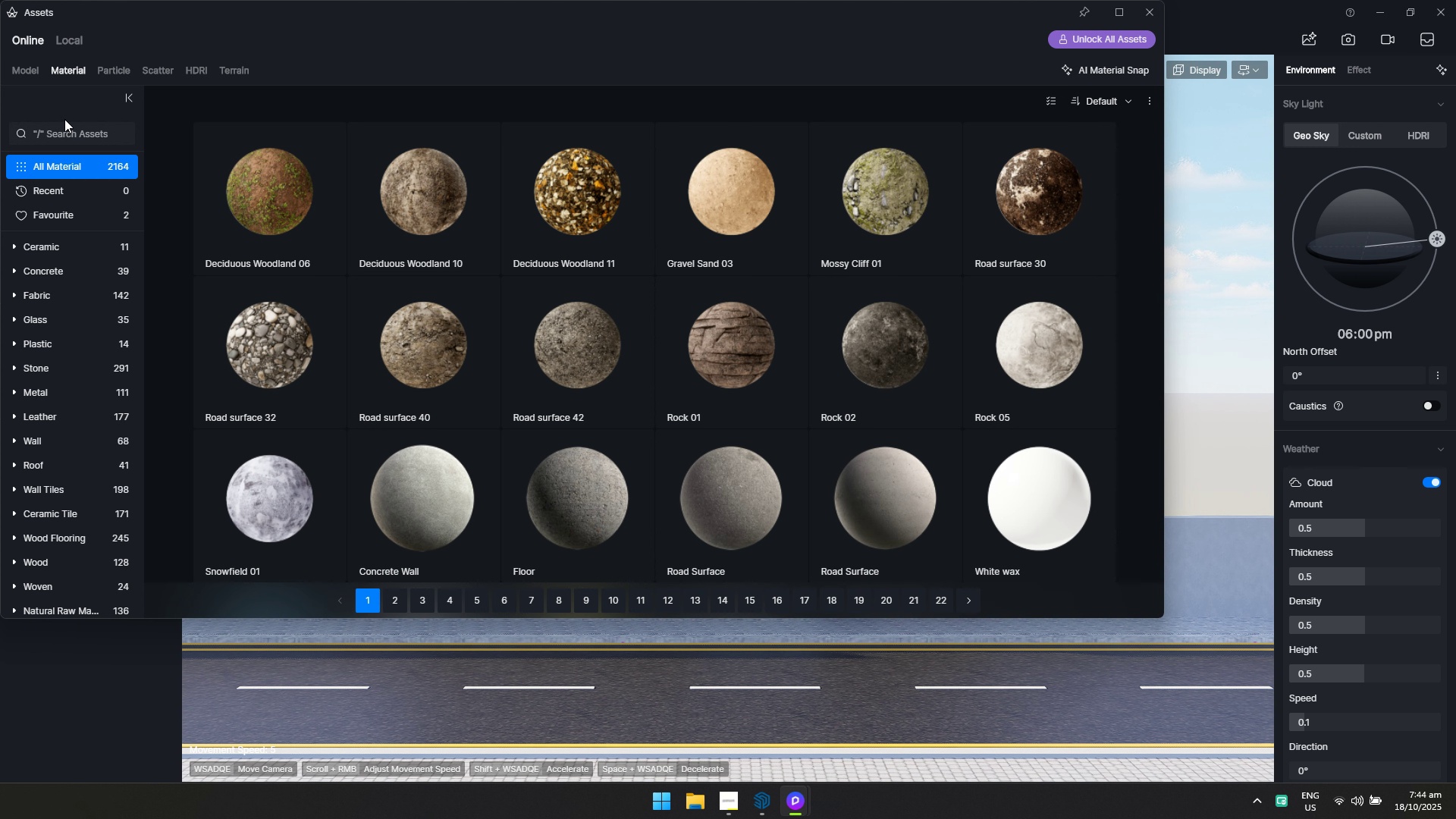 
left_click([65, 132])
 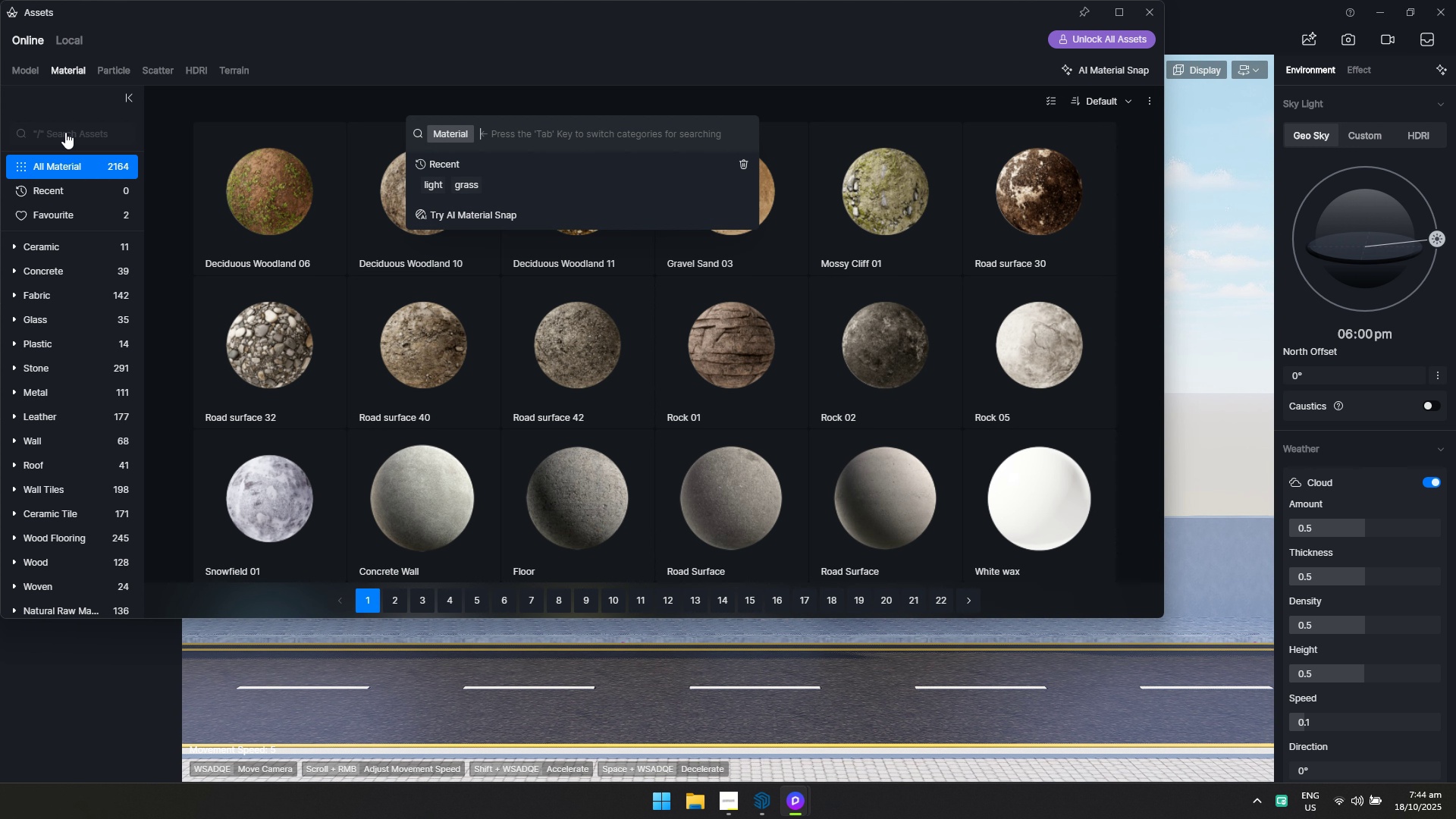 
type(glass)
 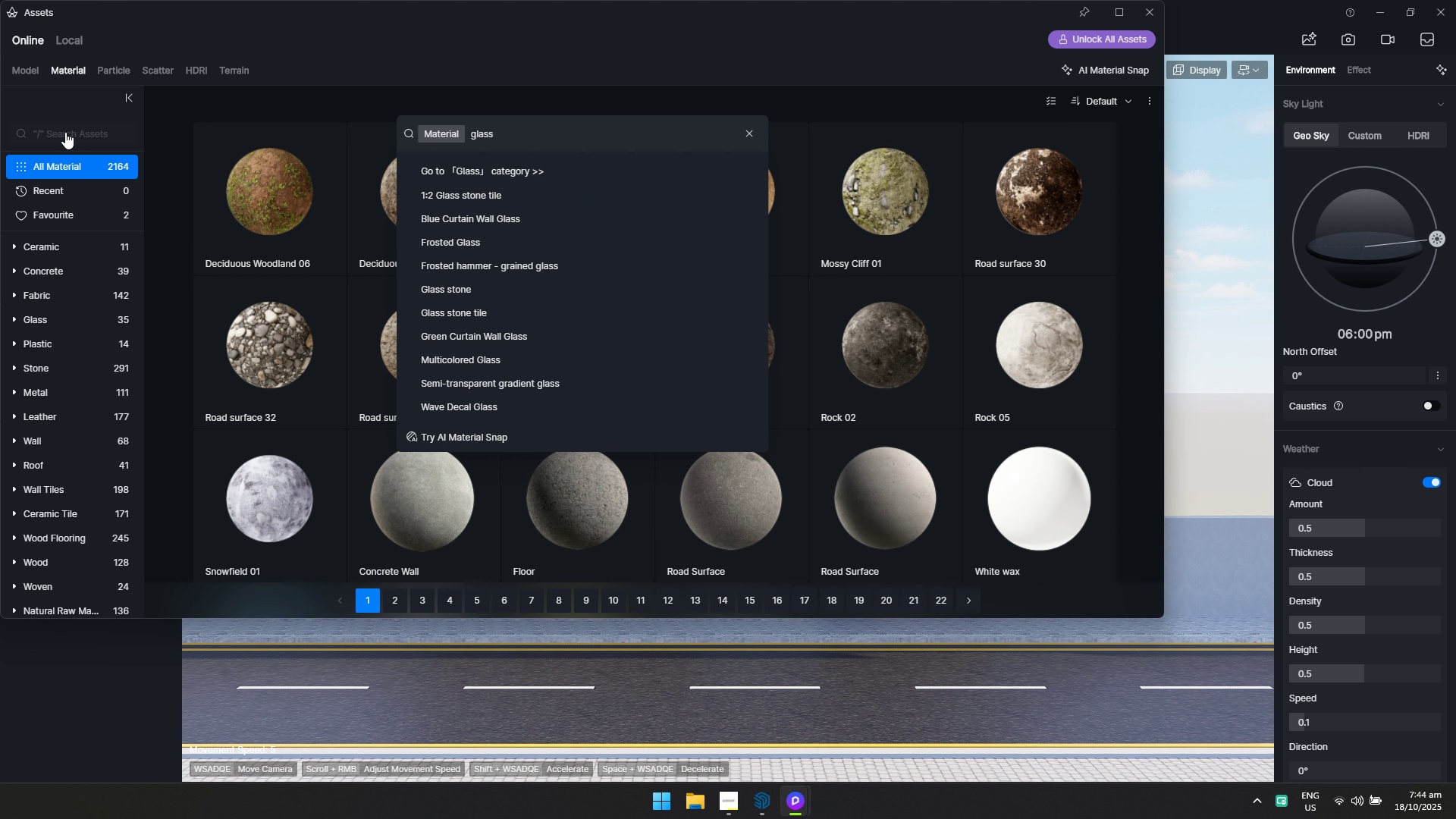 
key(Enter)
 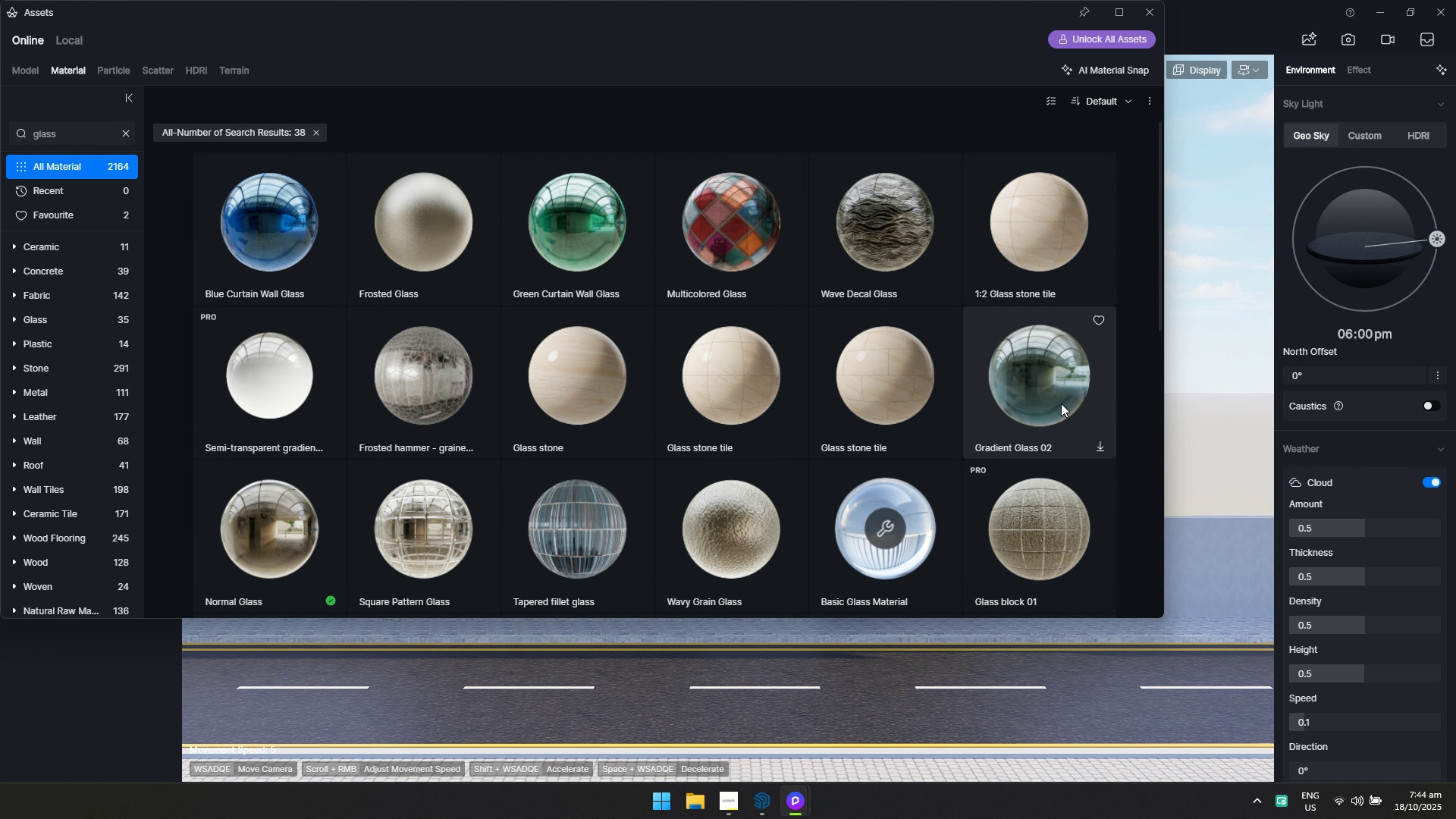 
left_click([896, 541])
 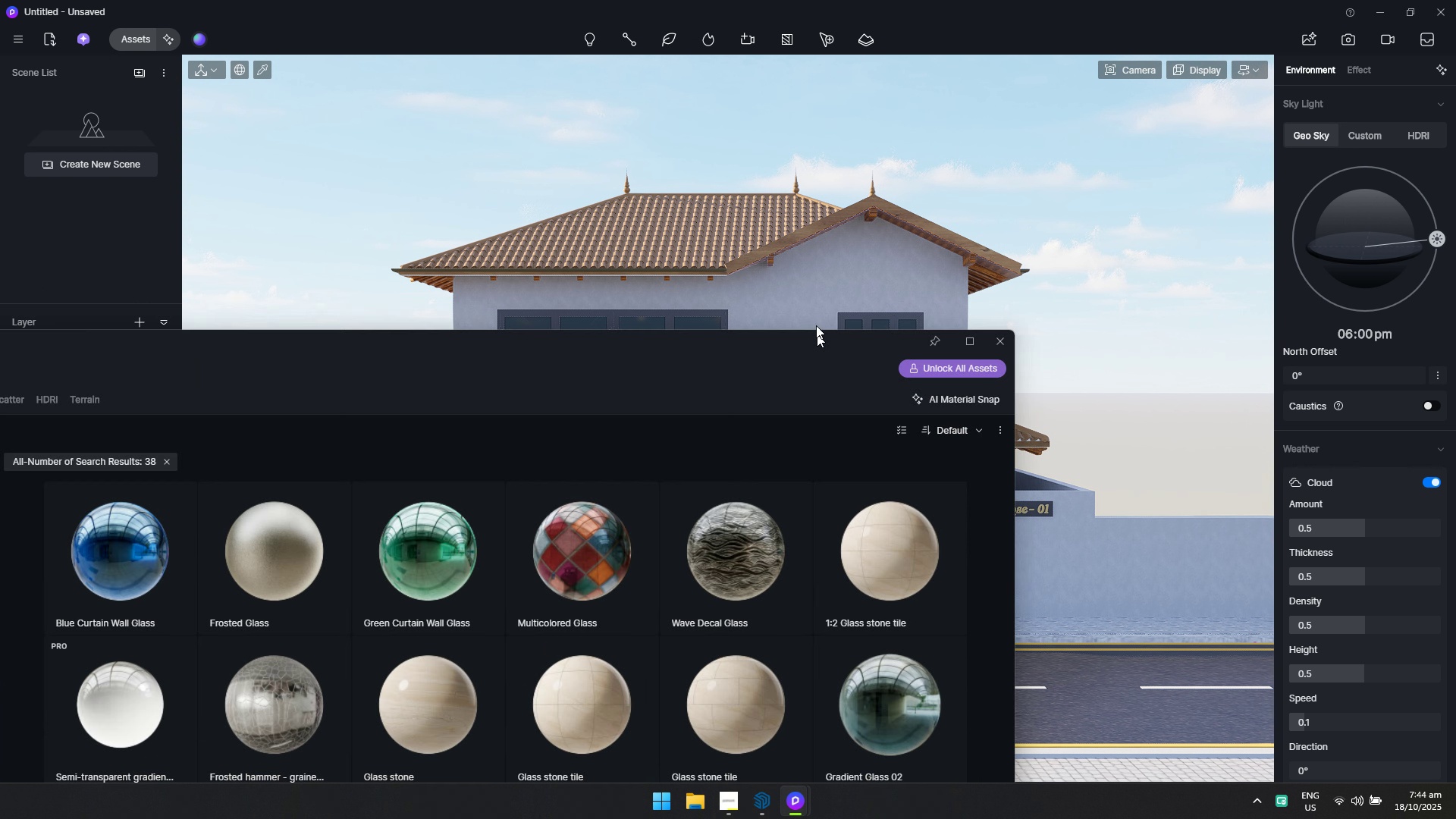 
wait(5.04)
 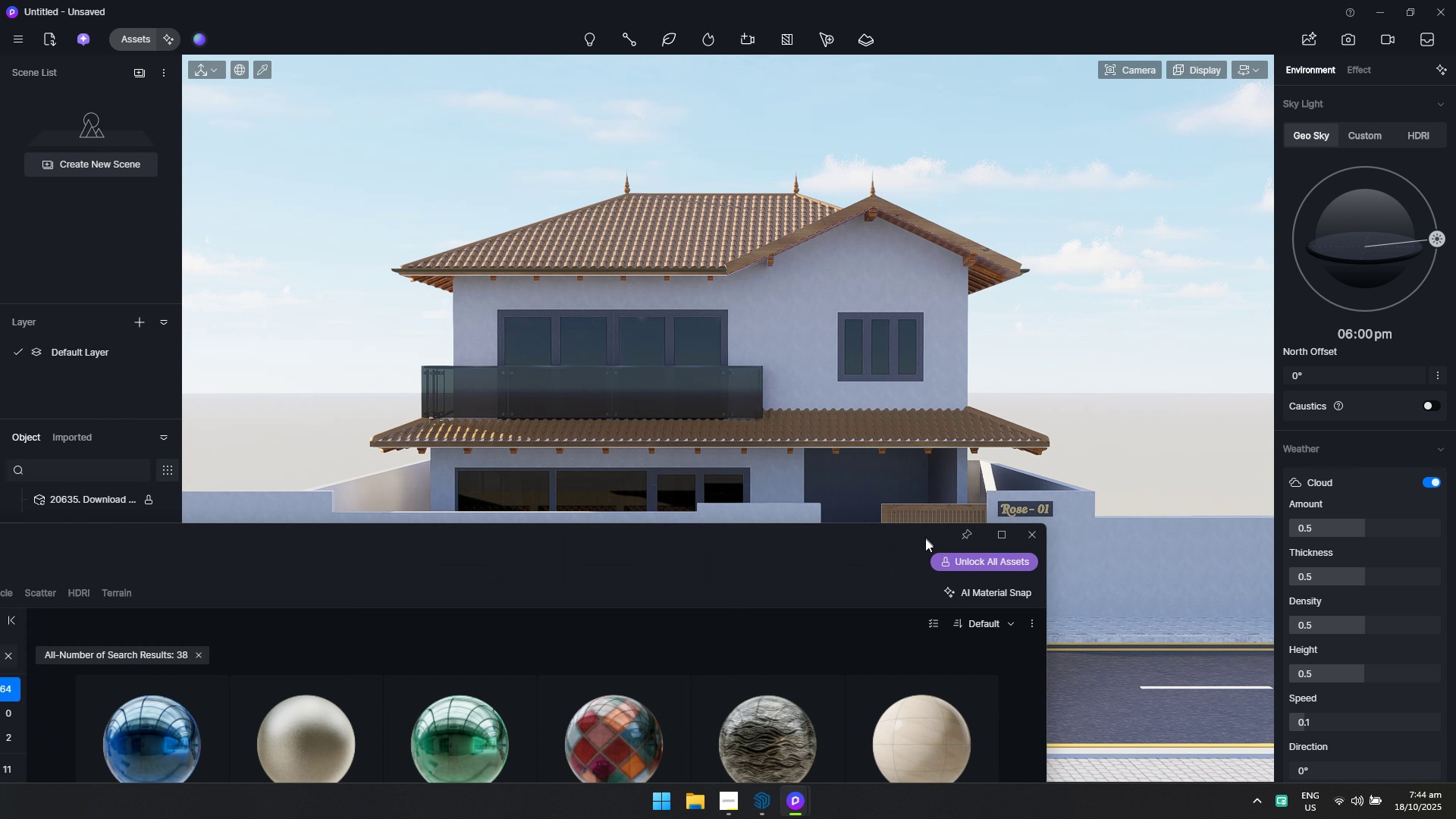 
left_click([708, 748])
 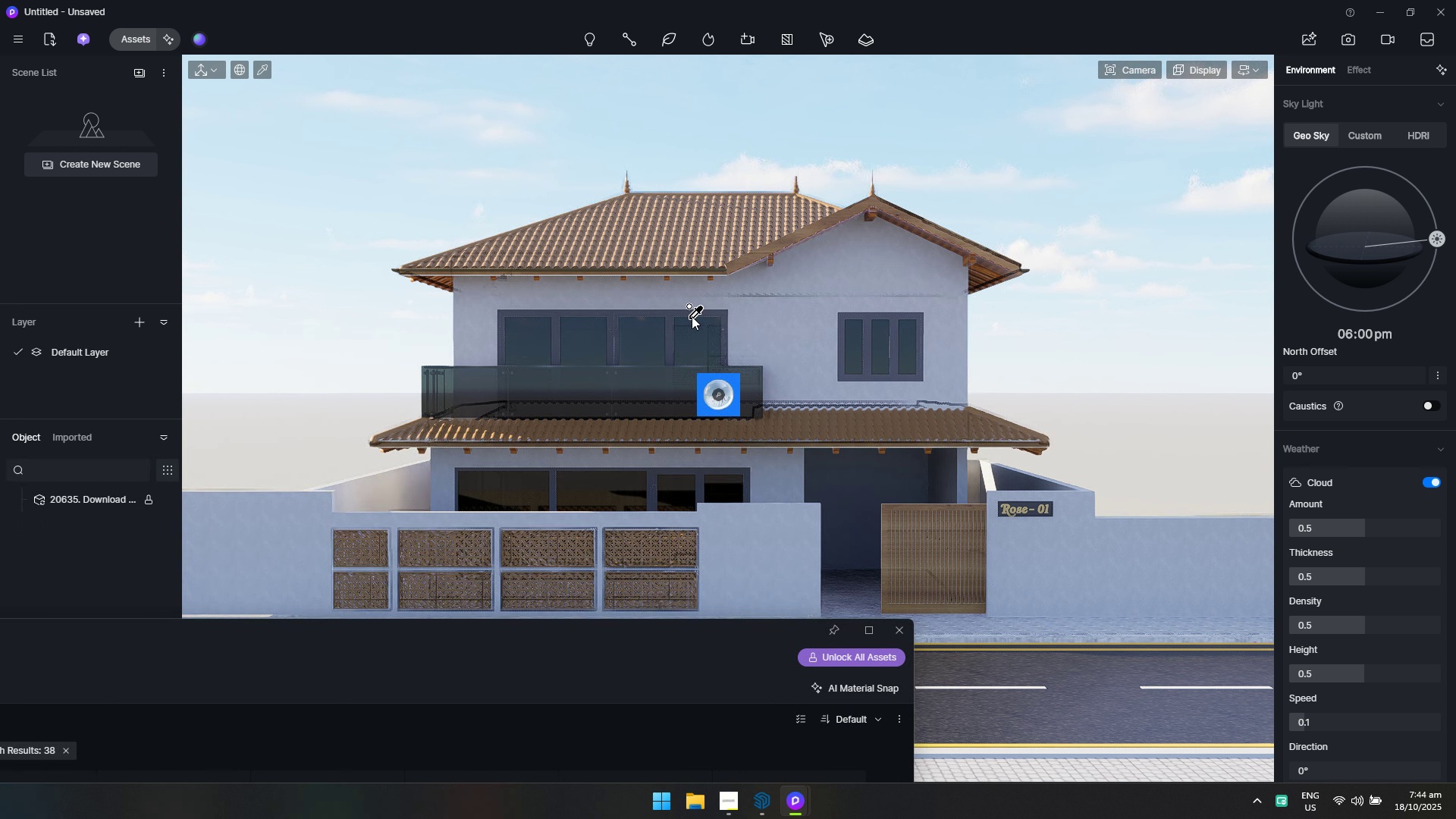 
left_click([698, 344])
 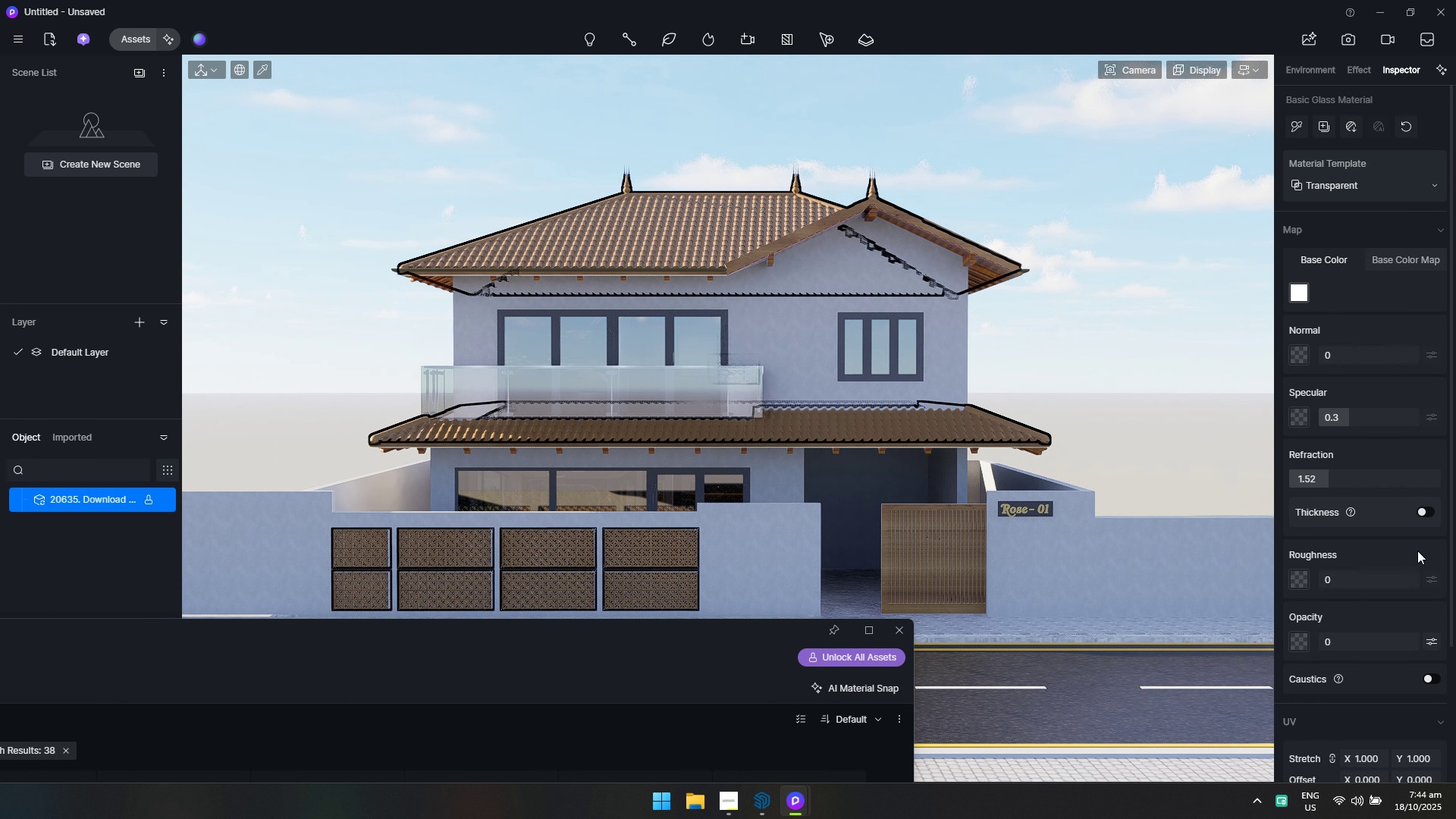 
left_click([1426, 509])
 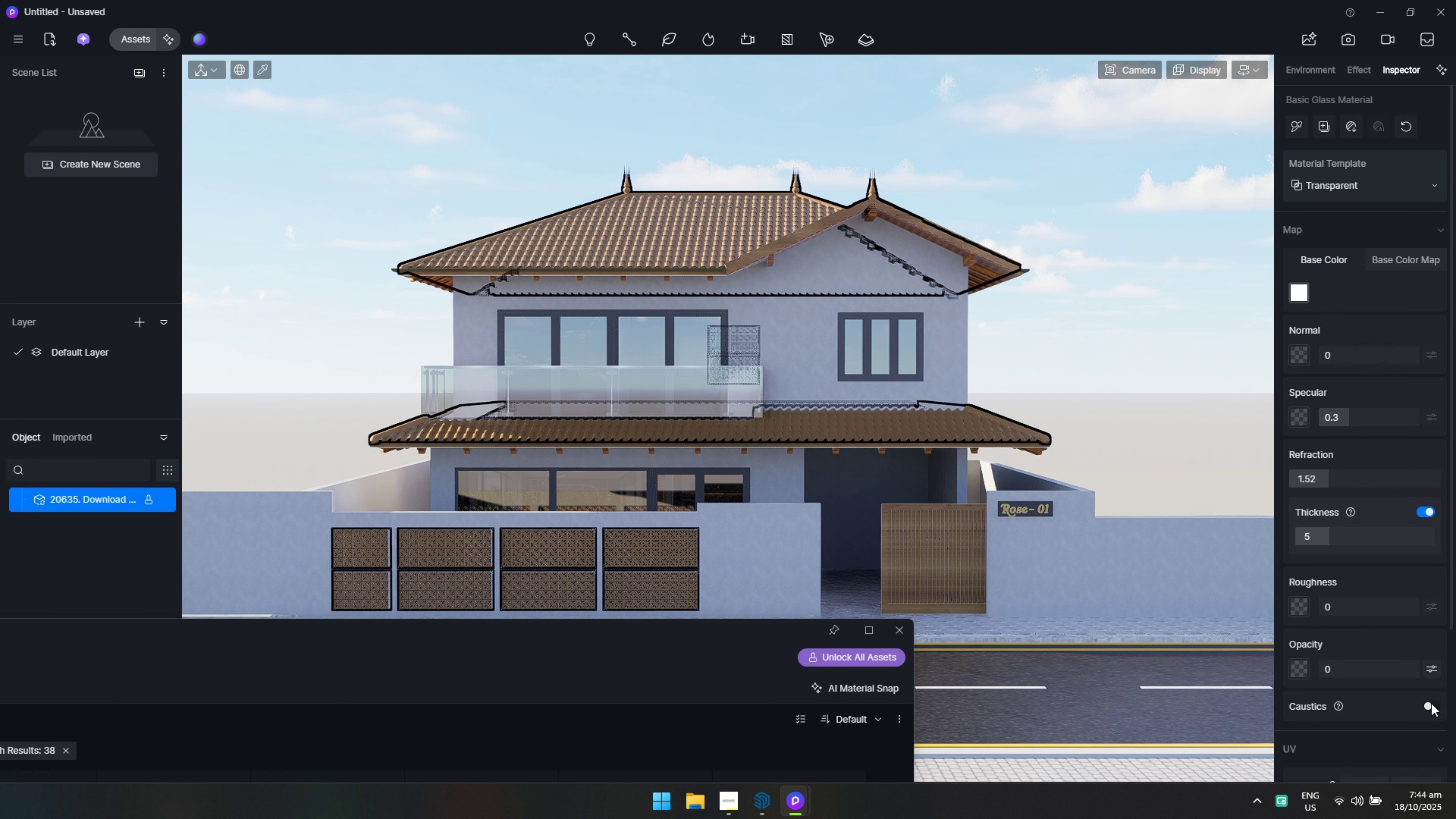 
left_click([1431, 703])
 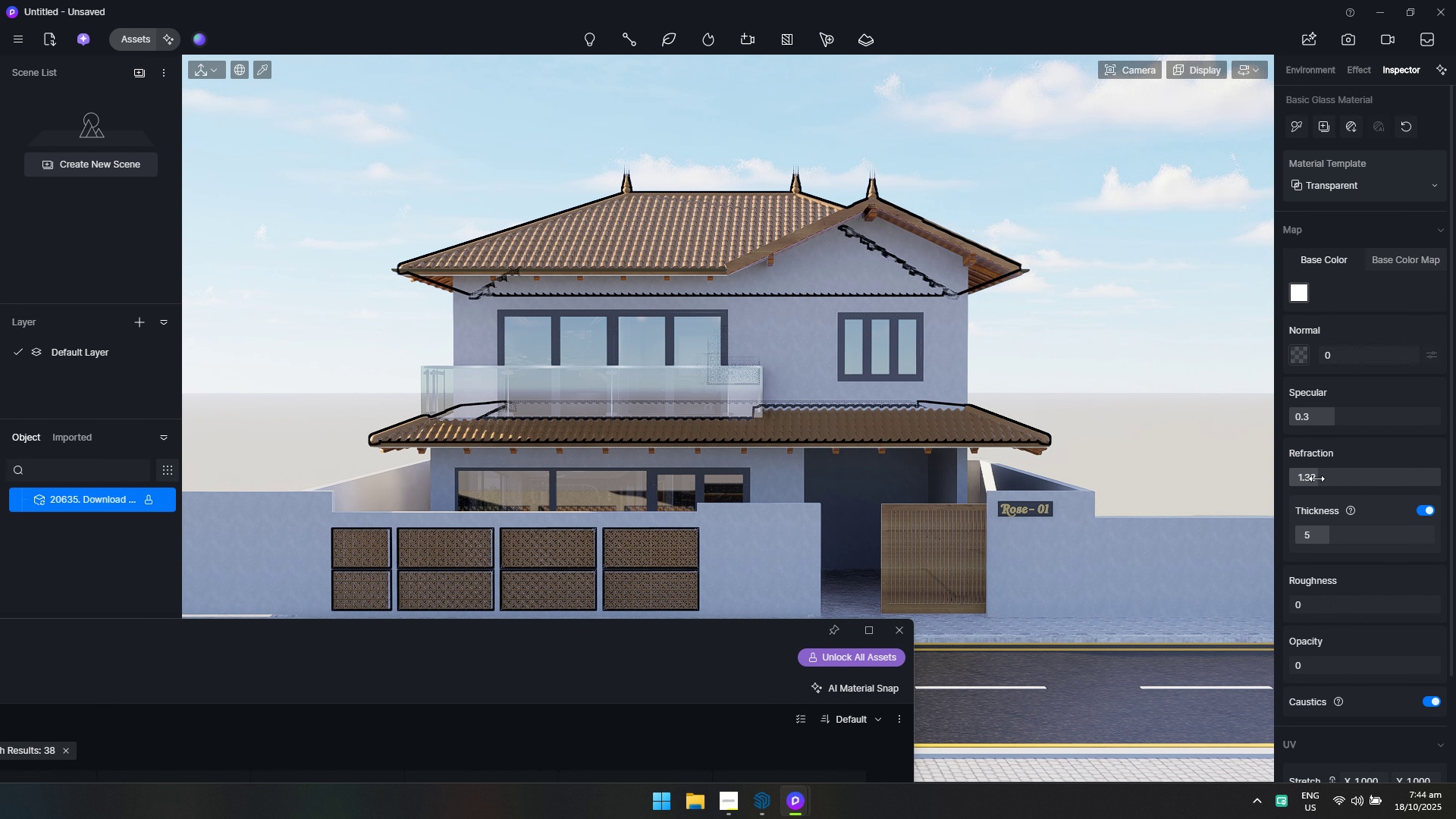 
scroll: coordinate [1333, 587], scroll_direction: down, amount: 2.0
 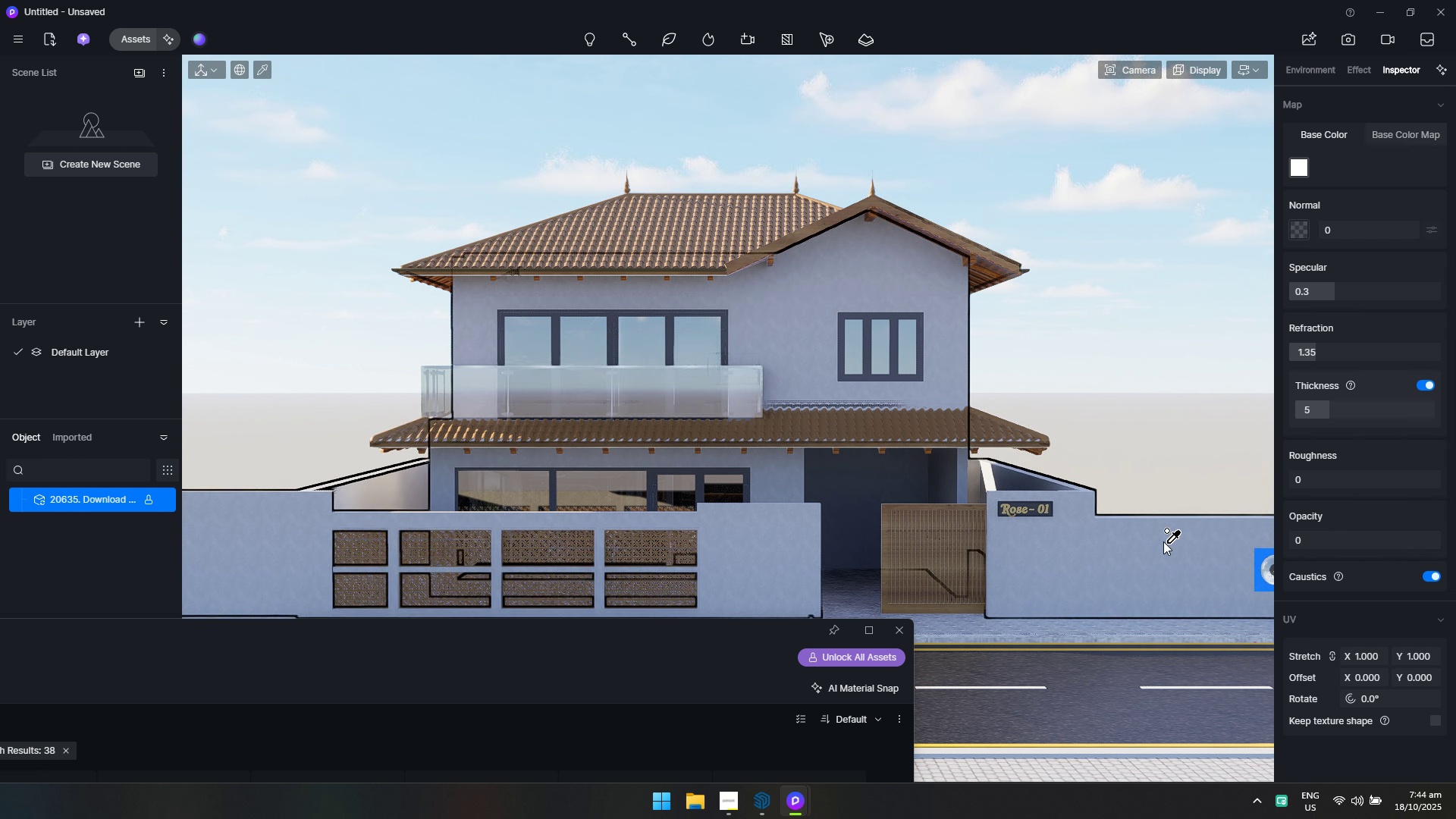 
key(Escape)
 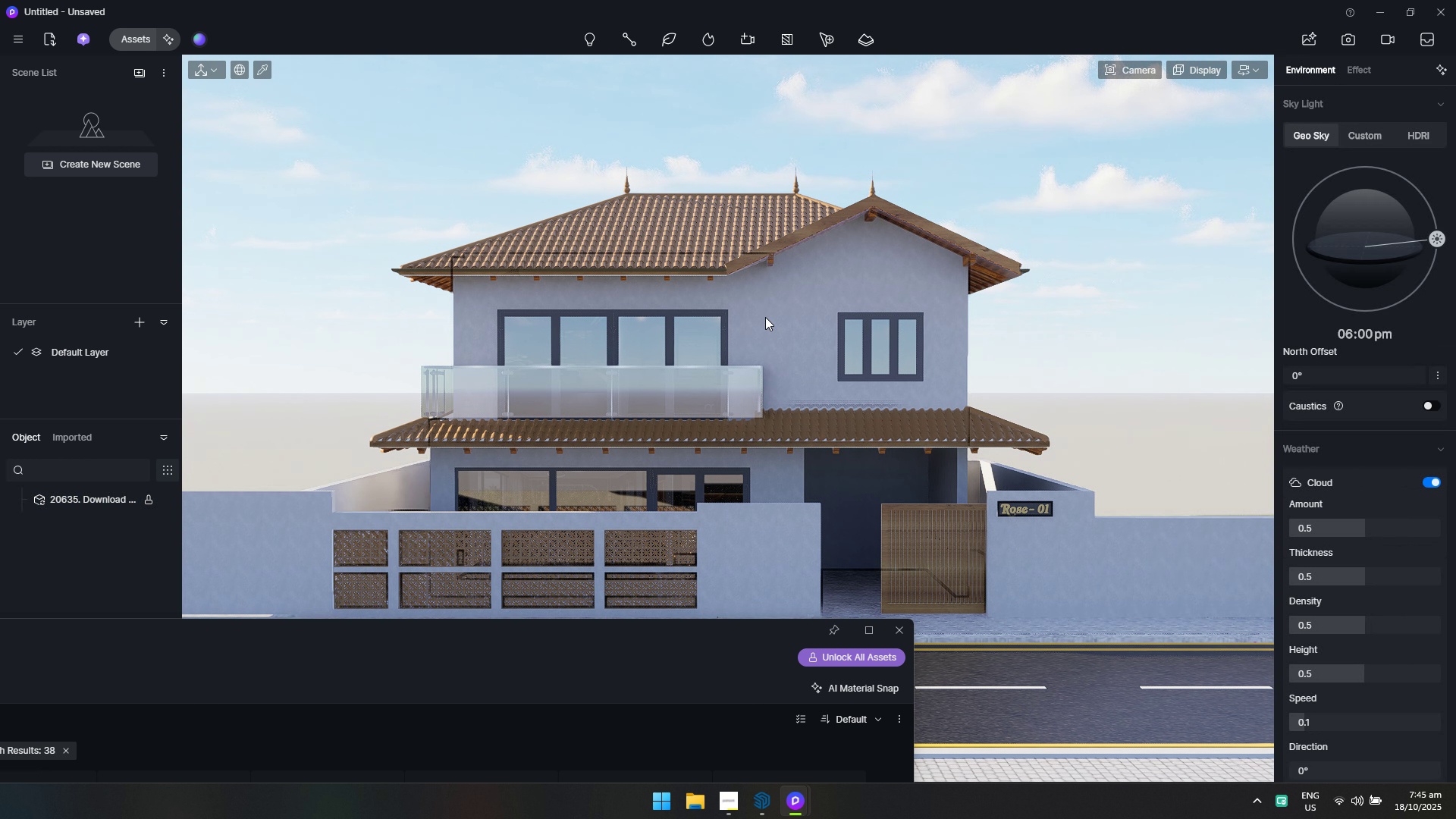 
key(Escape)
 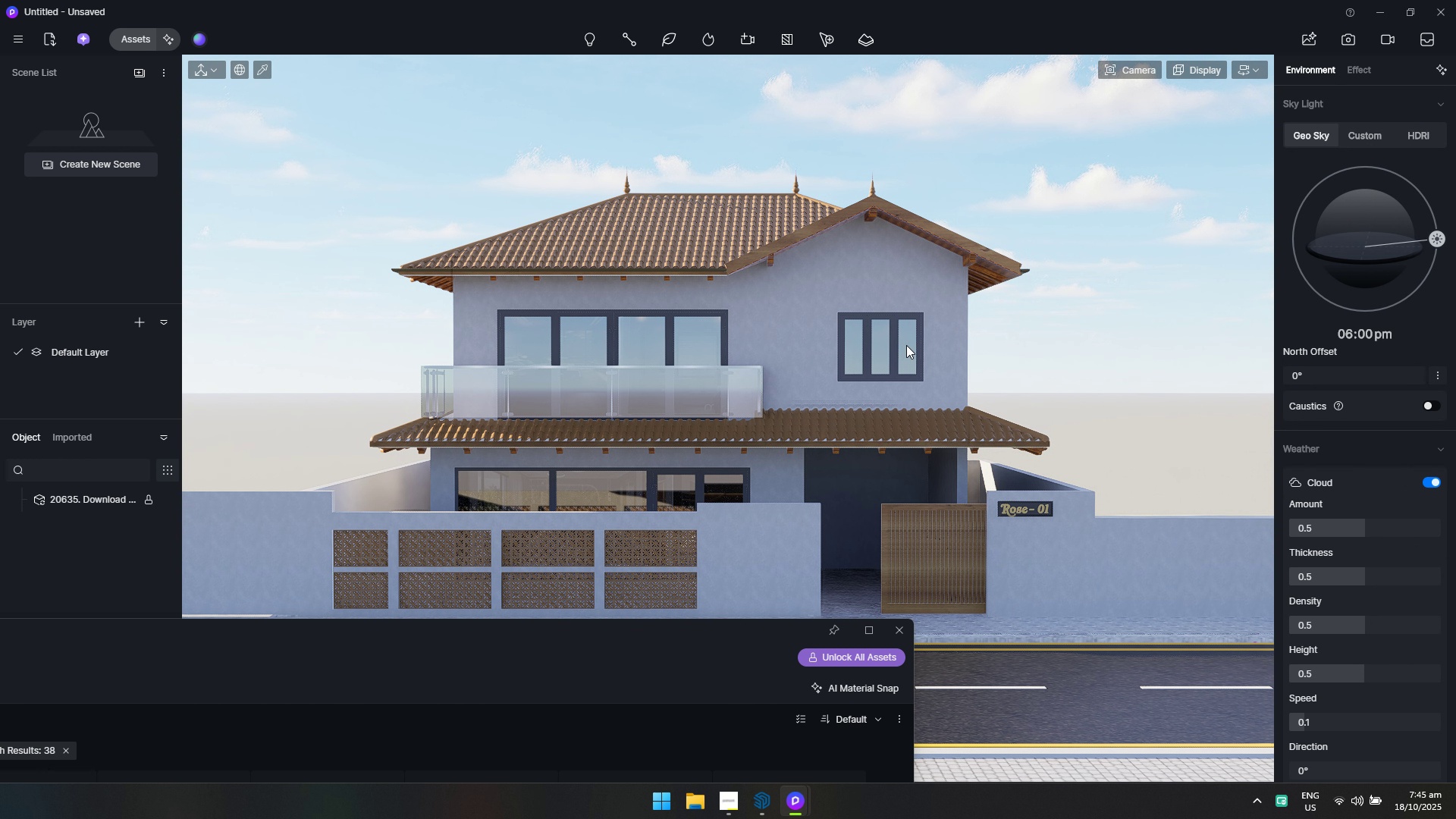 
left_click([906, 344])
 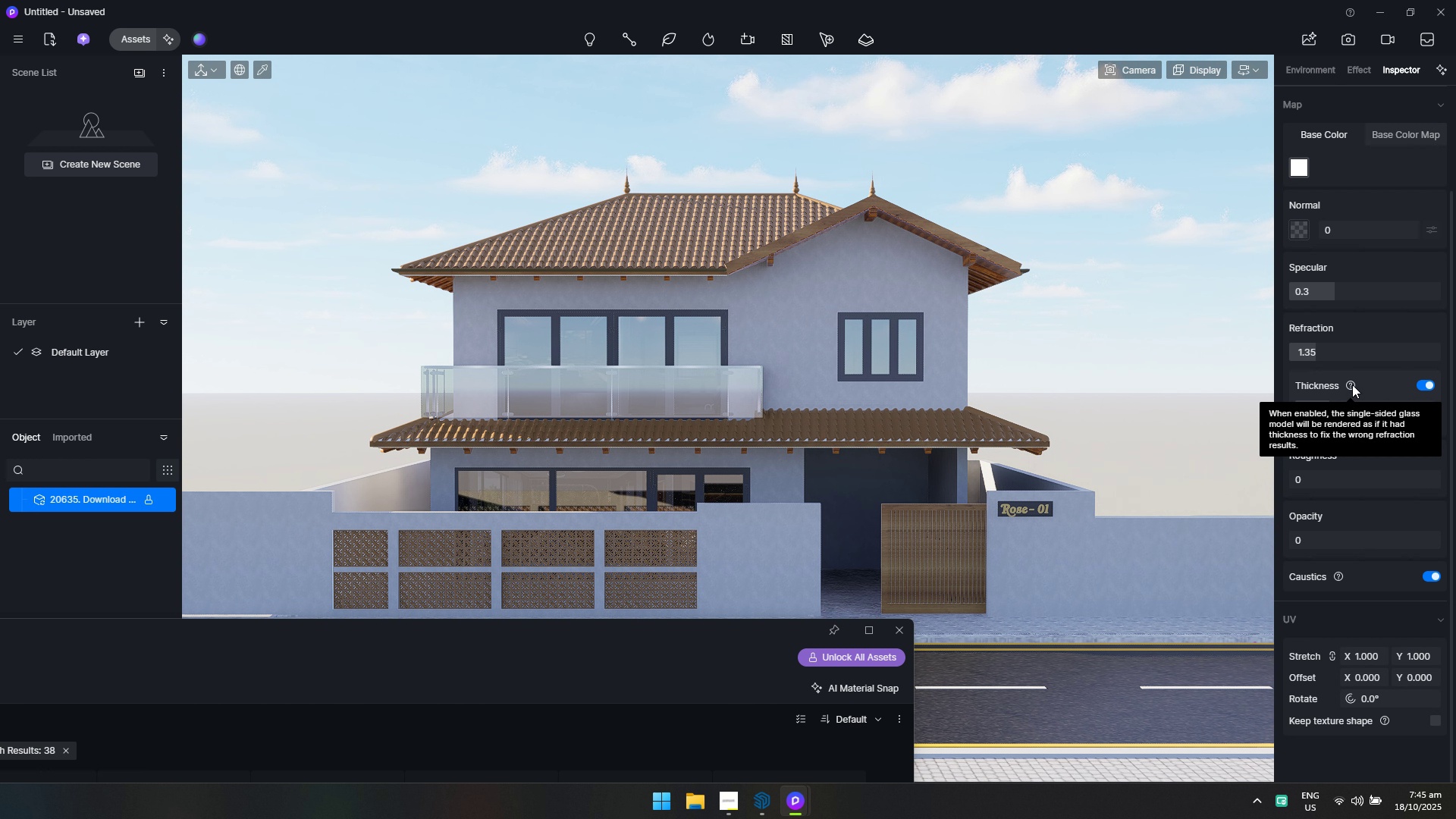 
key(Escape)
 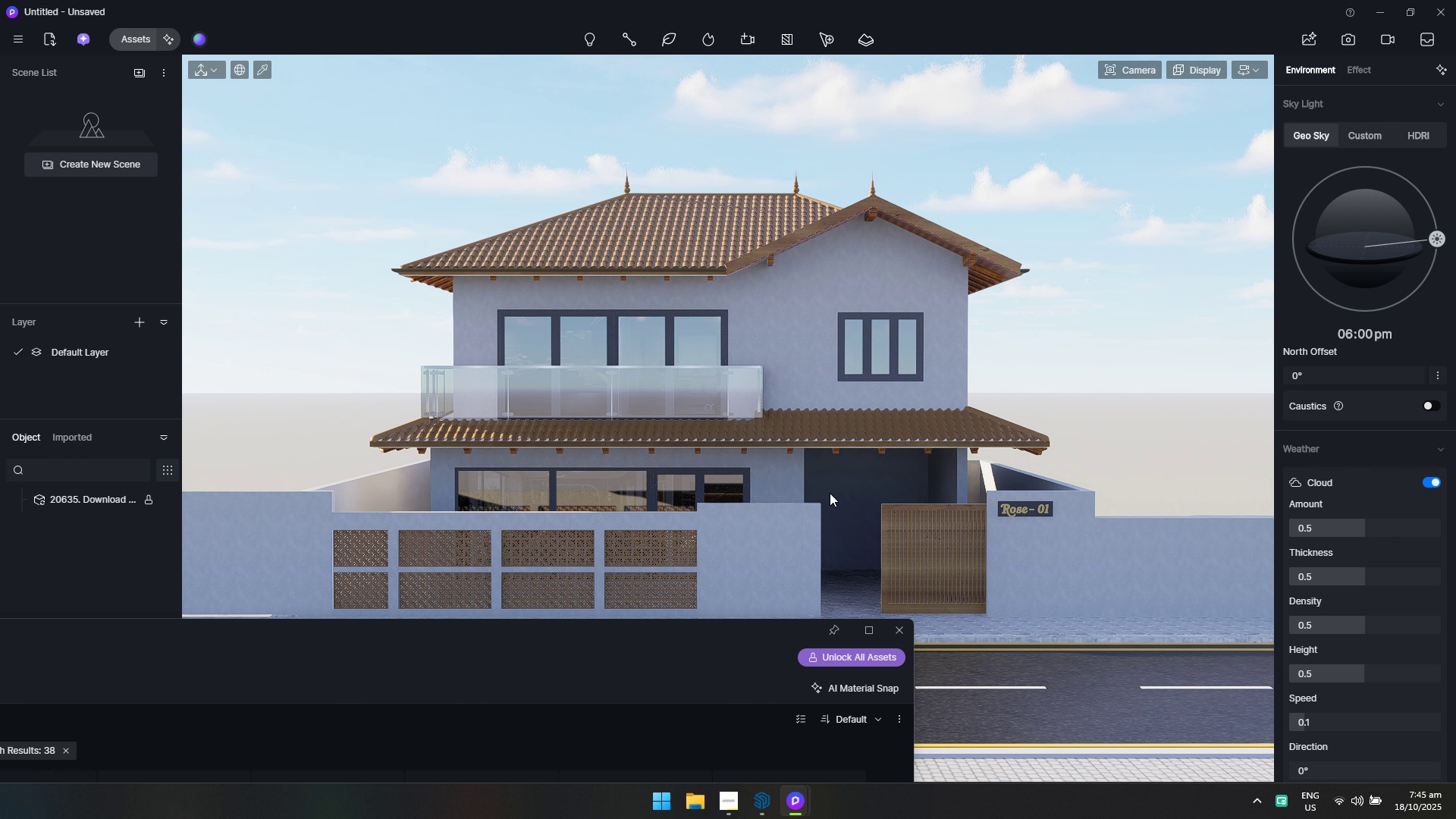 
left_click([899, 631])
 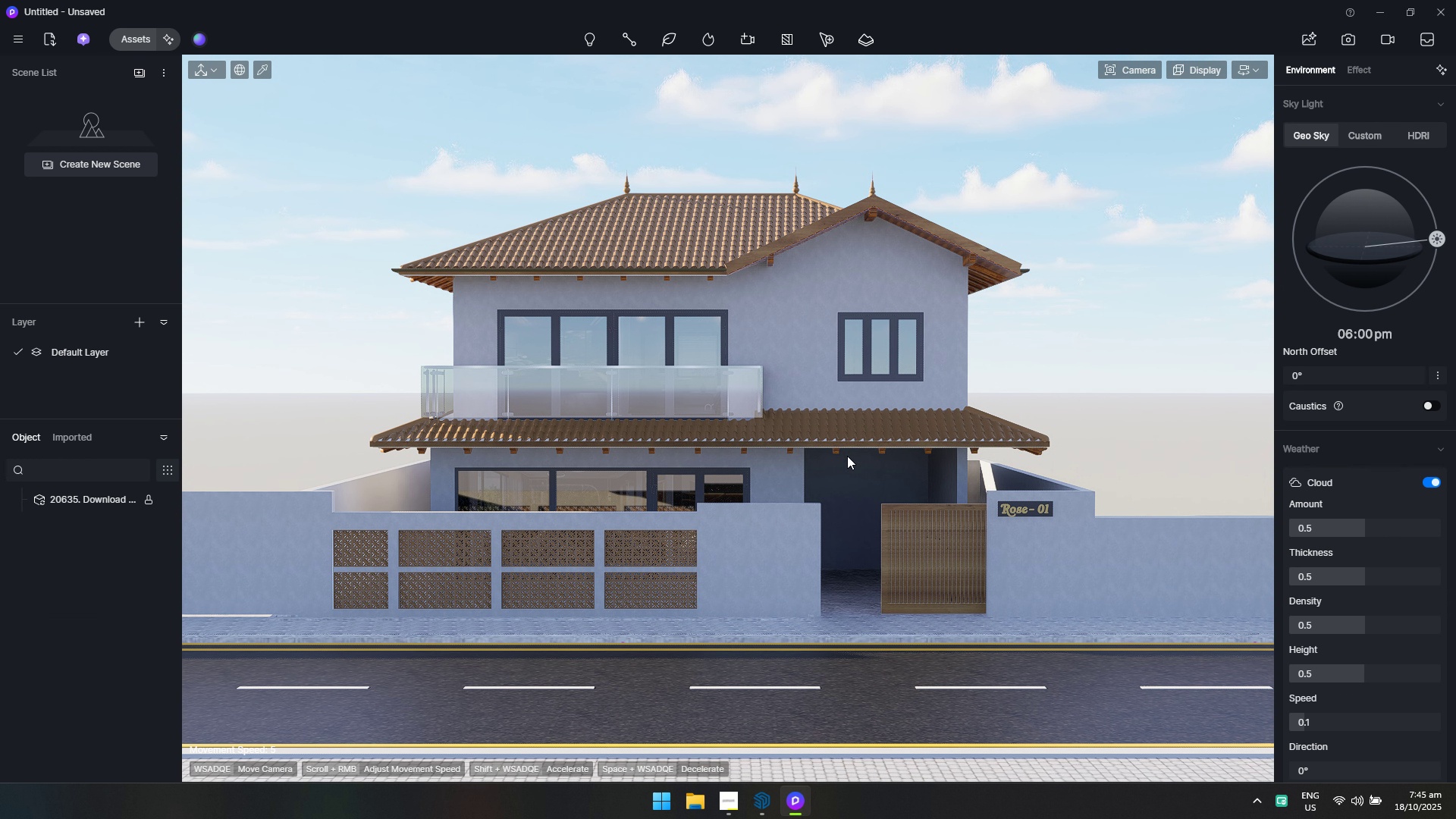 
hold_key(key=W, duration=0.45)
 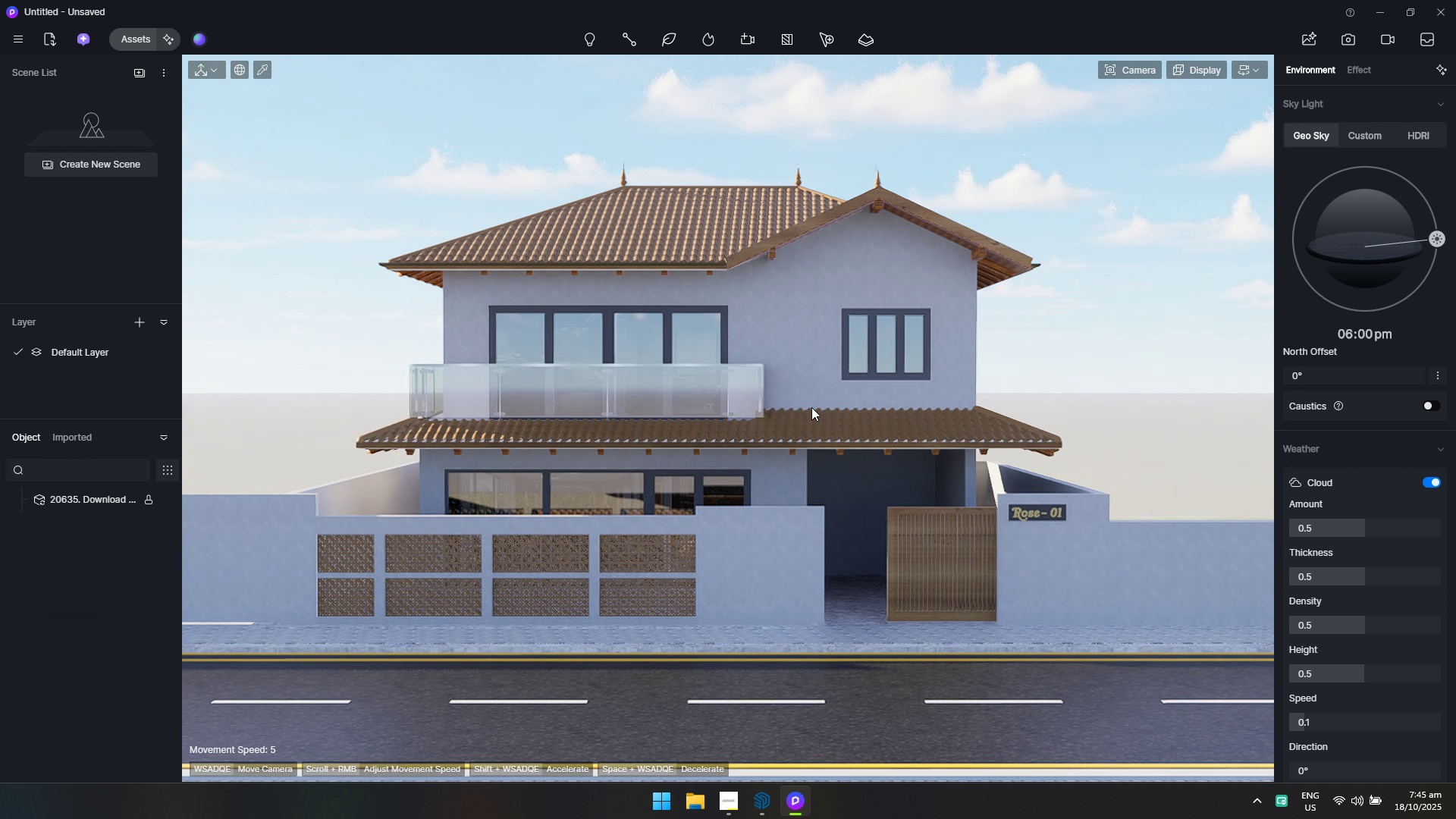 
left_click([811, 407])
 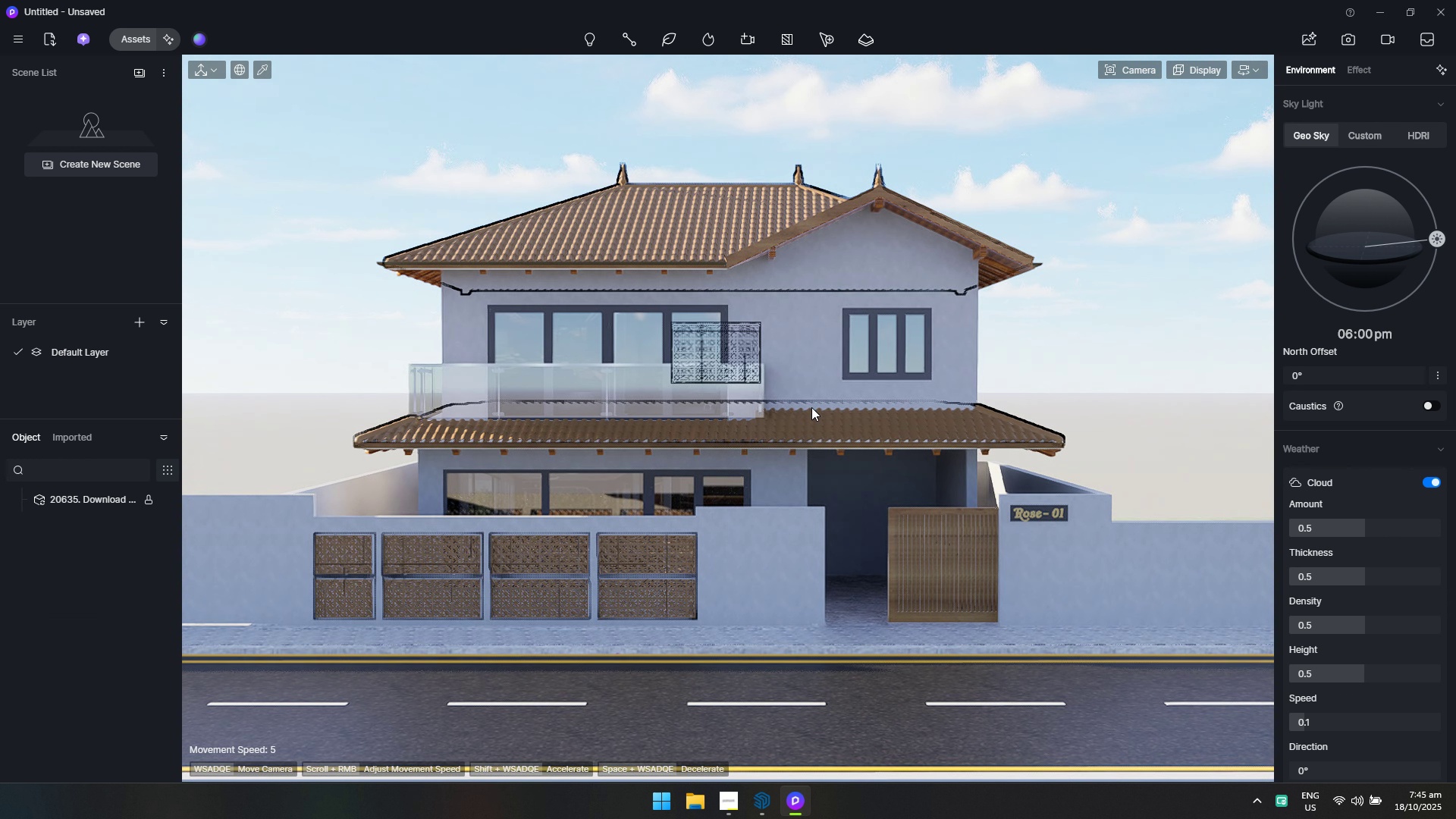 
key(W)
 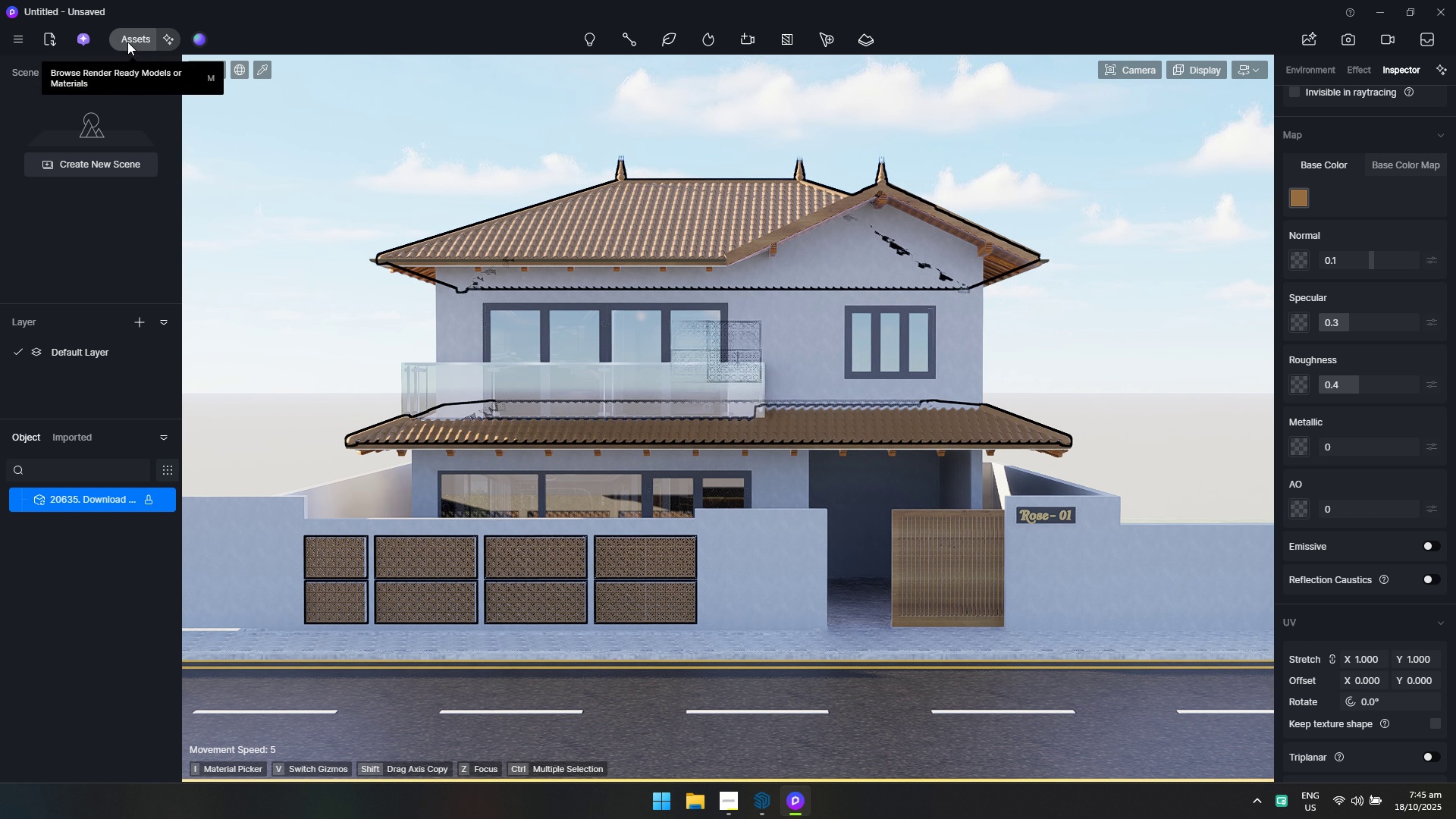 
left_click([127, 42])
 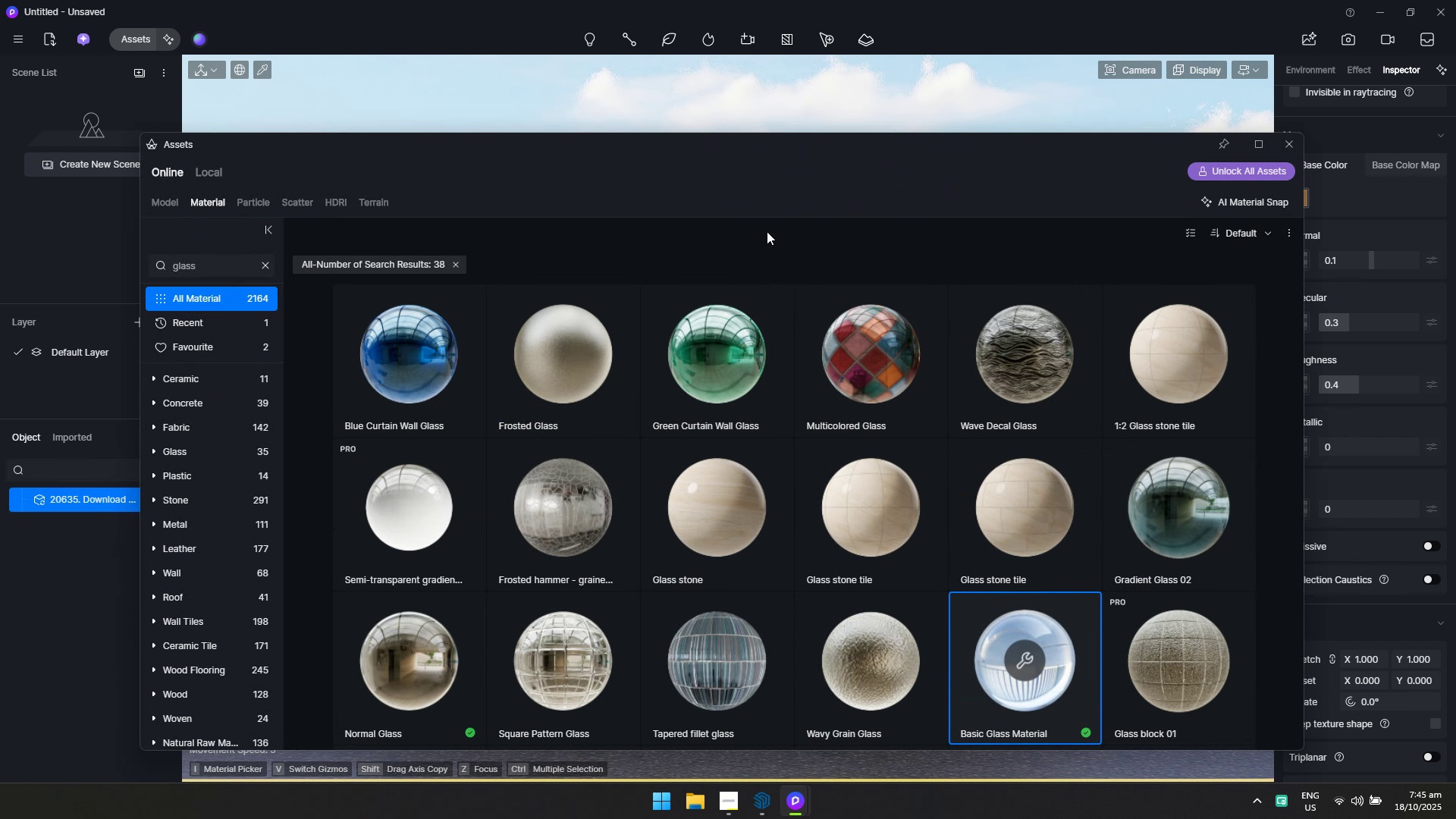 
left_click([244, 263])
 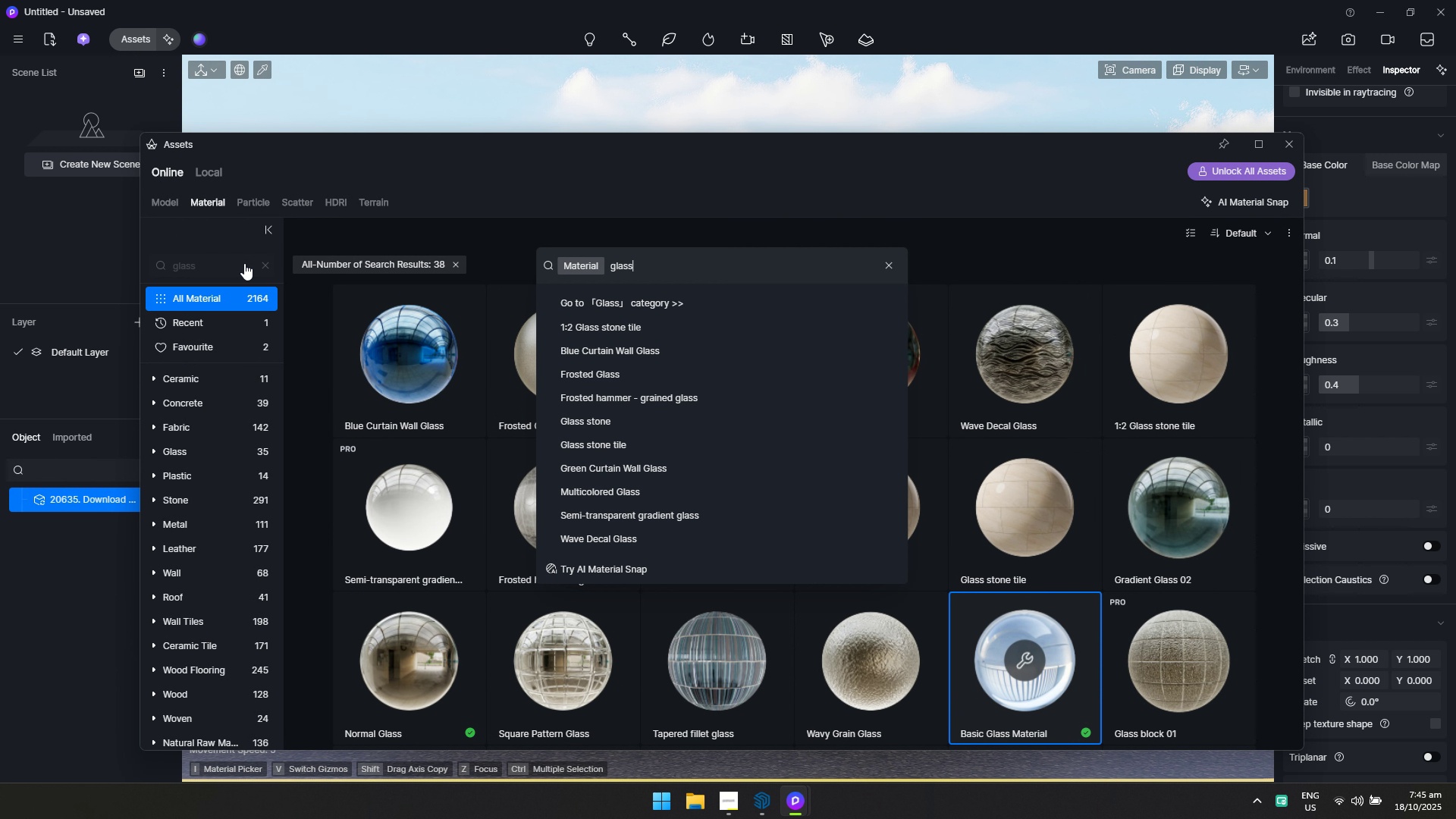 
key(Control+ControlLeft)
 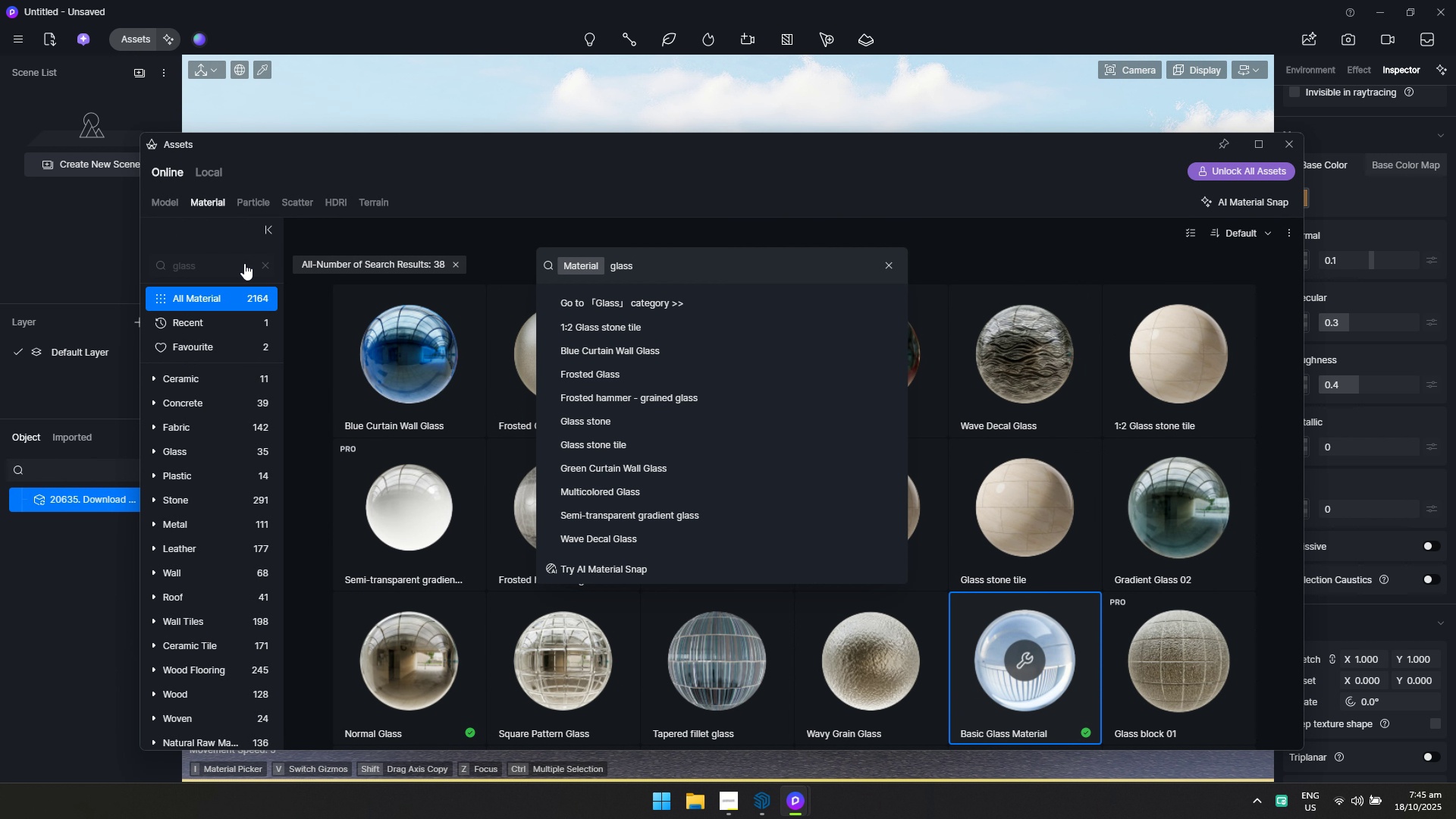 
key(Control+A)
 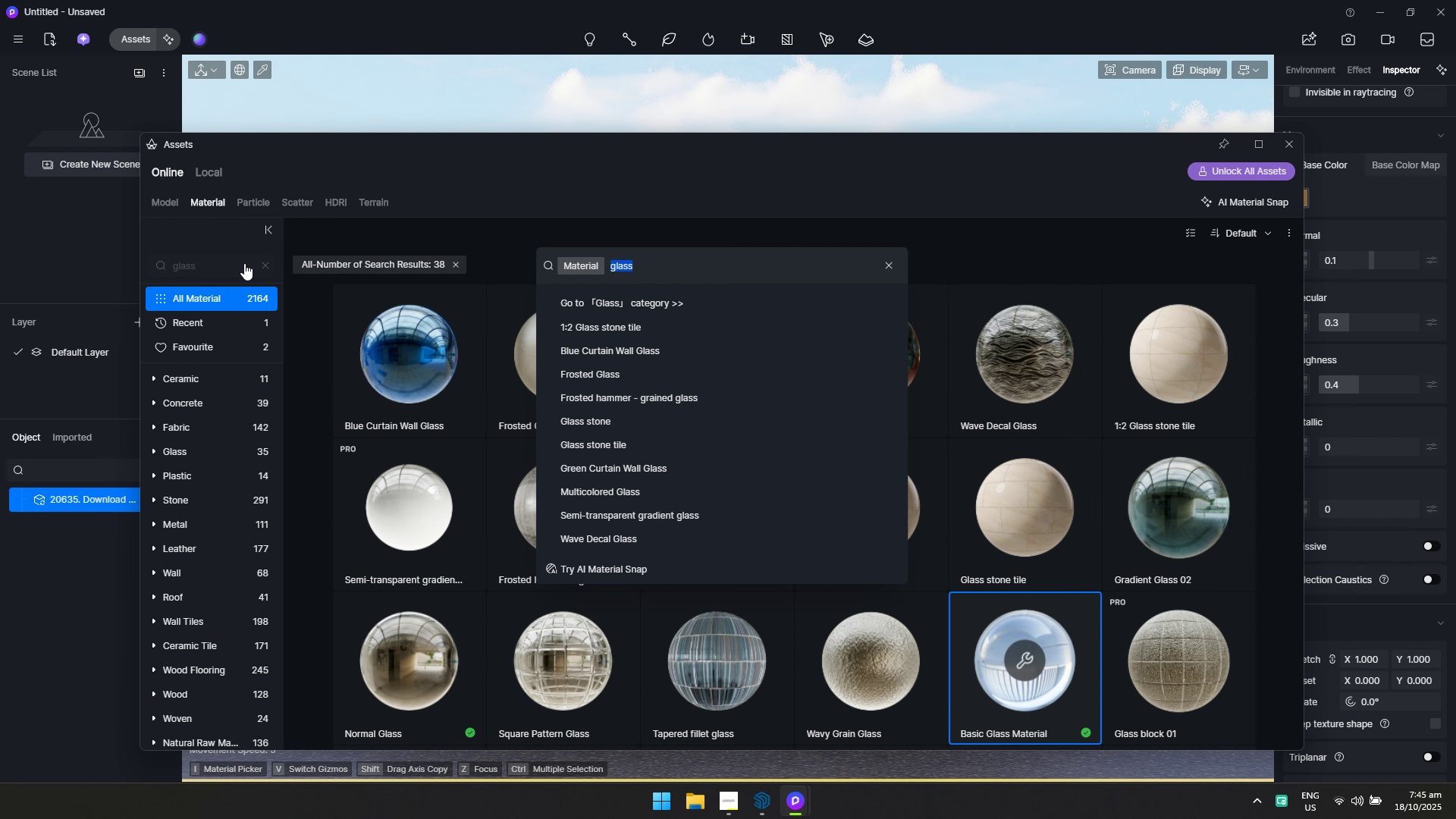 
type(concrete)
 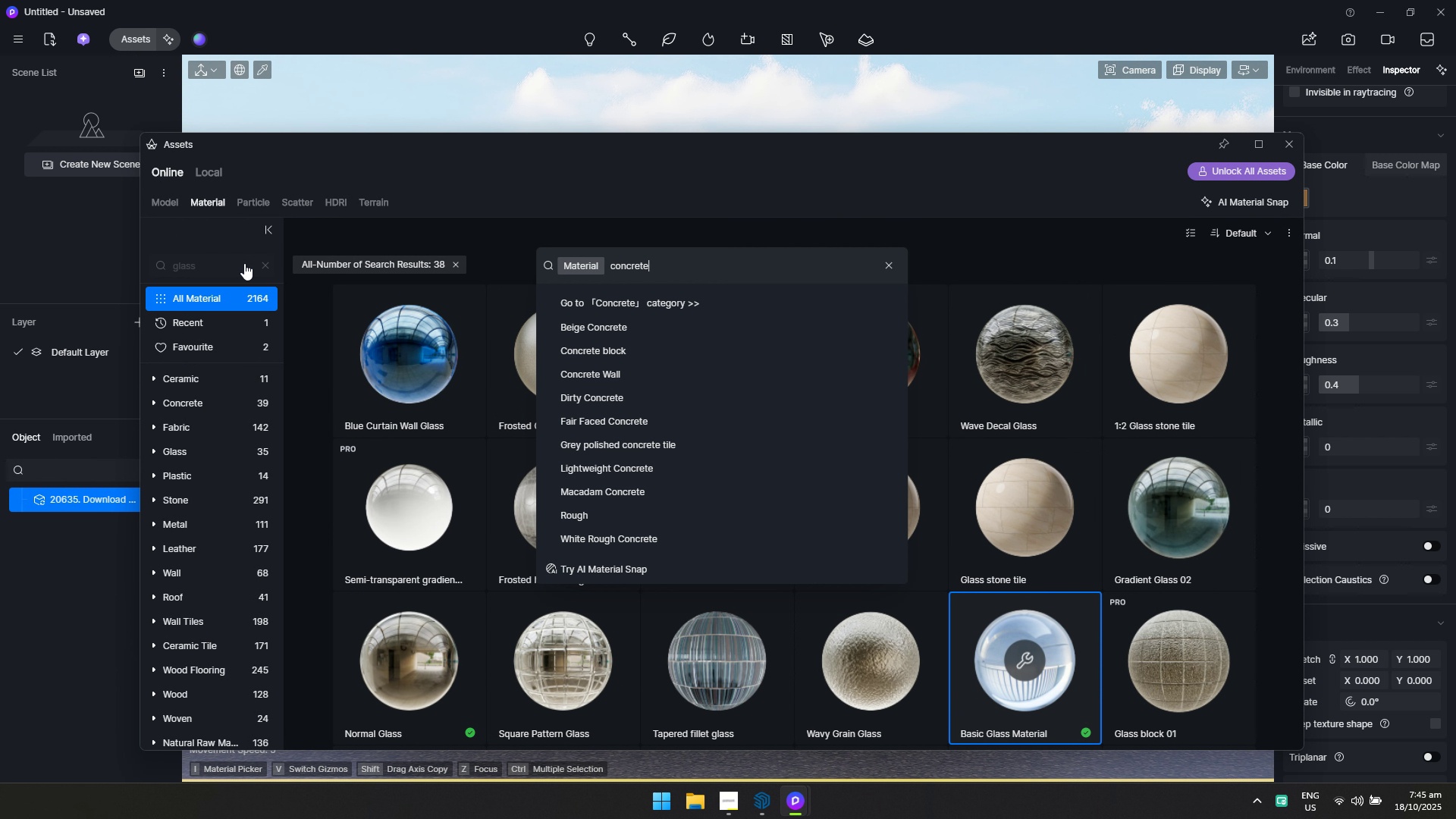 
key(Enter)
 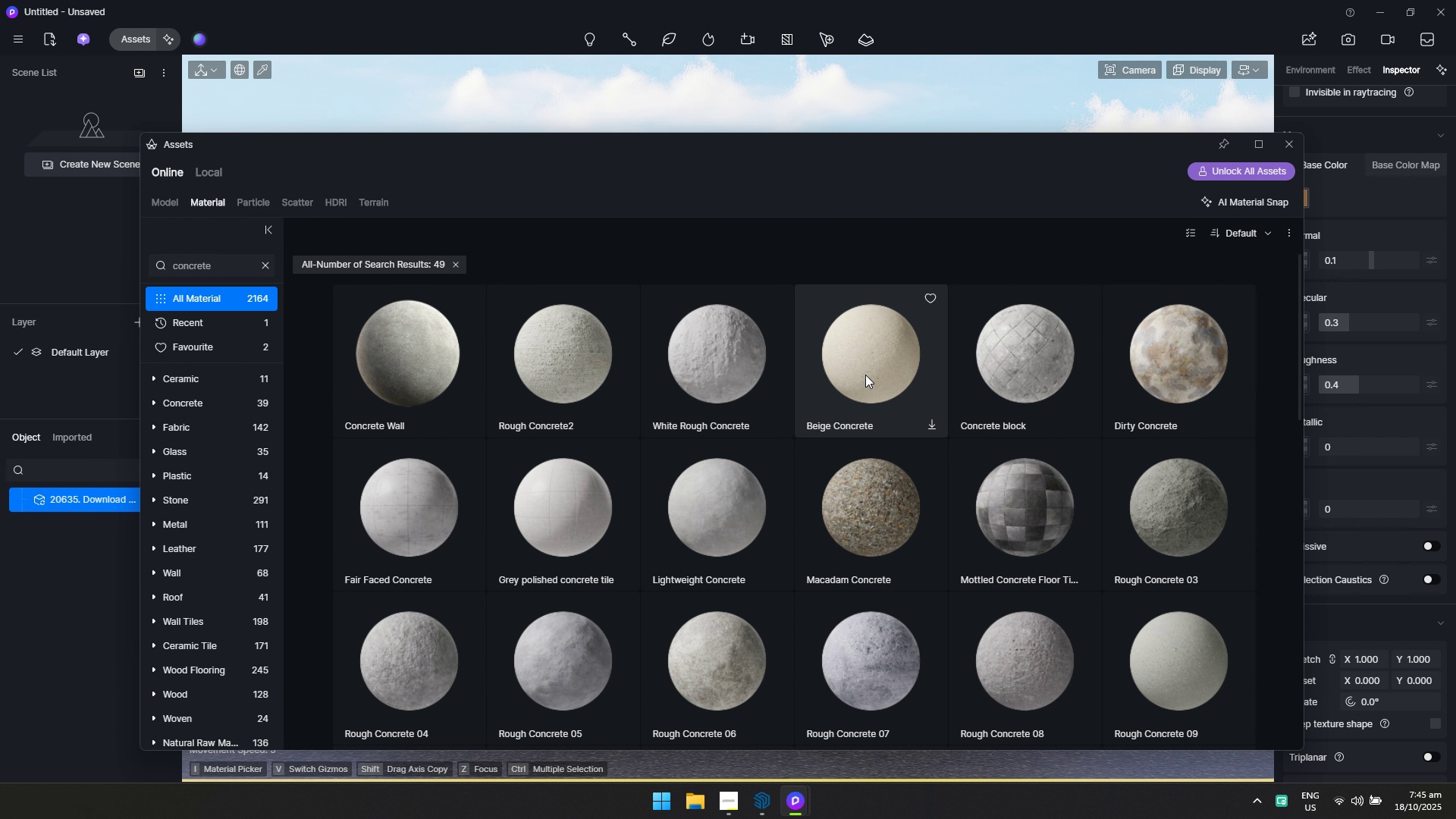 
left_click([865, 375])
 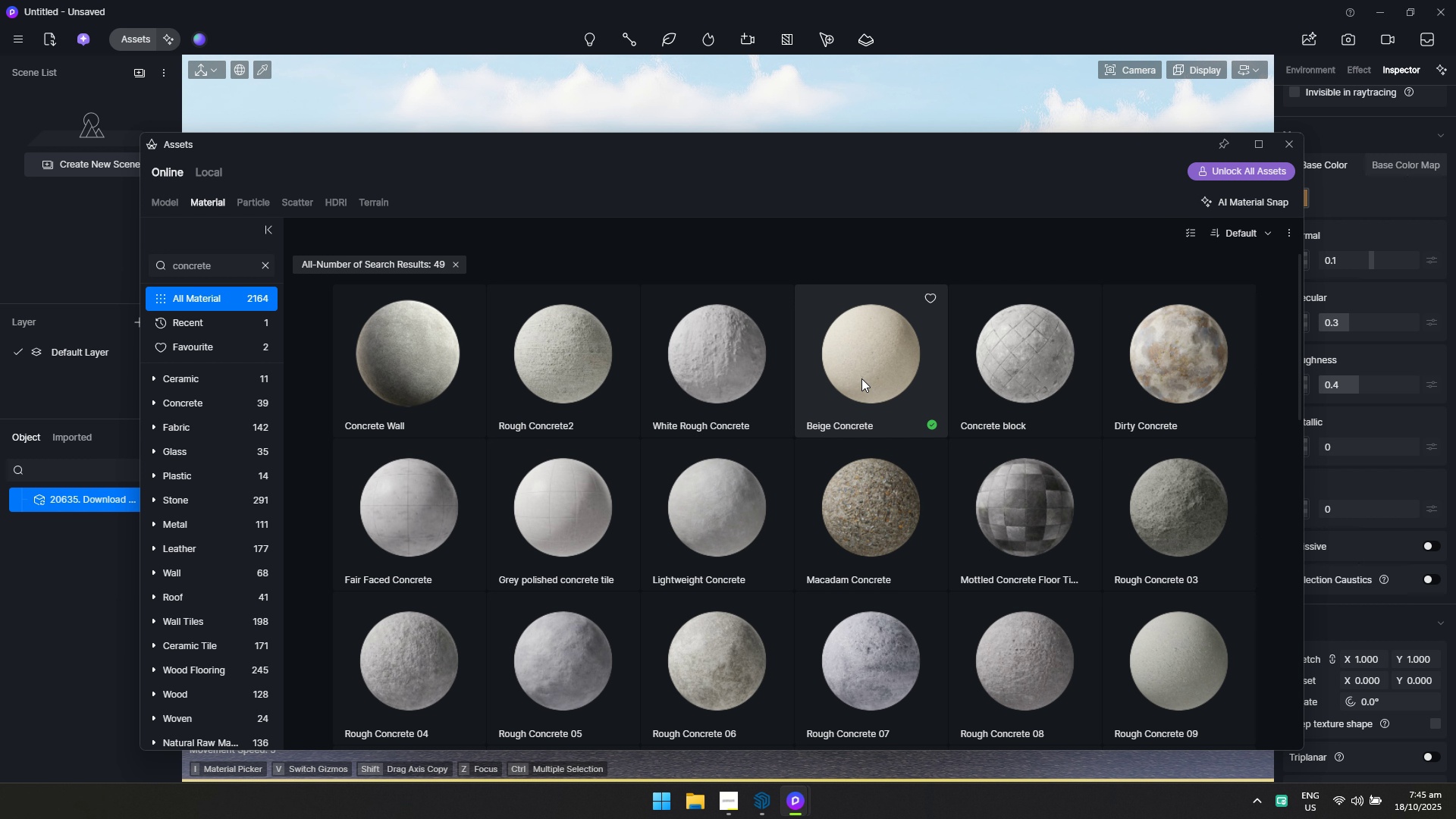 
left_click([852, 393])
 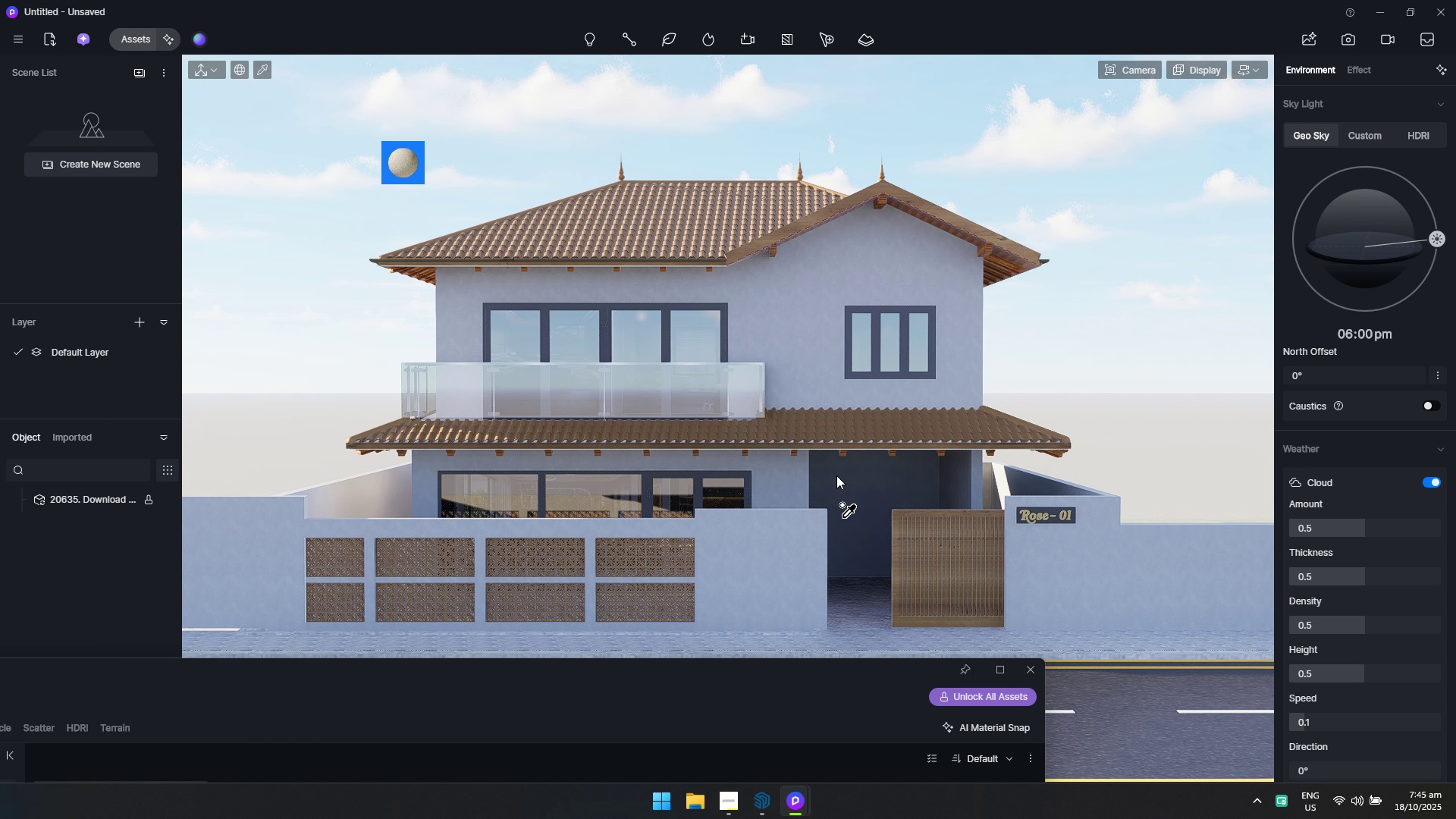 
left_click([811, 366])
 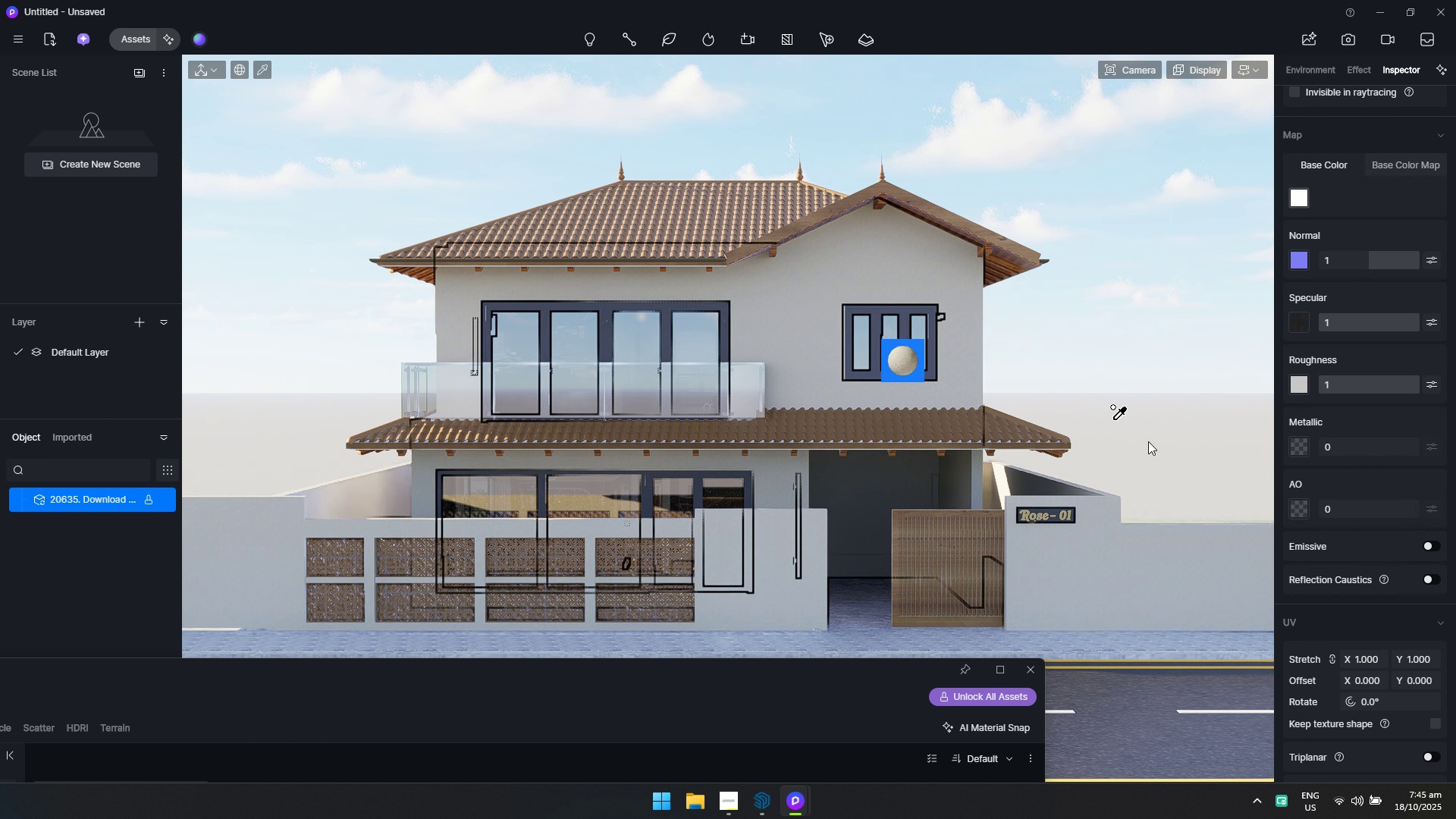 
left_click([1437, 579])
 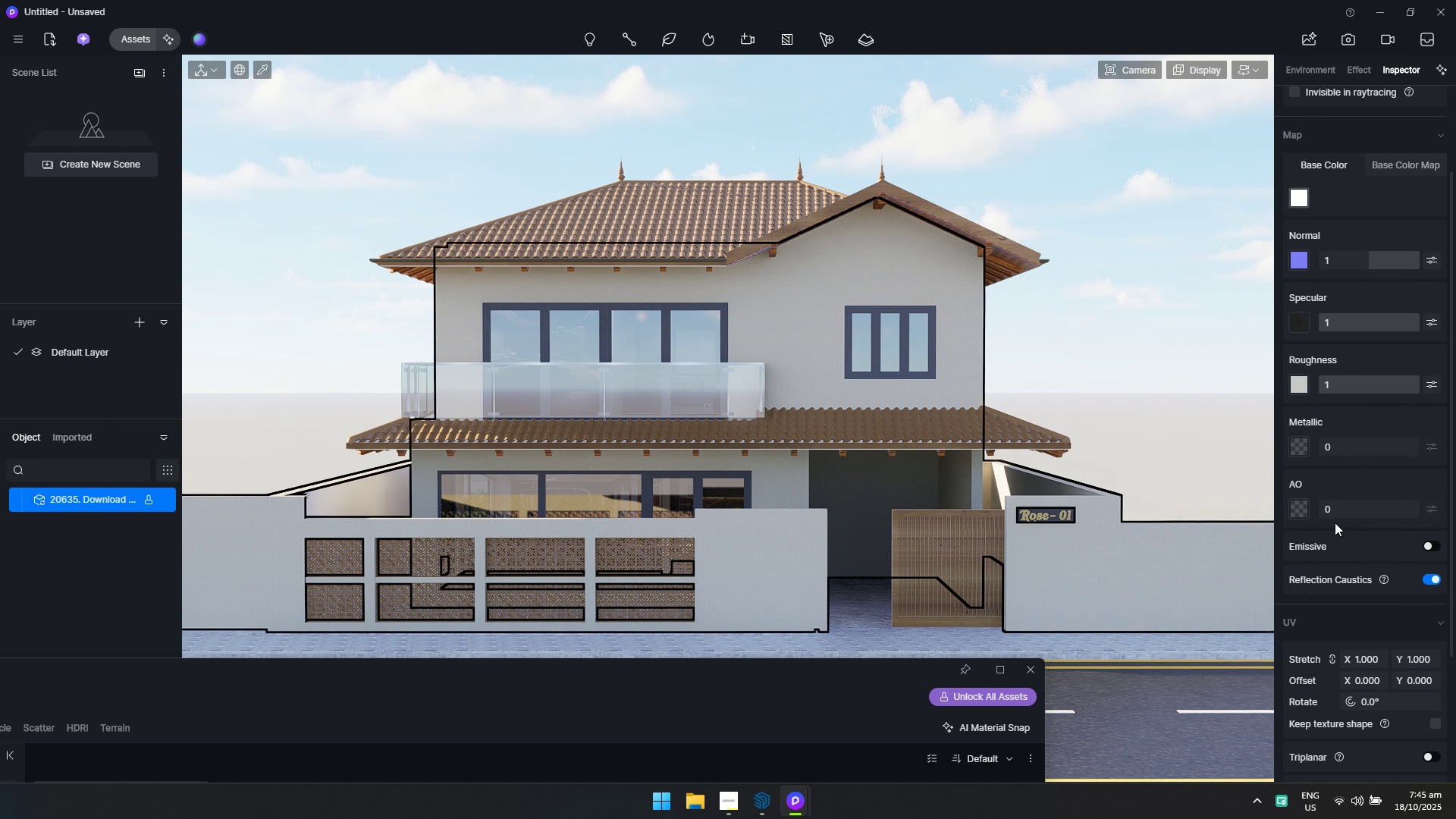 
scroll: coordinate [1316, 696], scroll_direction: down, amount: 2.0
 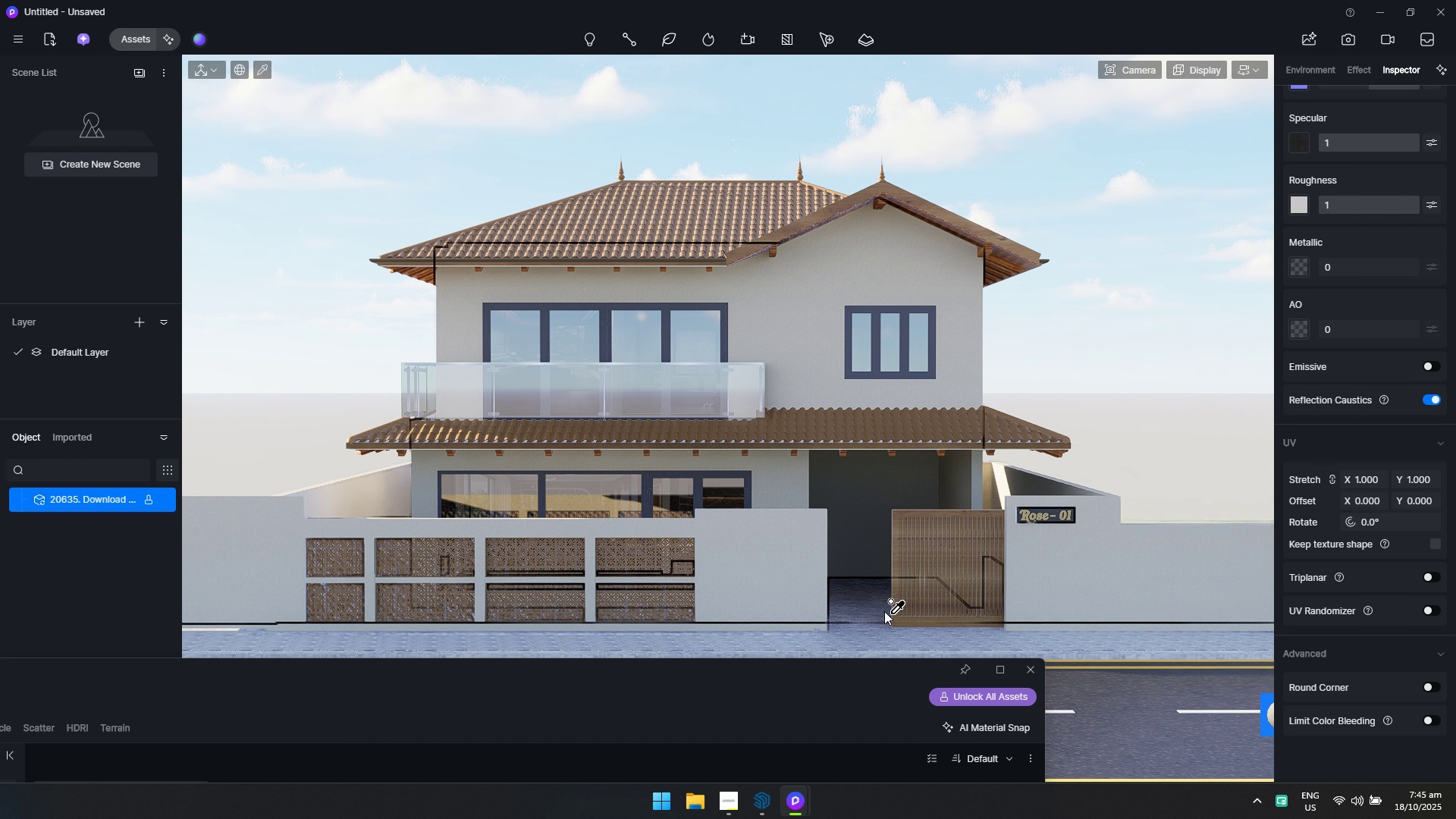 
key(Escape)
 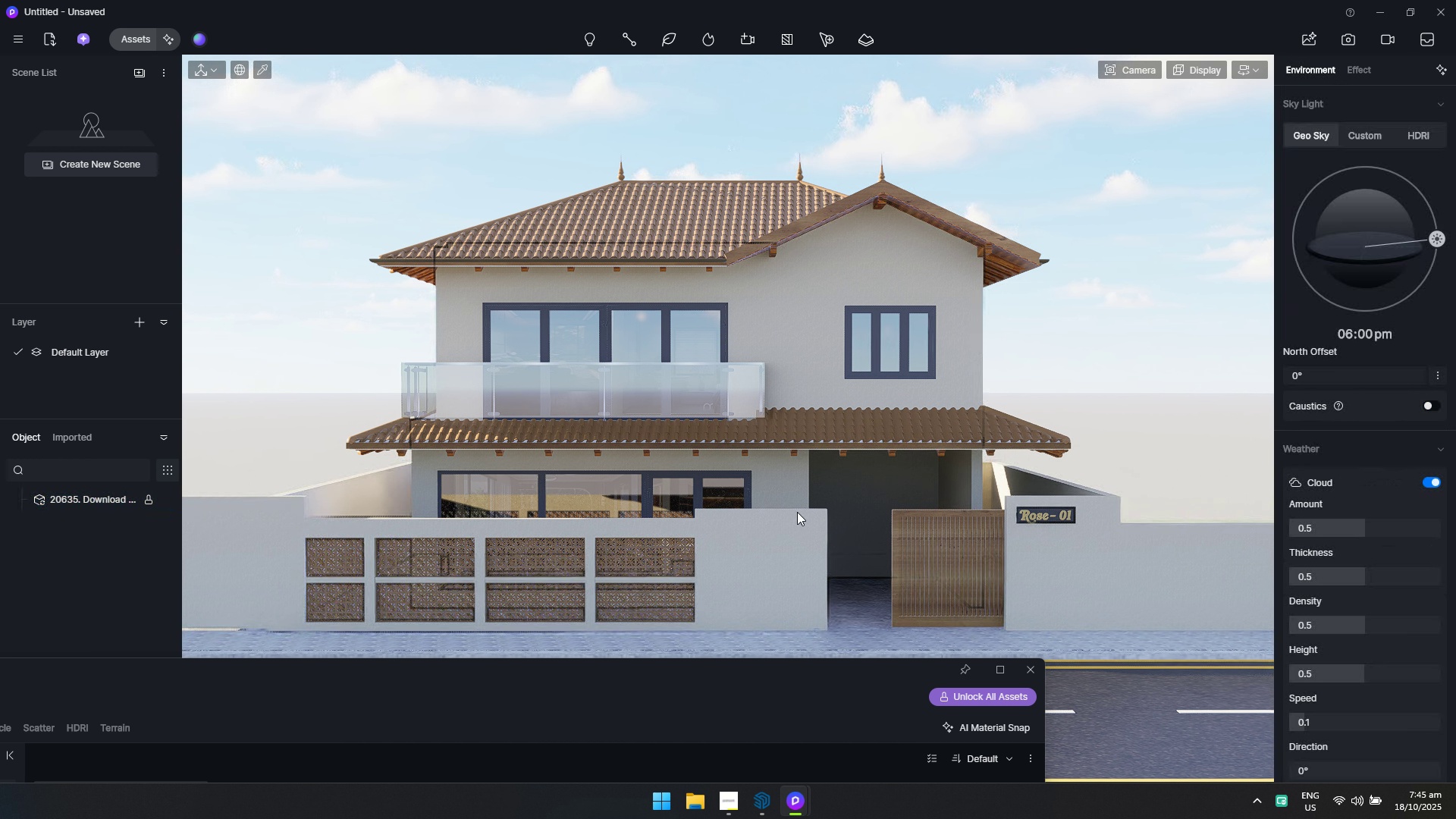 
key(Escape)
 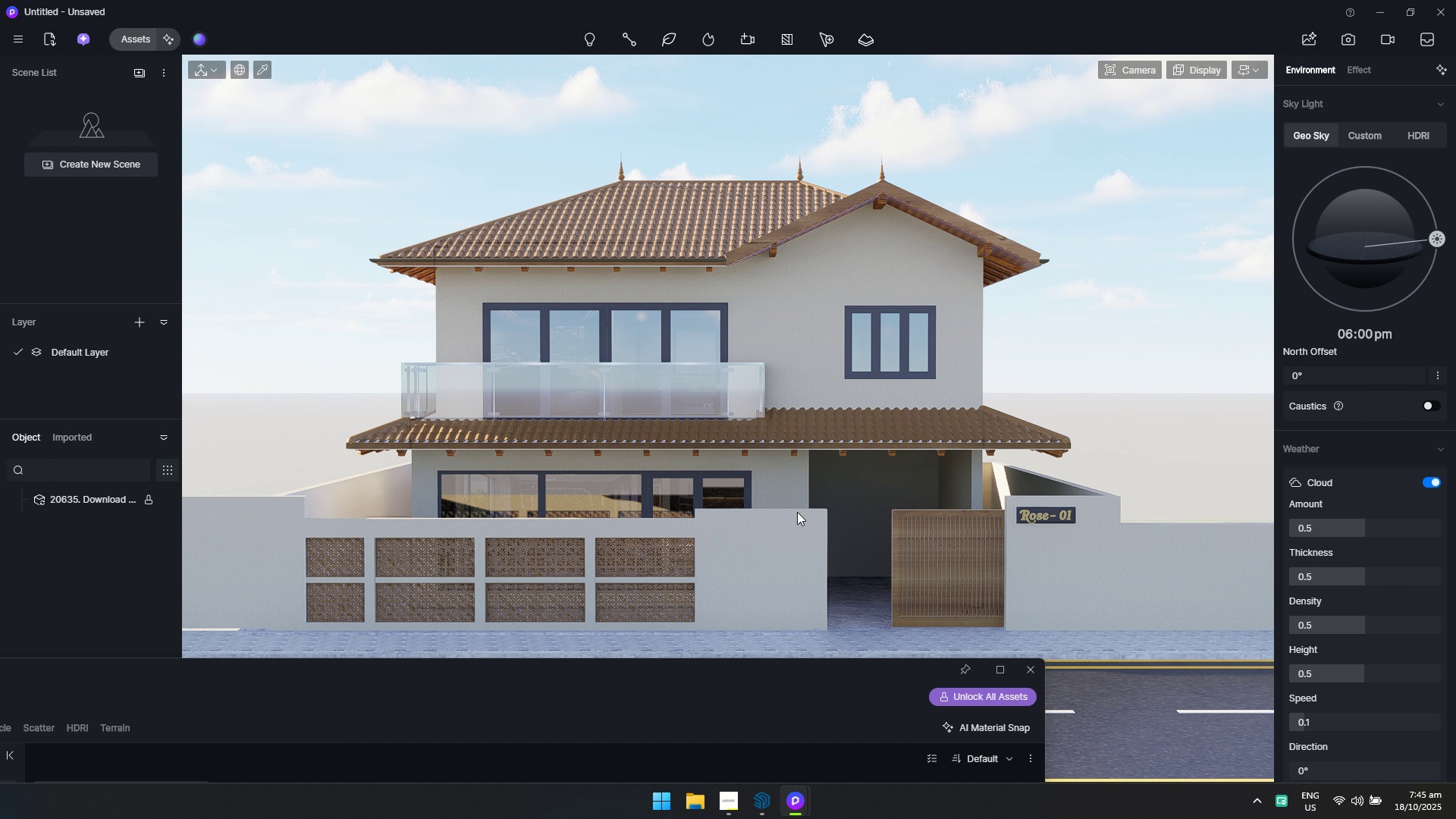 
hold_key(key=A, duration=0.36)
 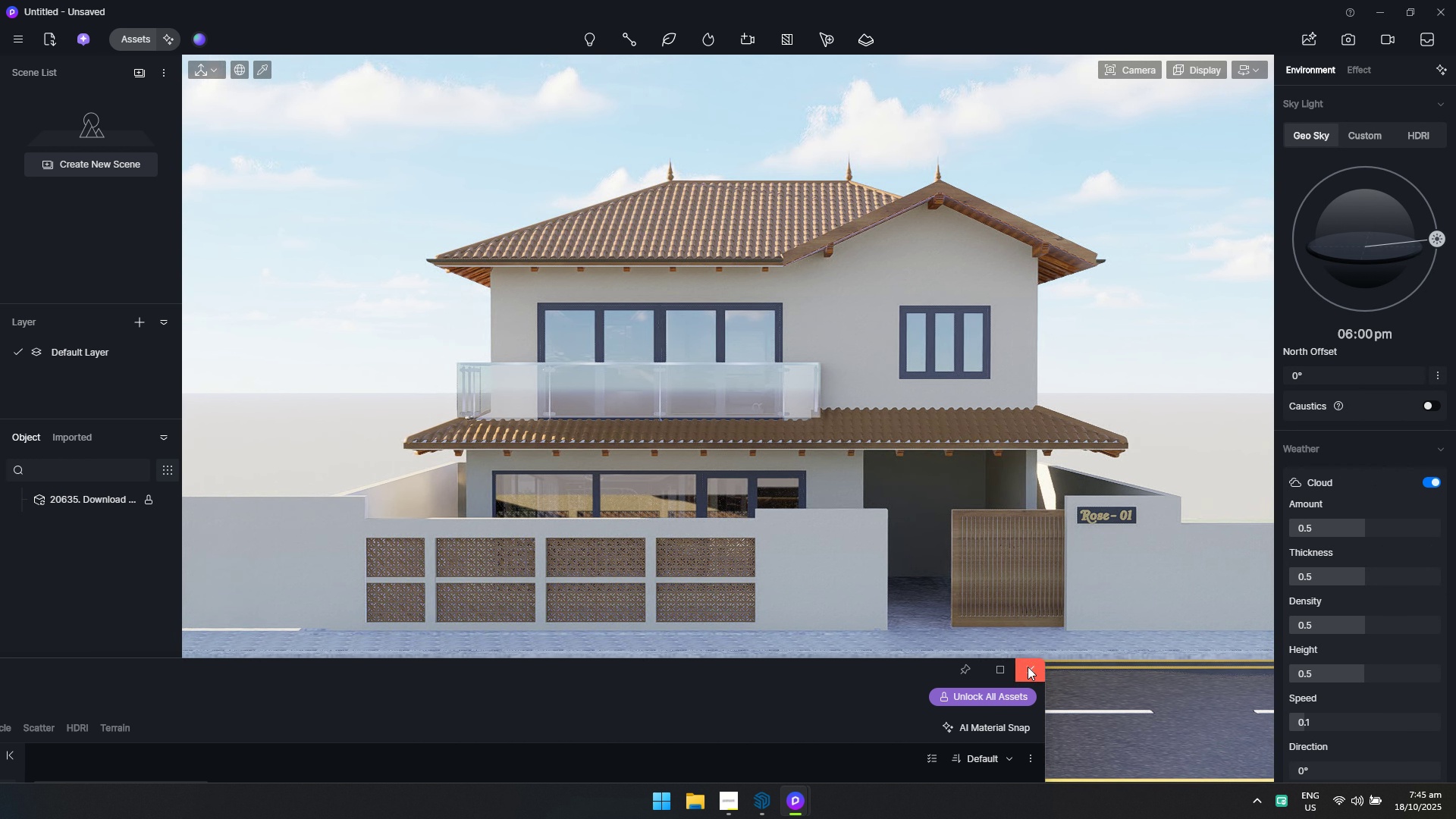 
left_click([1028, 667])
 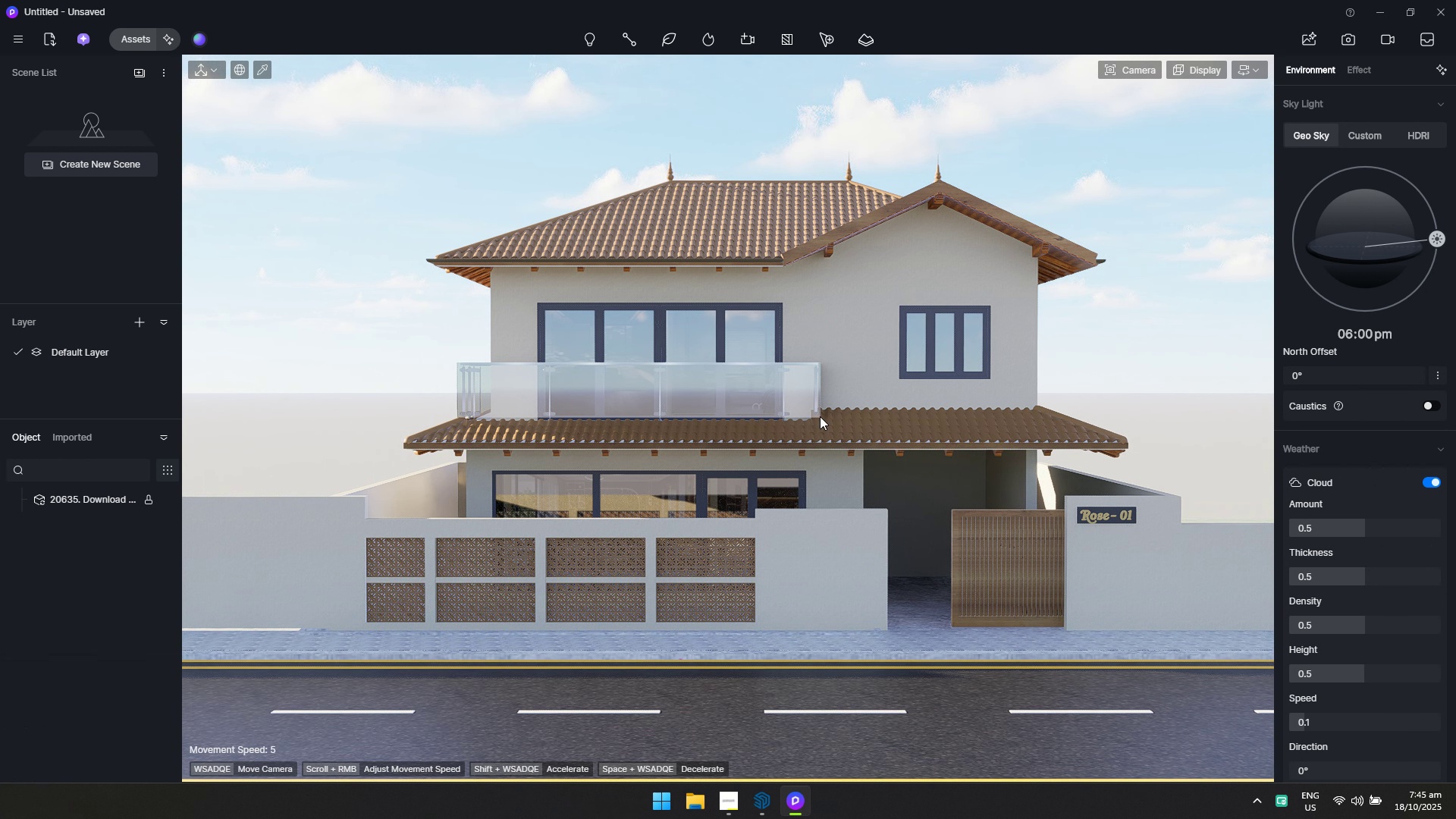 
hold_key(key=W, duration=0.37)
 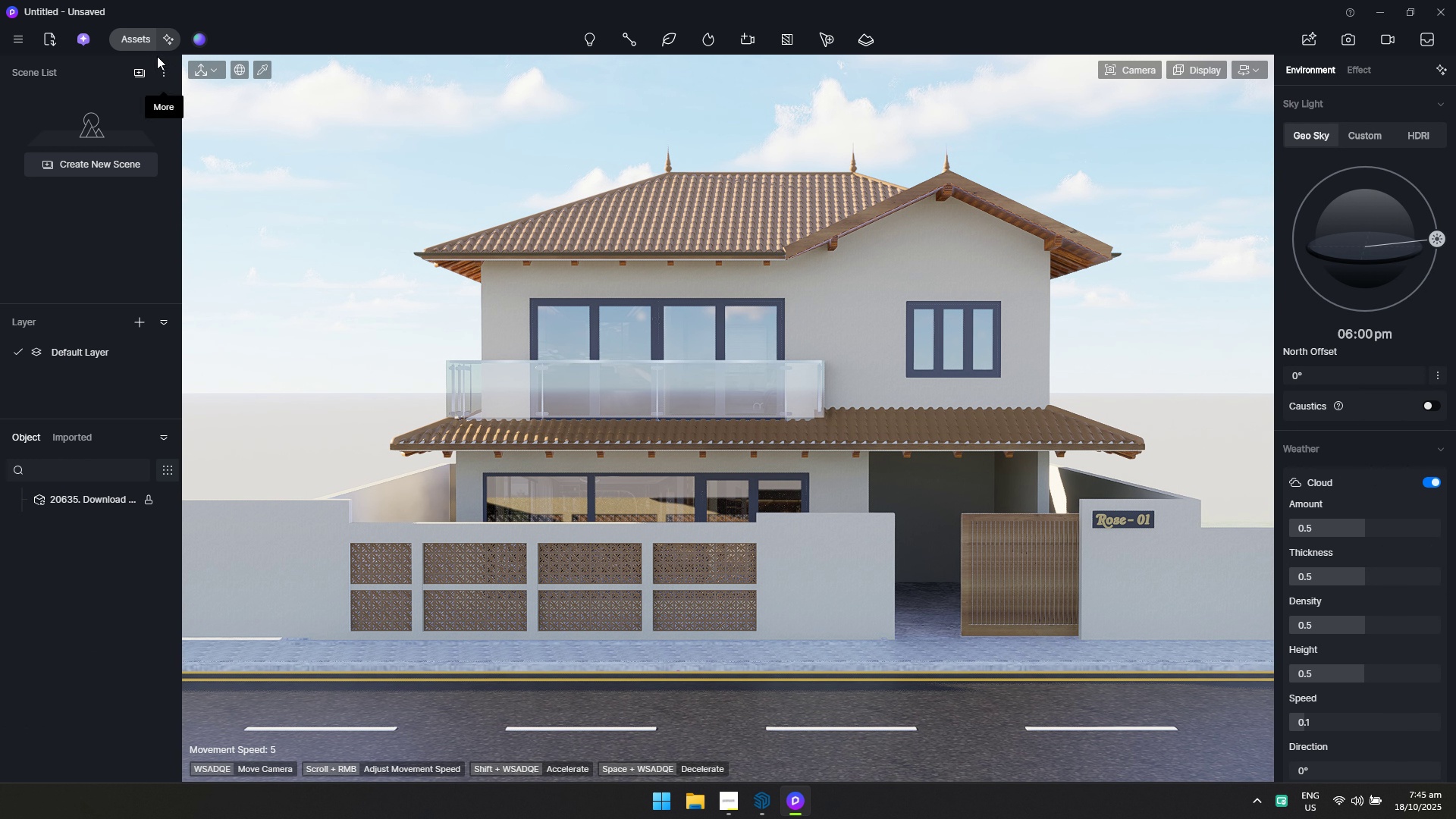 
left_click([144, 45])
 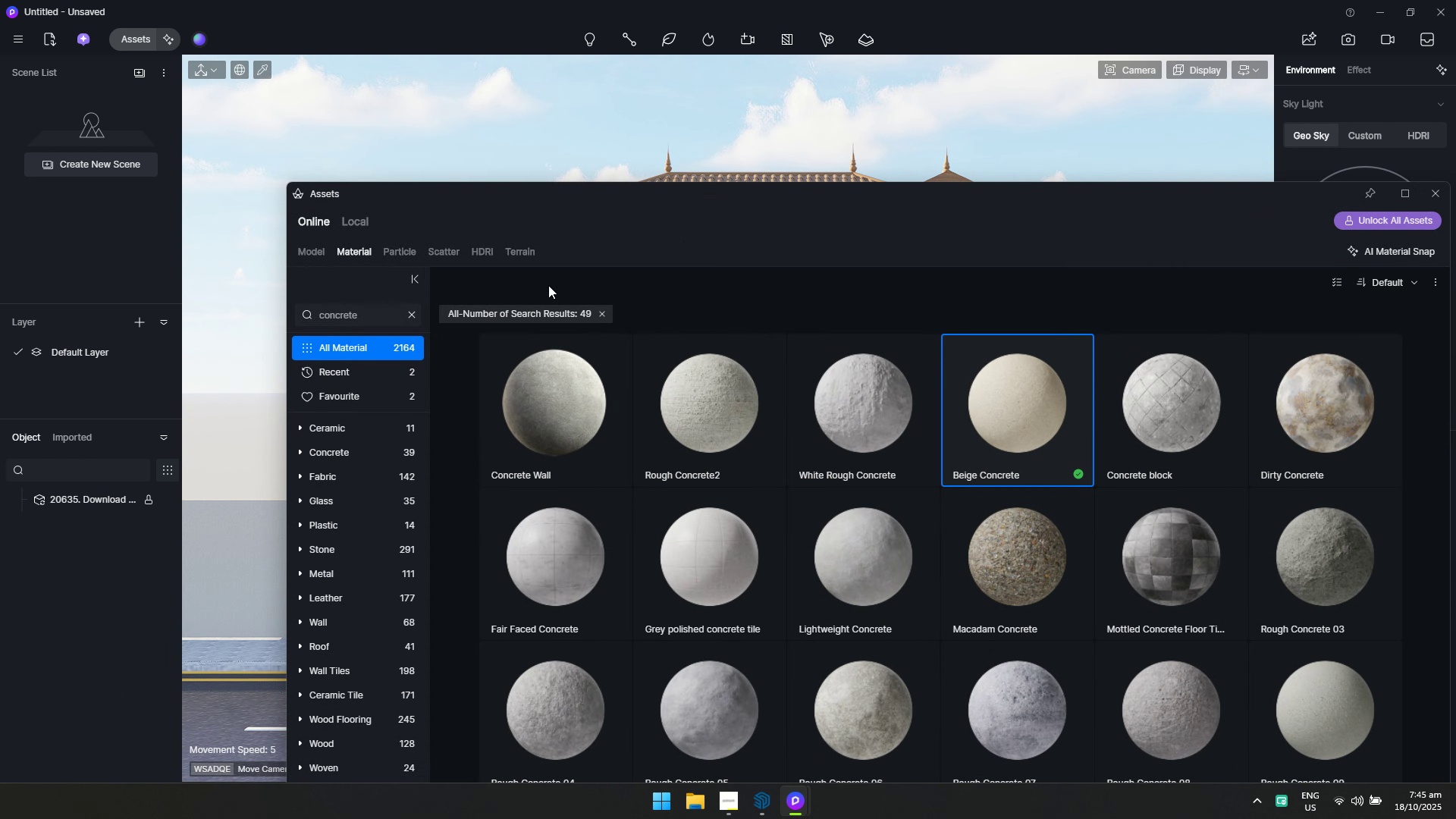 
left_click([360, 315])
 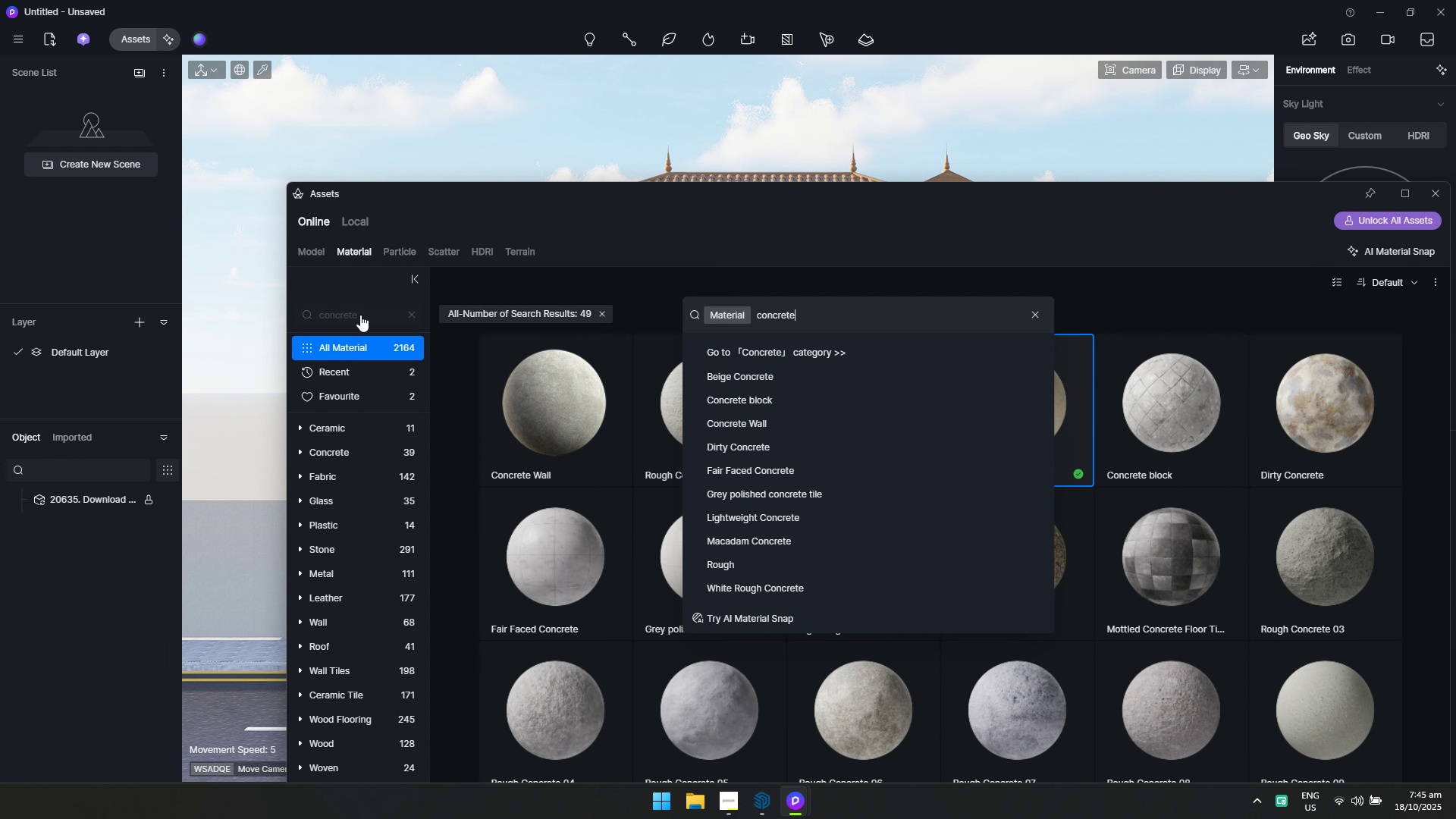 
key(Control+ControlLeft)
 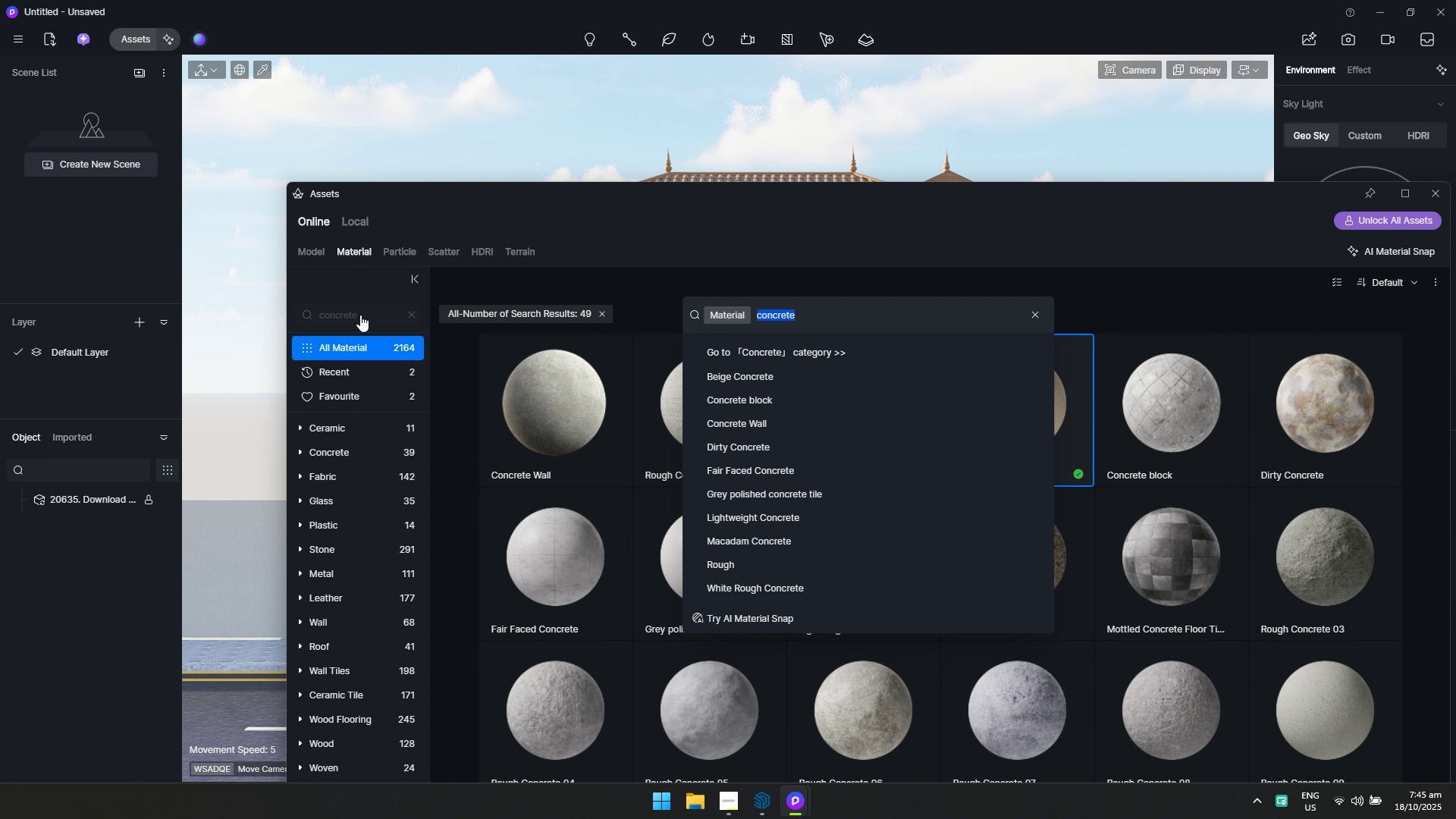 
key(Control+A)
 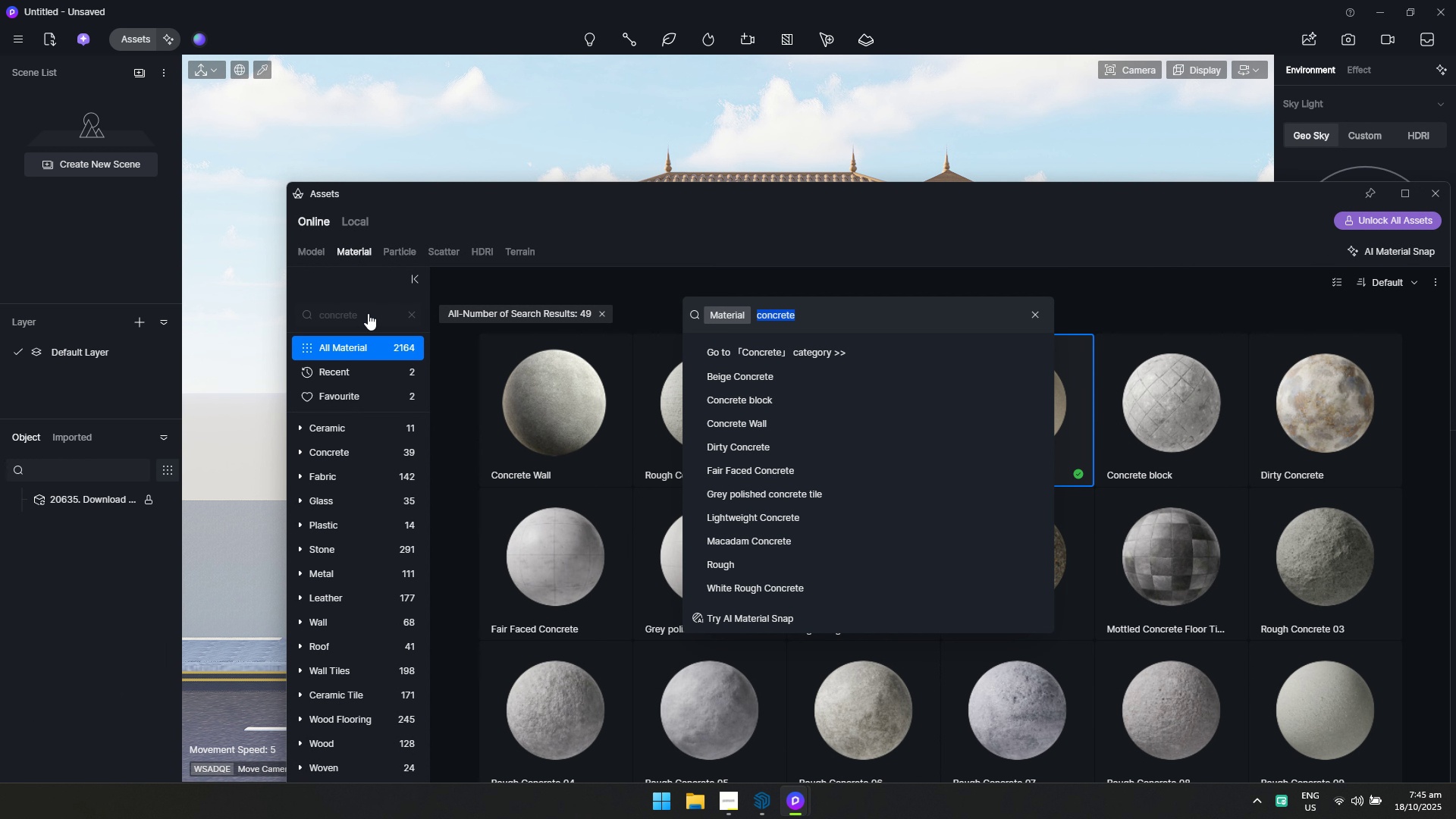 
type(wood)
 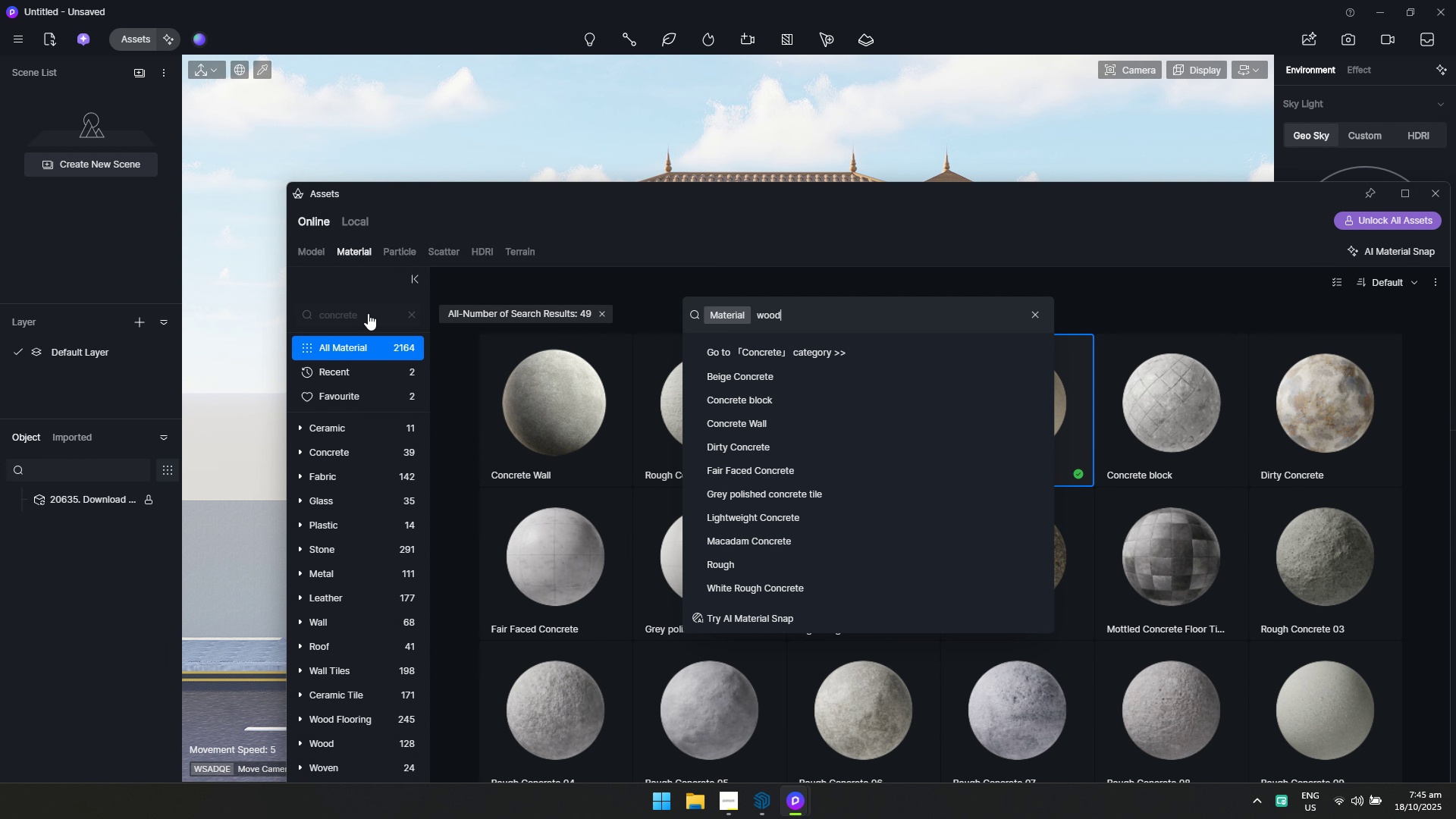 
key(Enter)
 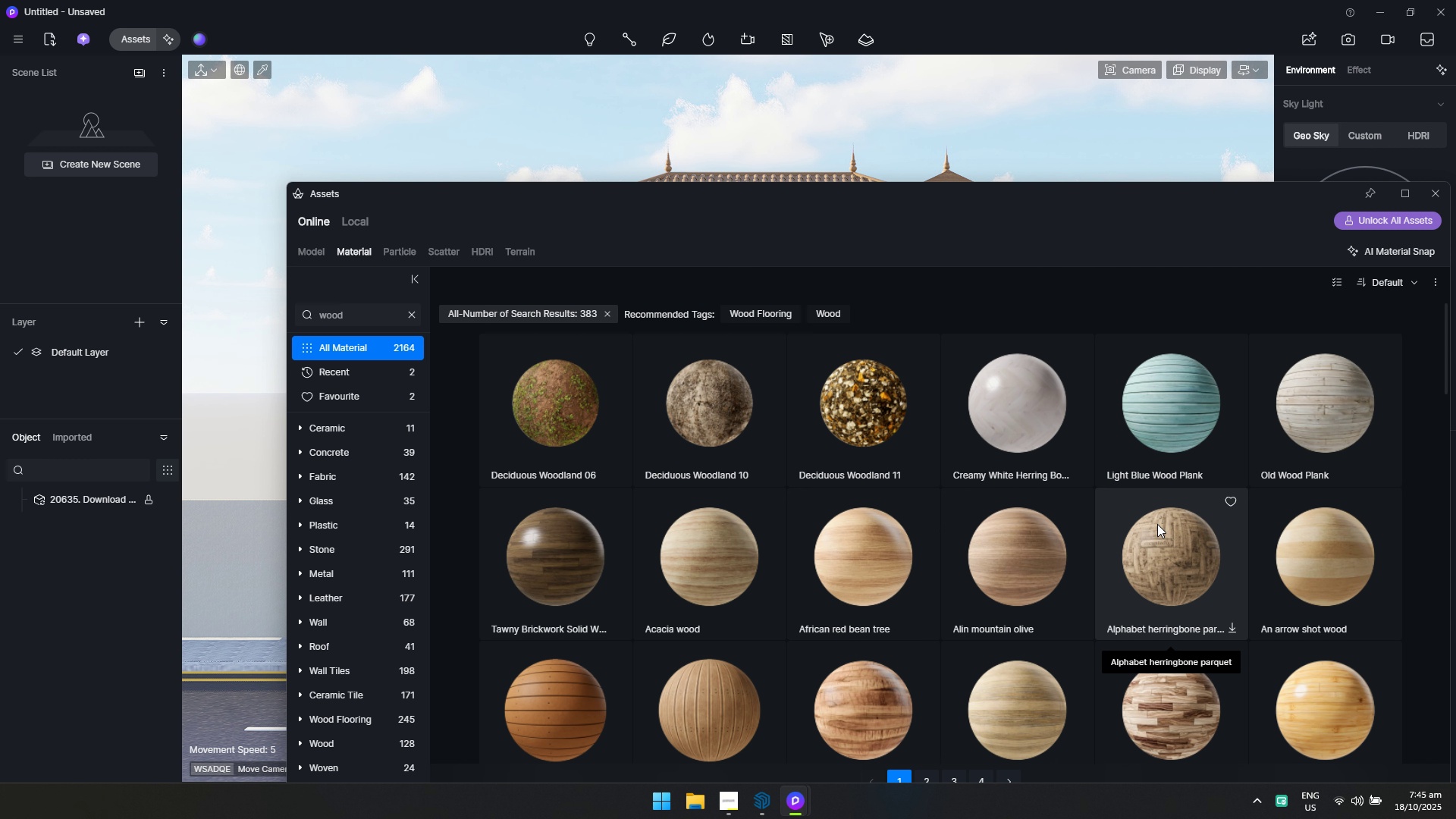 
scroll: coordinate [1115, 550], scroll_direction: down, amount: 2.0
 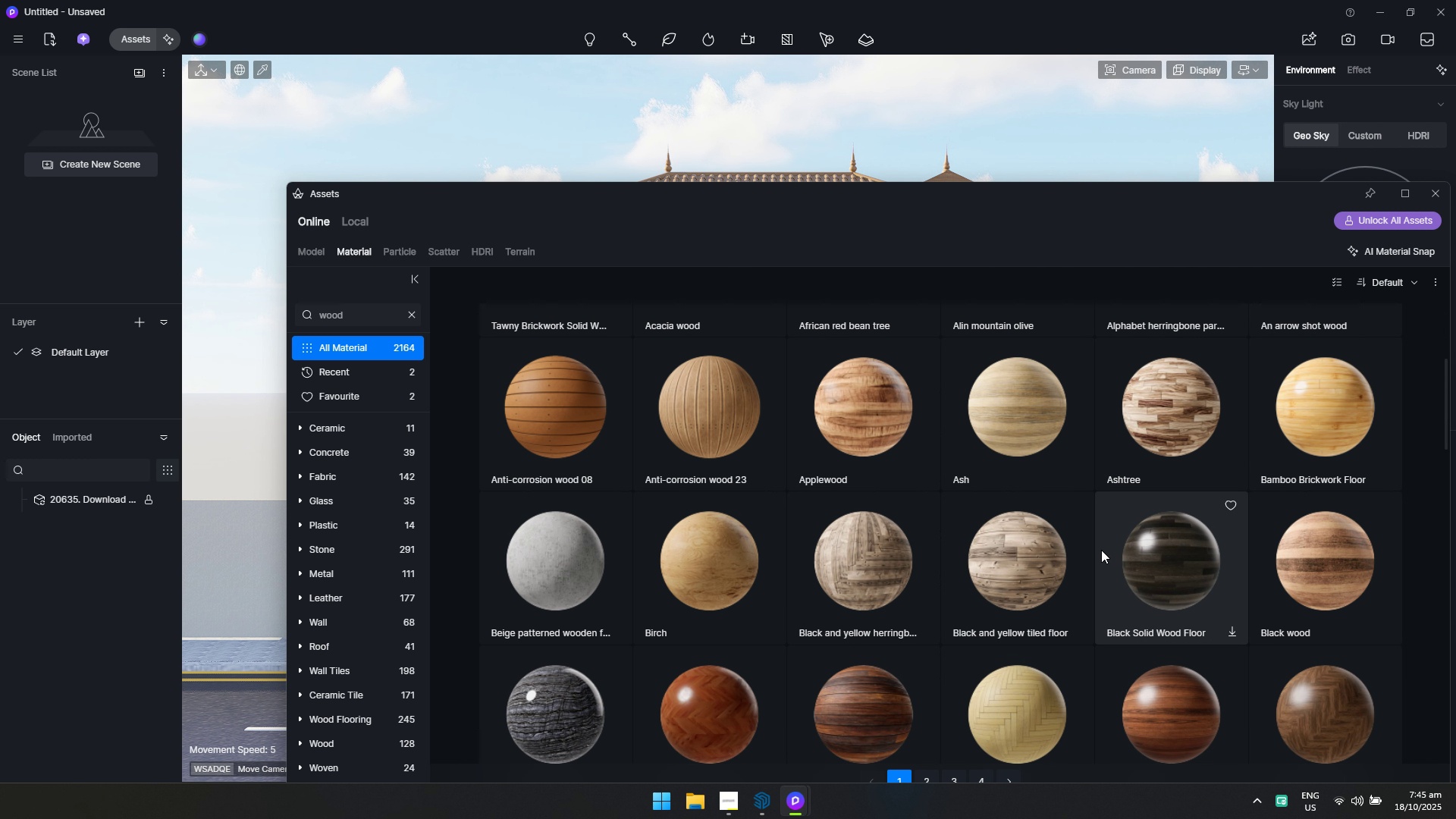 
mouse_move([666, 563])
 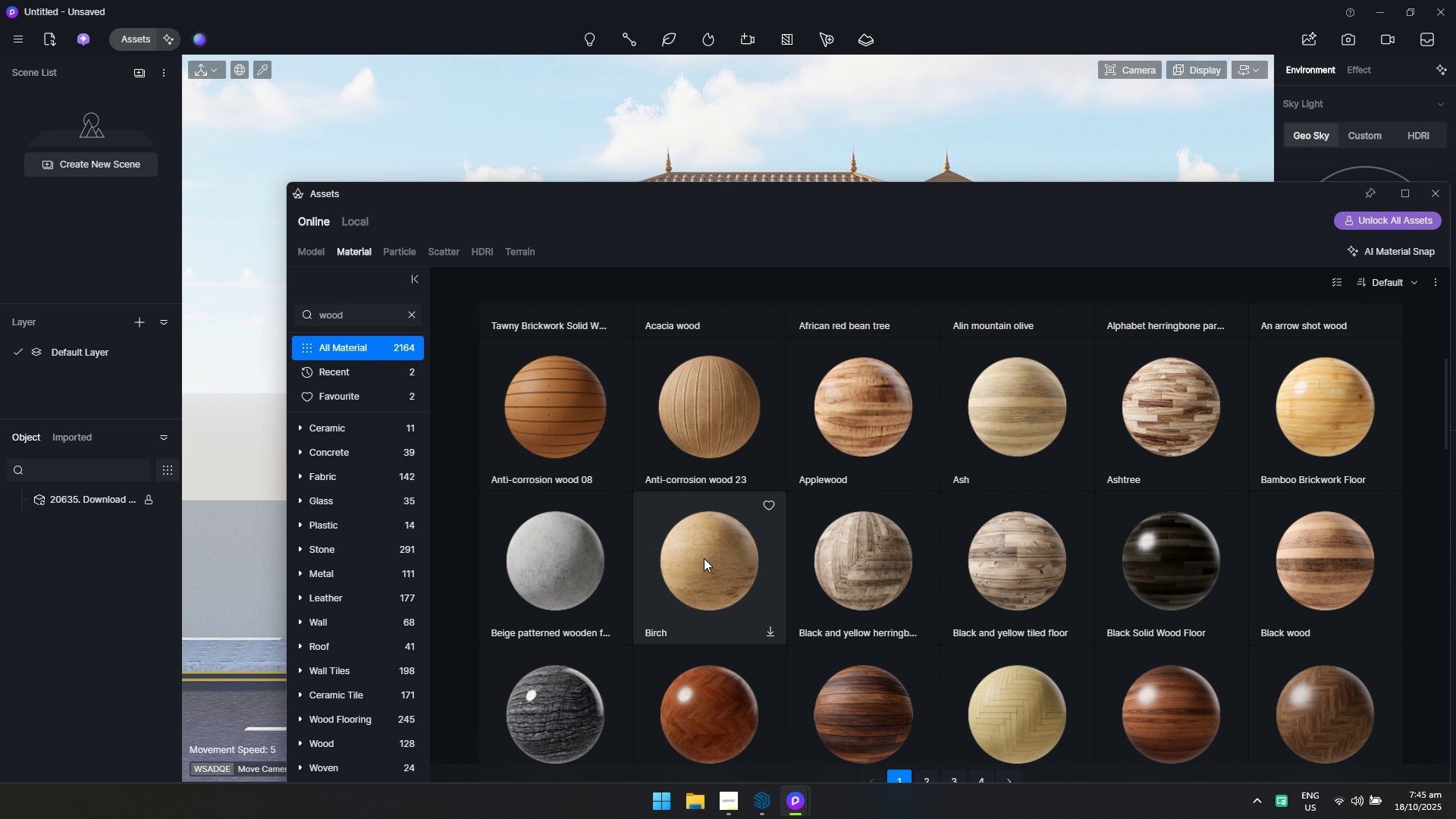 
left_click([704, 558])
 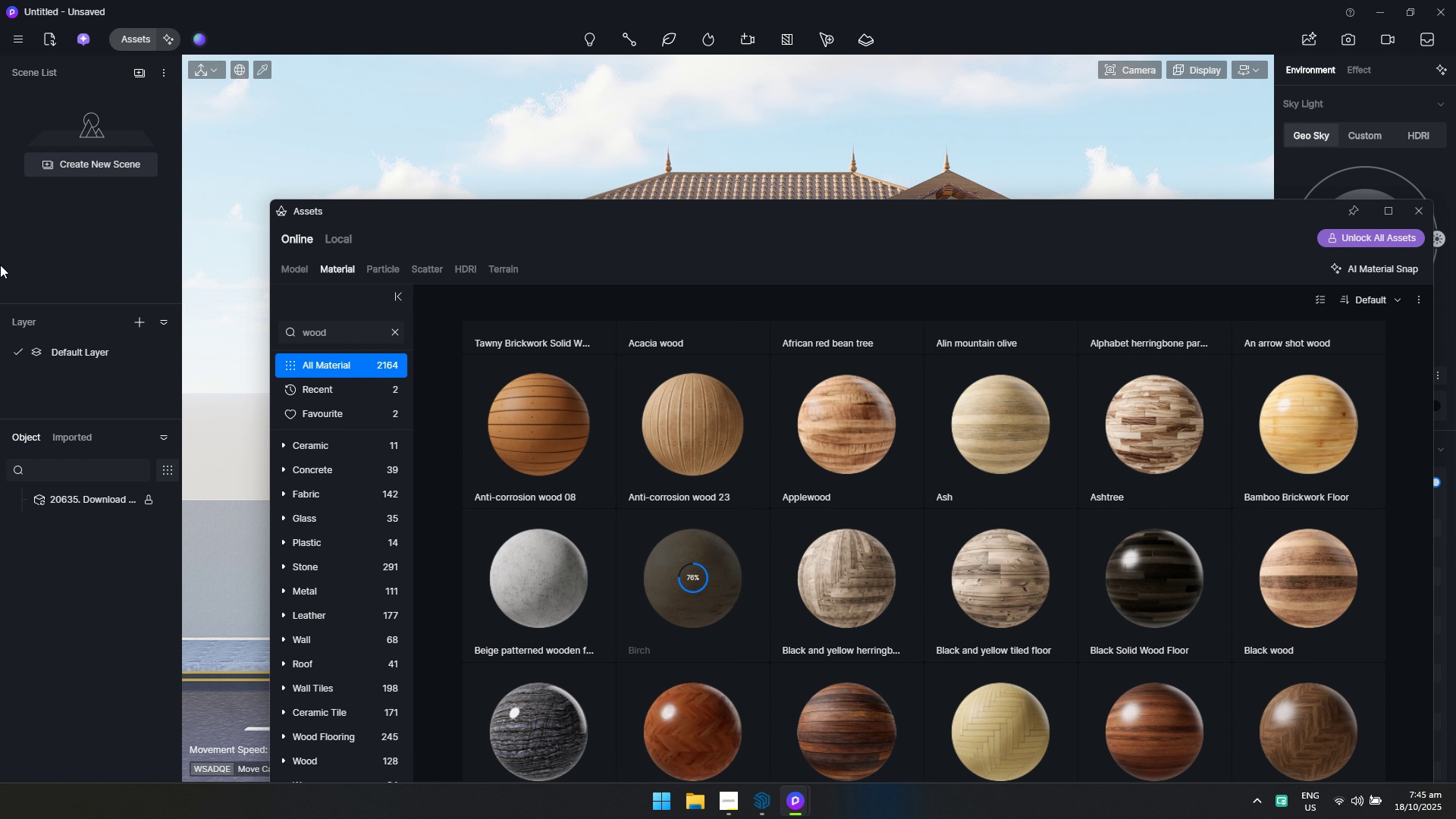 
wait(11.85)
 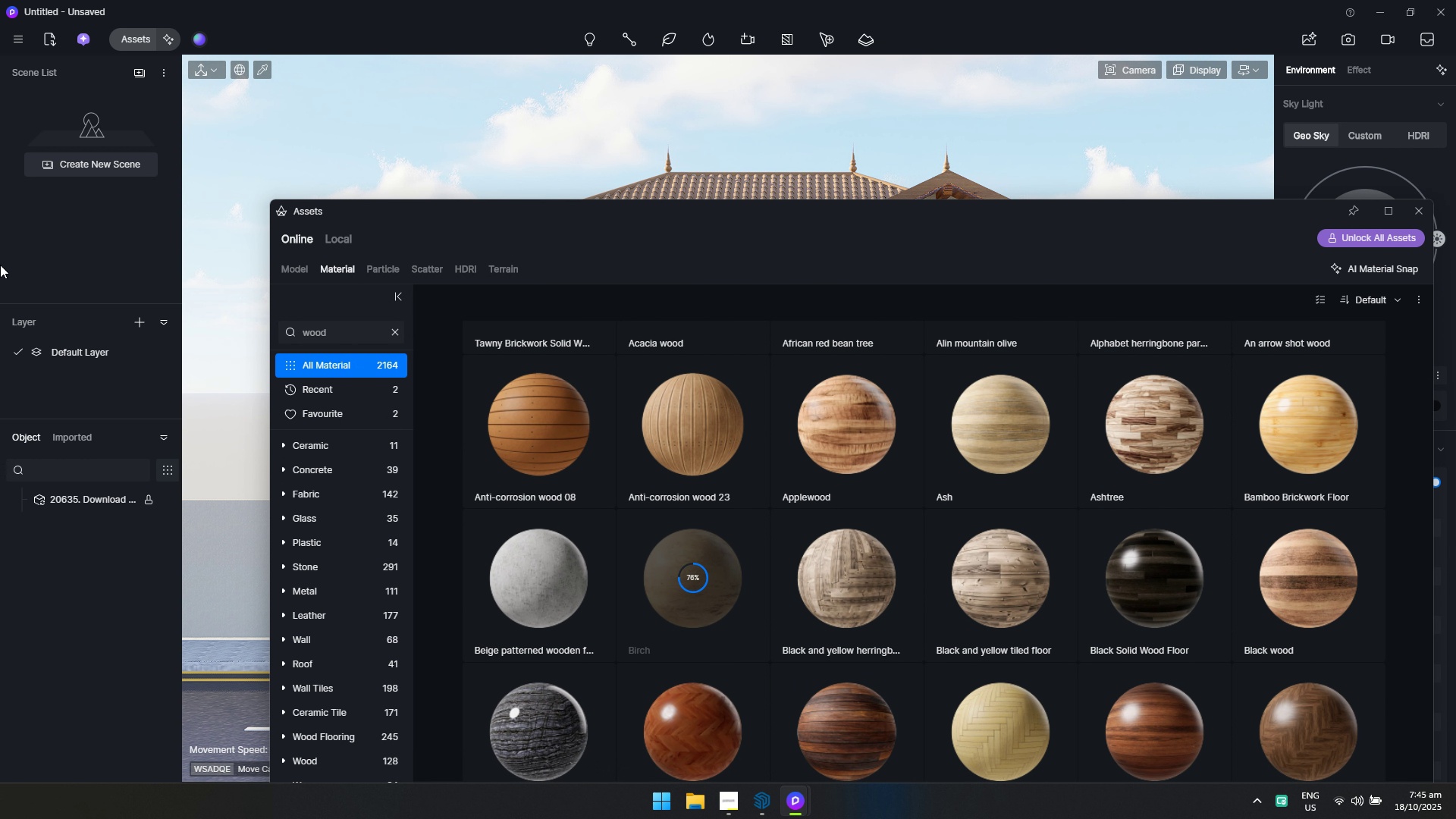 
left_click([783, 304])
 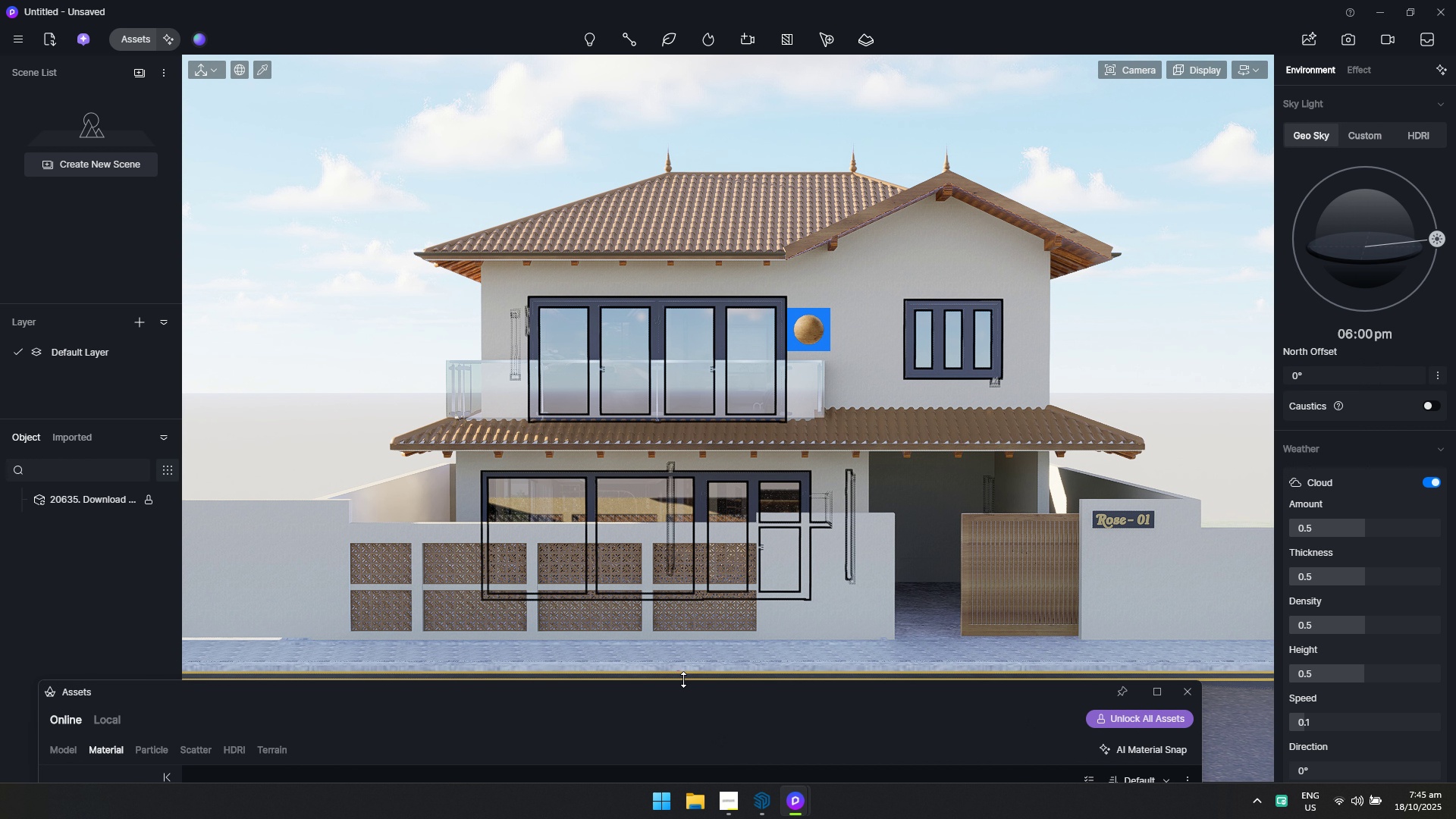 
key(D)
 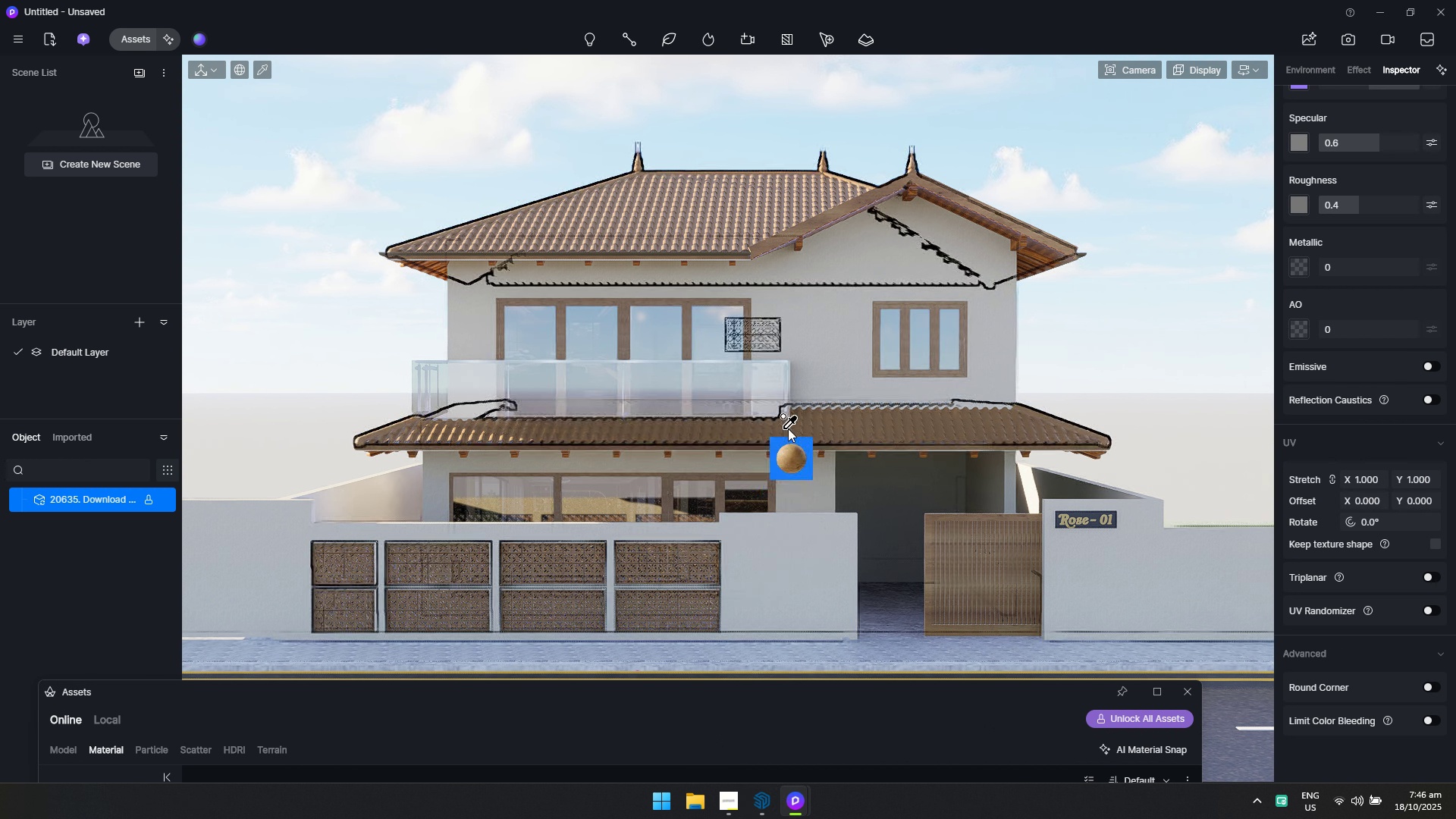 
key(Escape)
 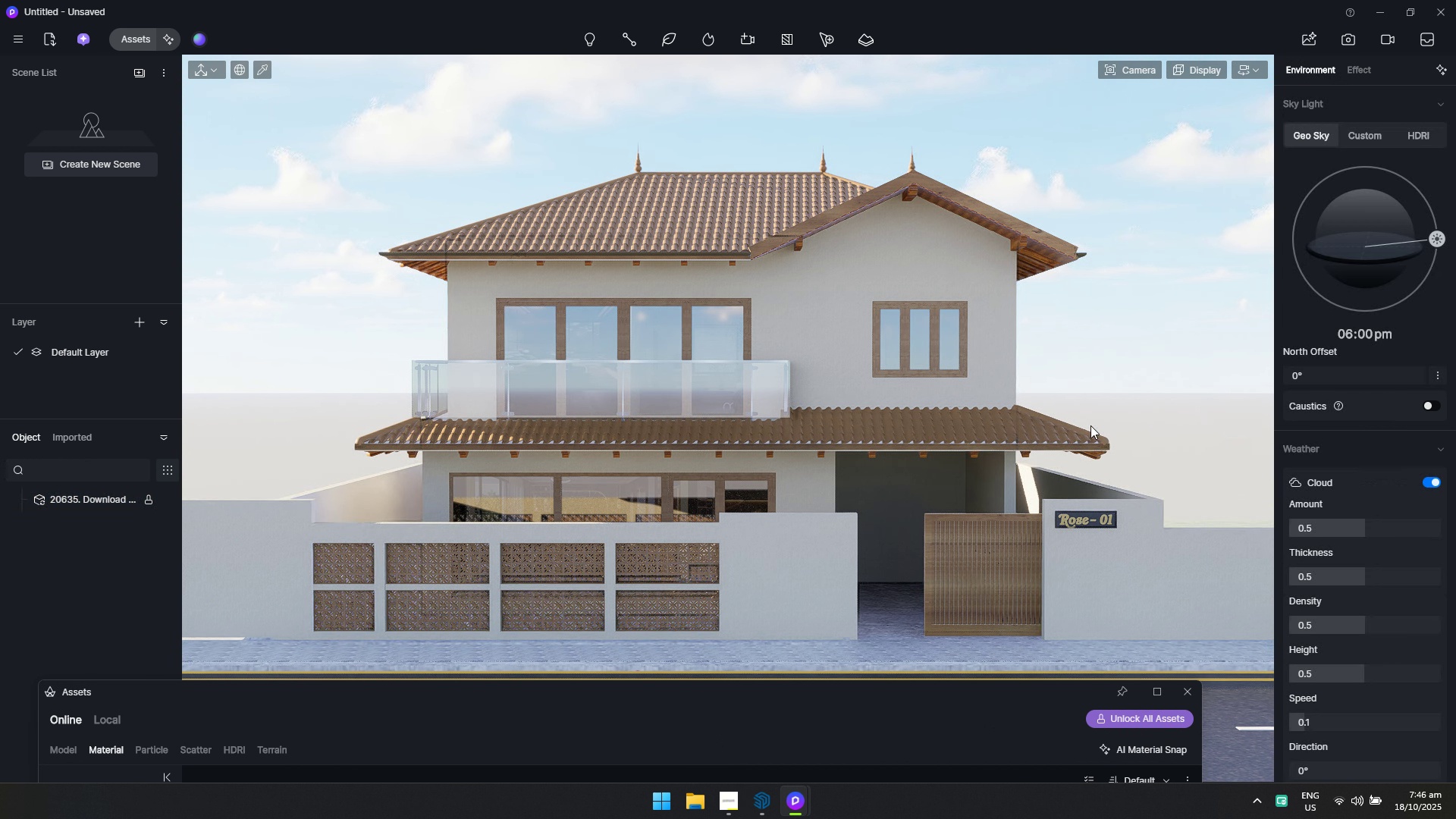 
hold_key(key=ControlLeft, duration=0.61)
 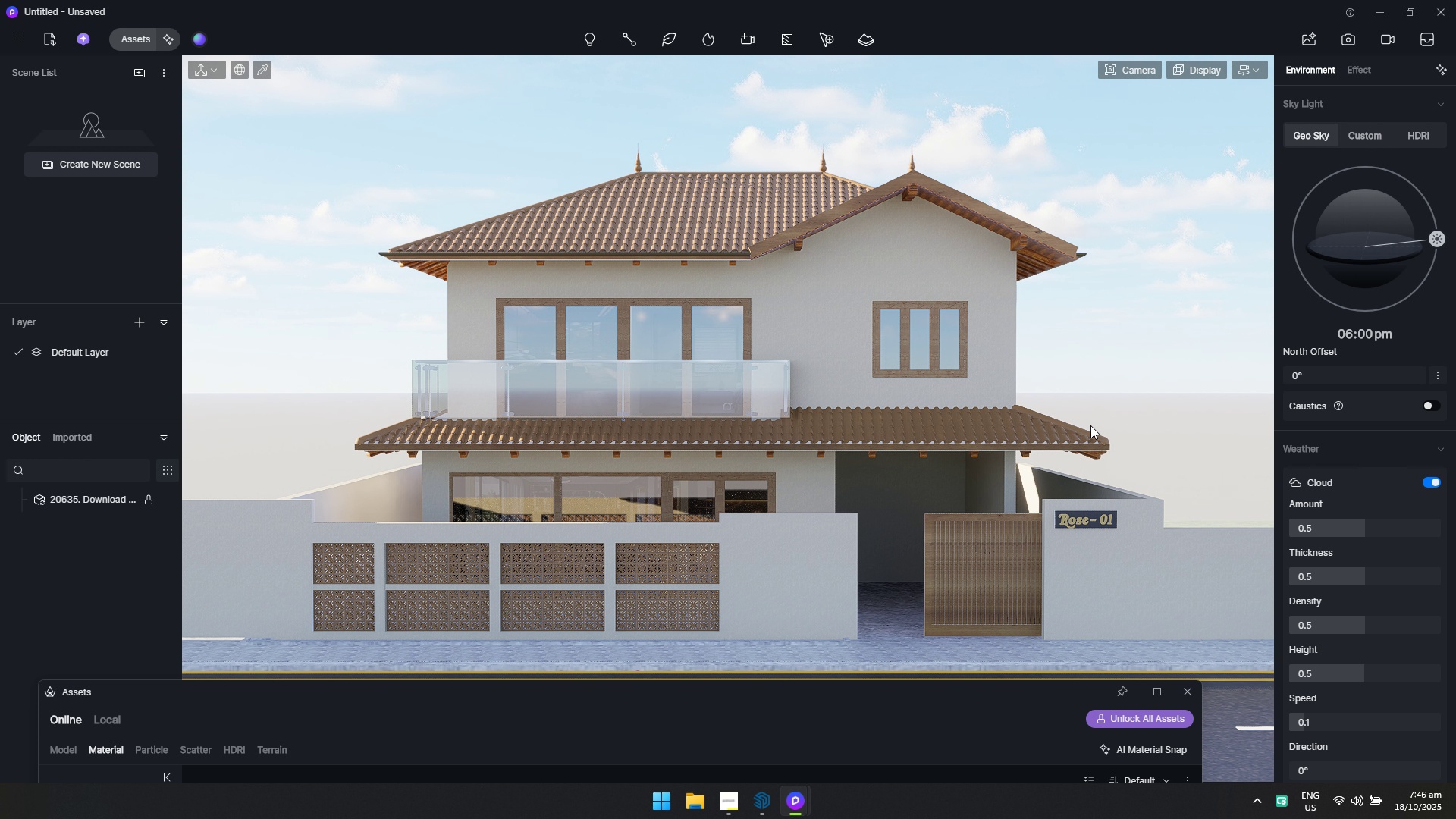 
wait(27.48)
 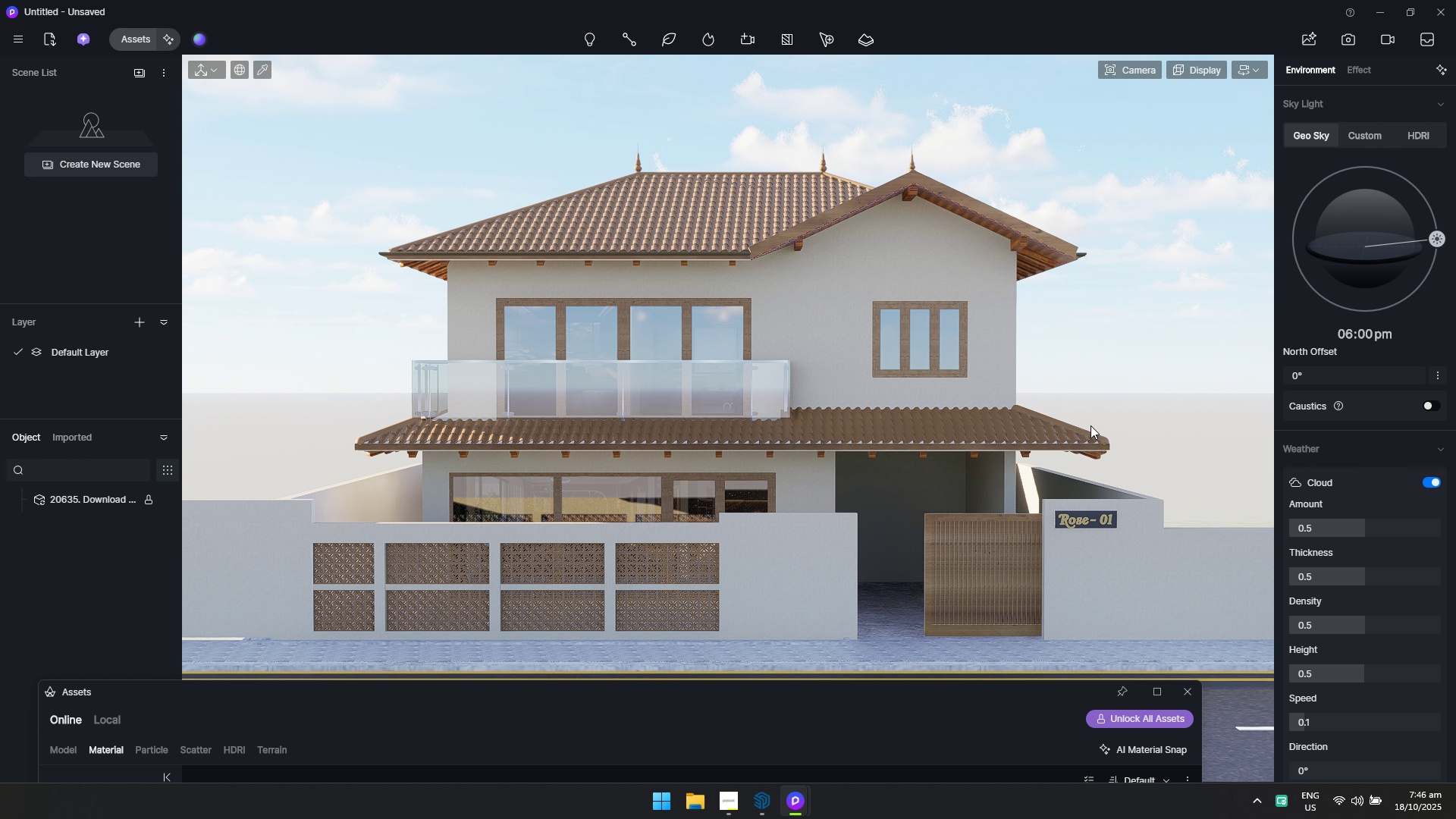 
key(Escape)
 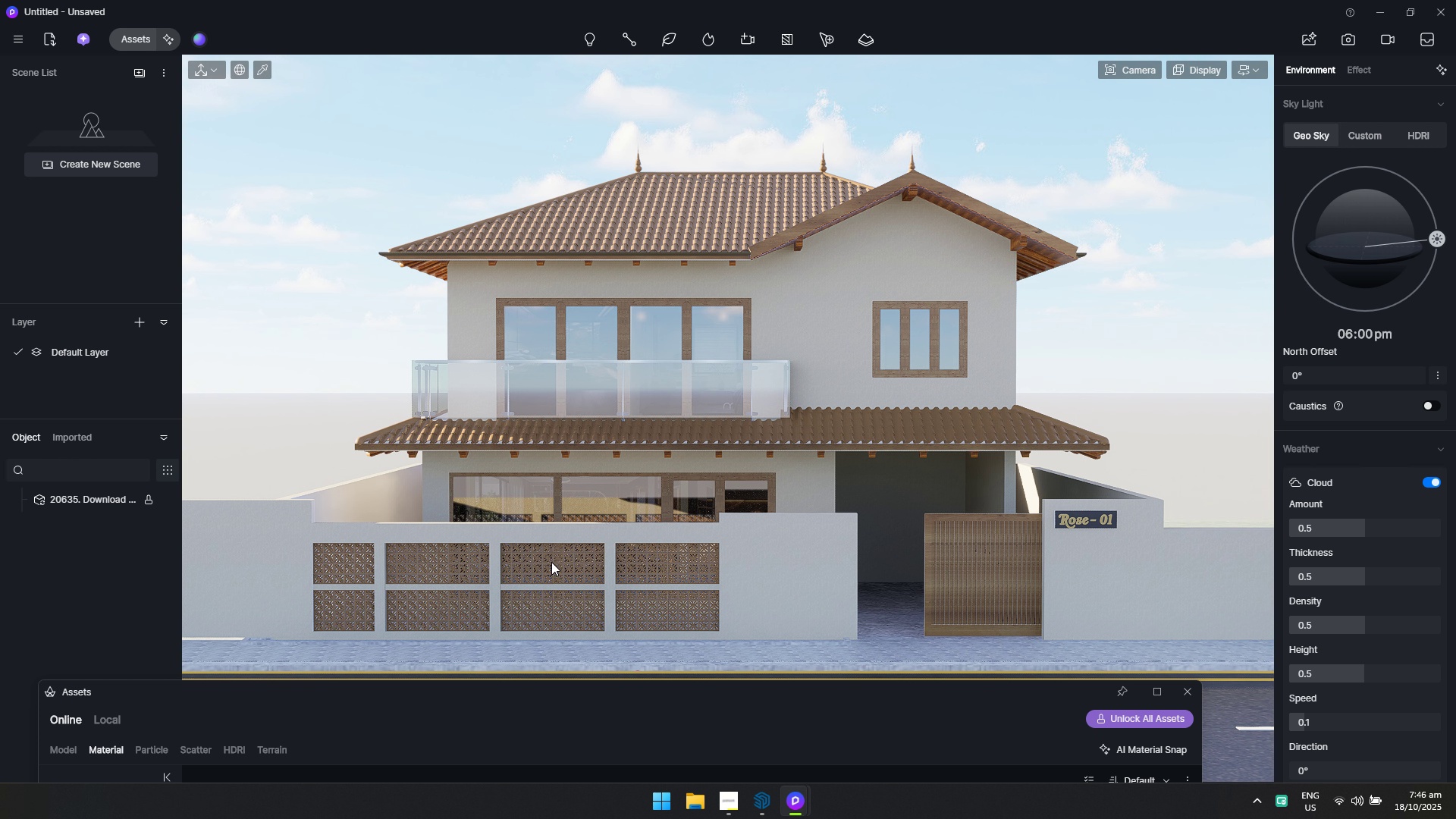 
left_click([139, 39])
 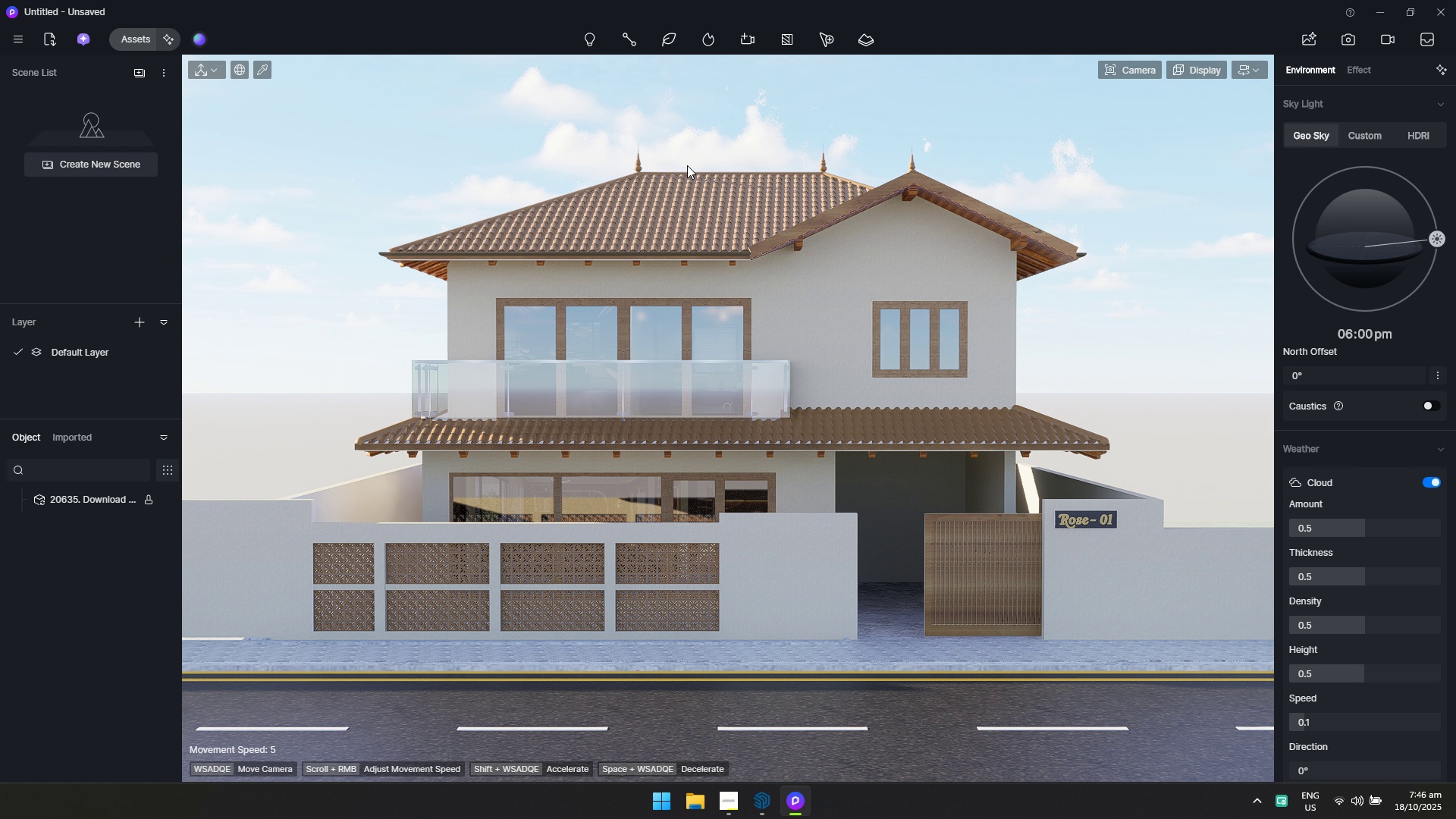 
left_click([748, 328])
 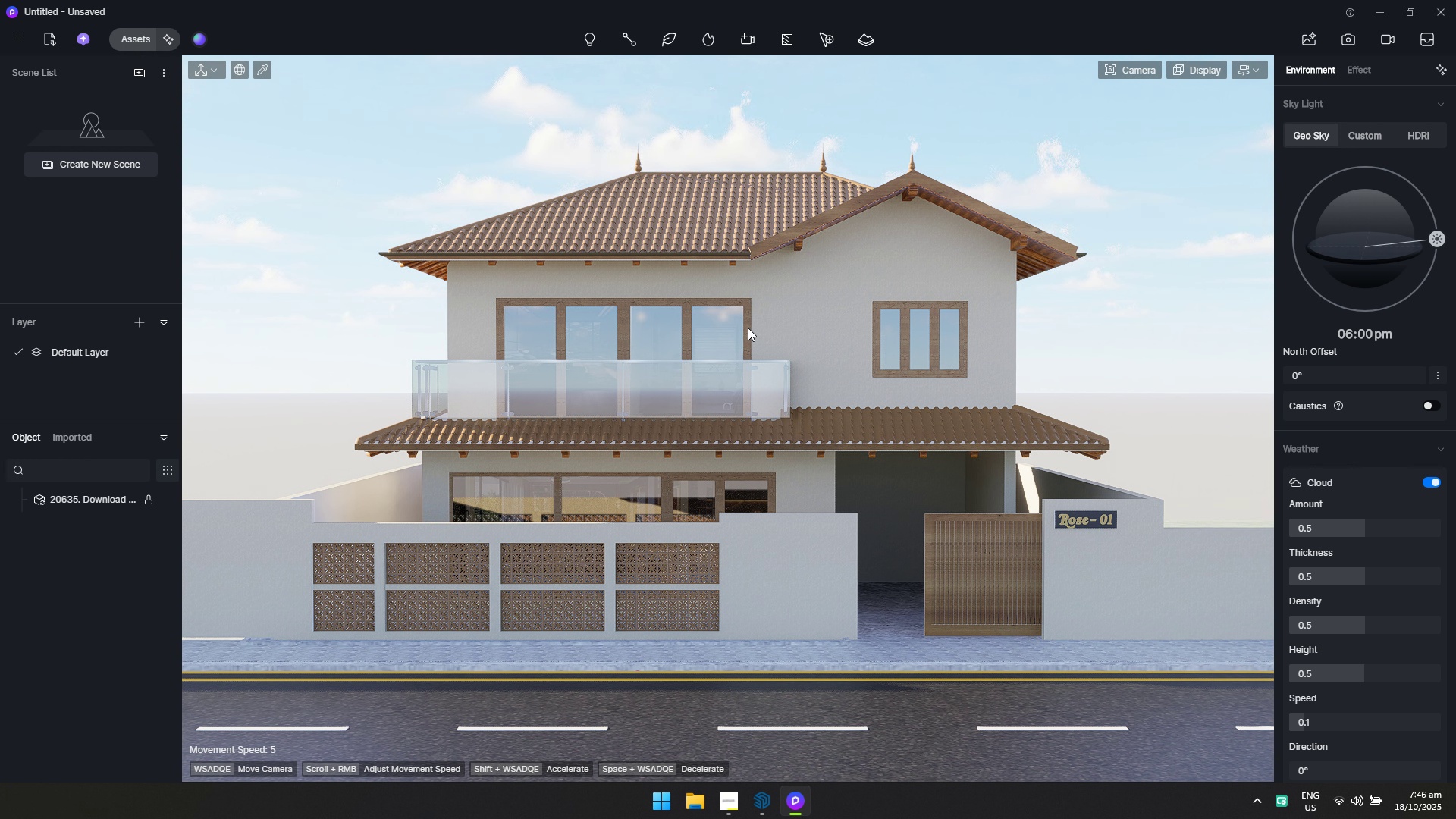 
key(Control+Z)
 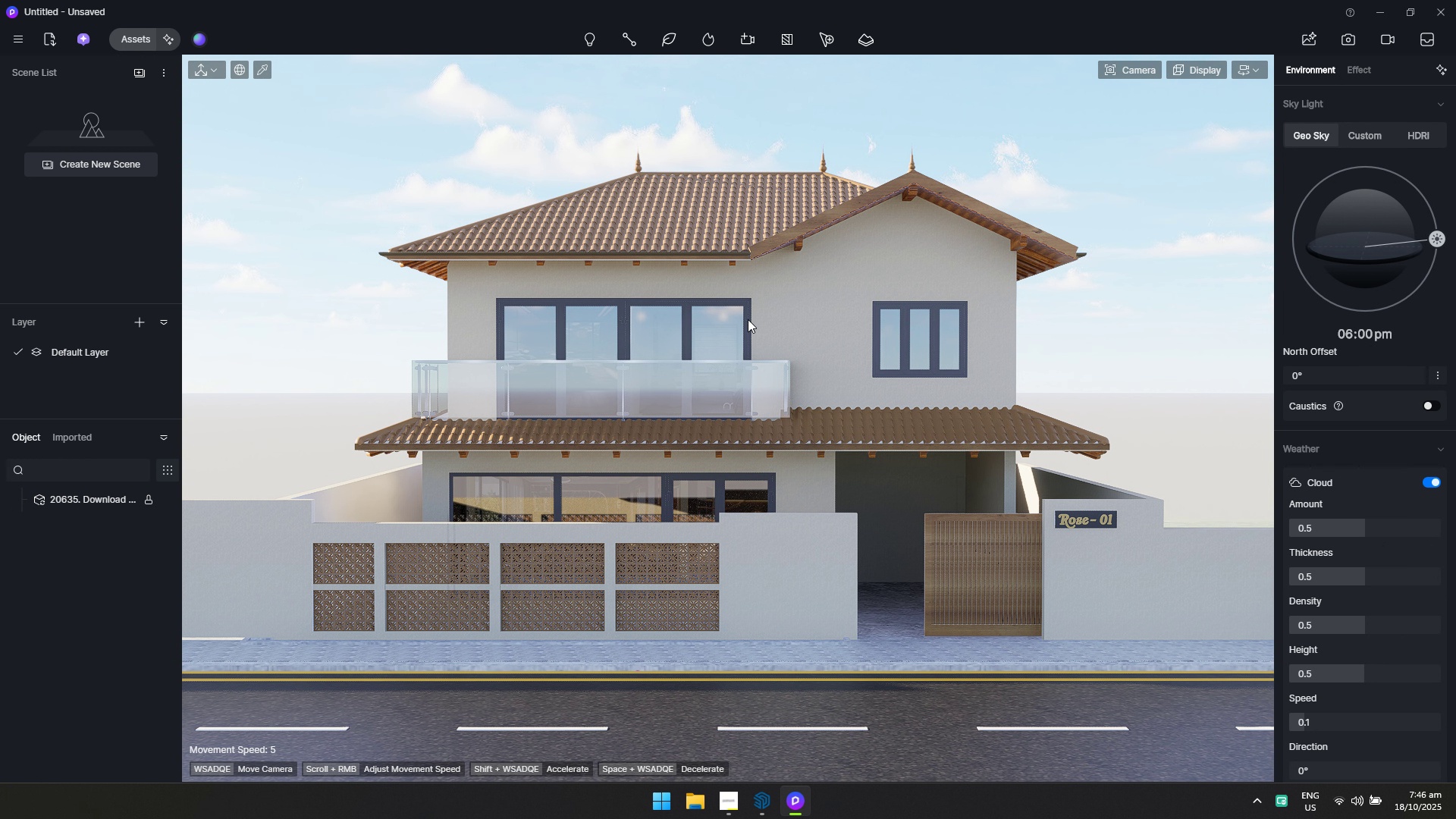 
left_click([148, 49])
 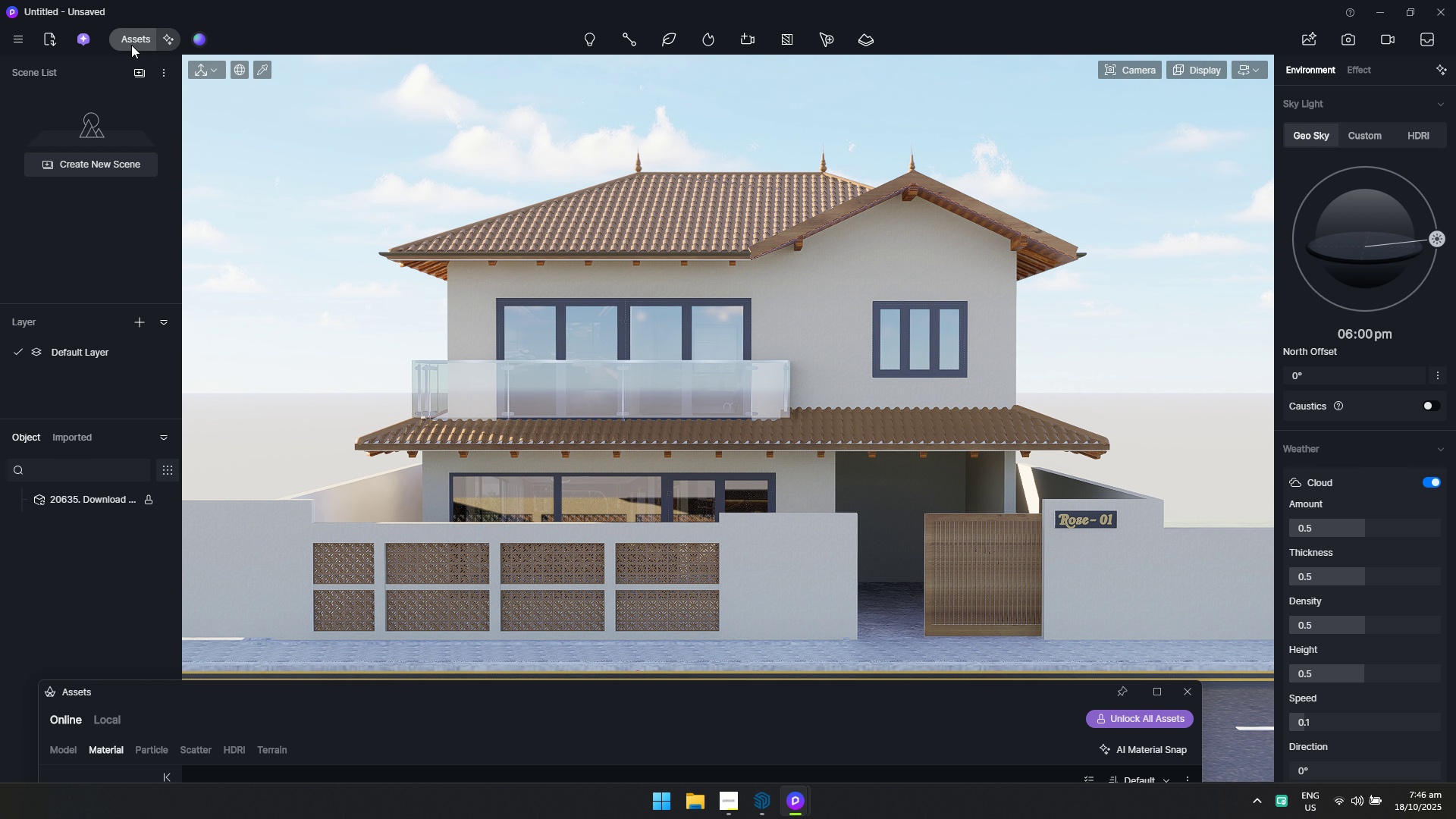 
left_click([131, 43])
 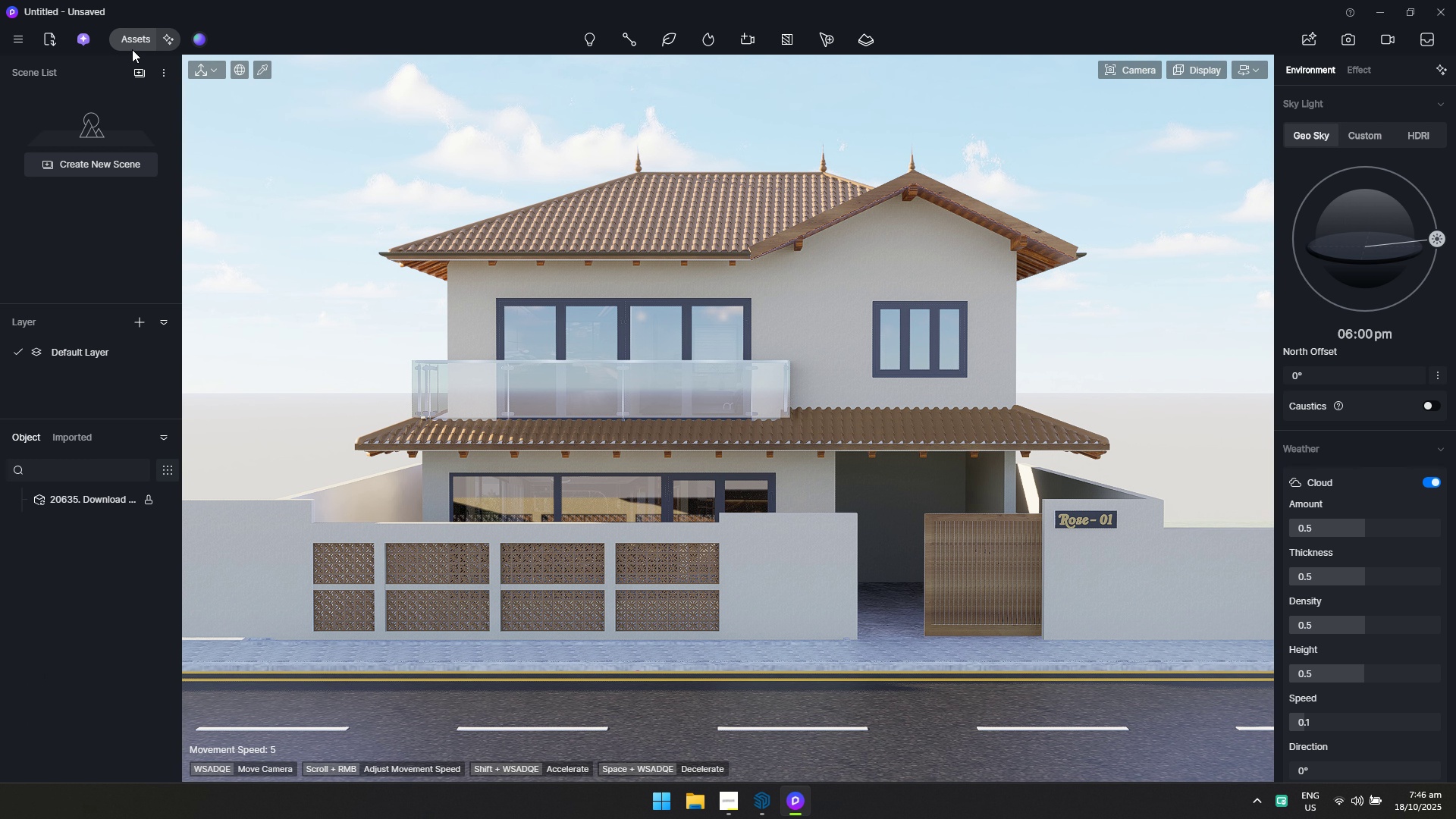 
left_click([132, 49])
 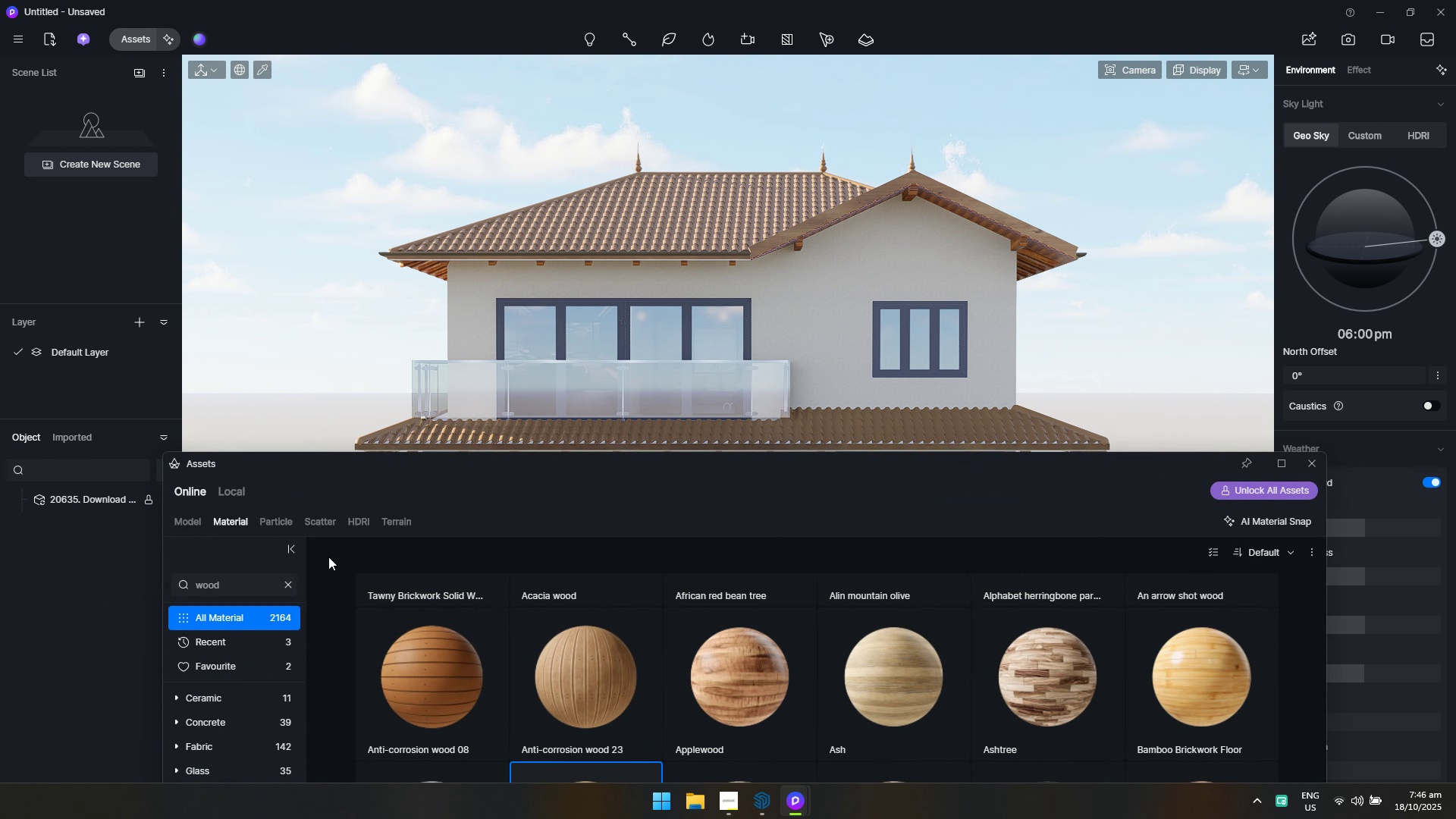 
left_click([240, 583])
 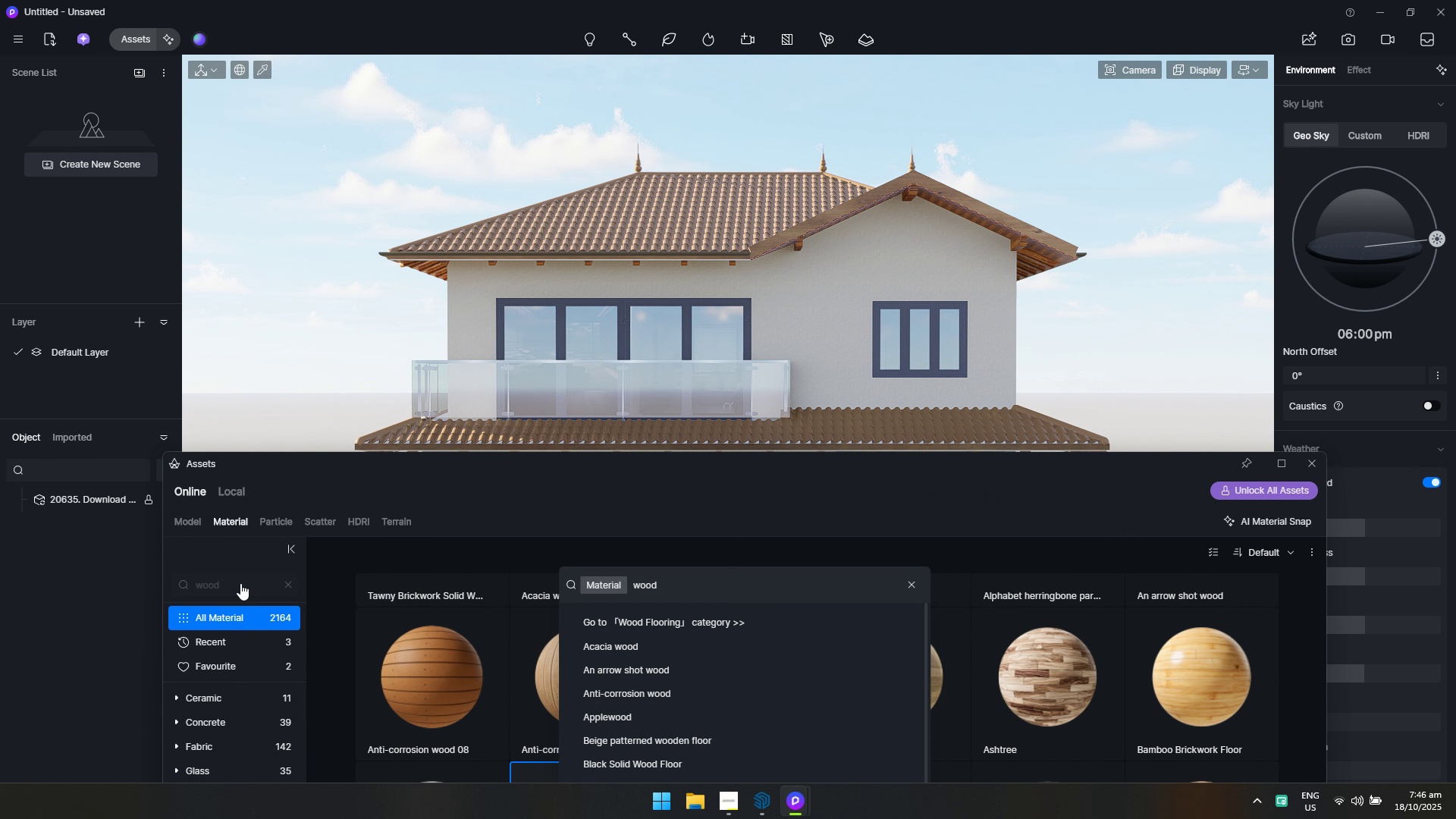 
key(Control+ControlLeft)
 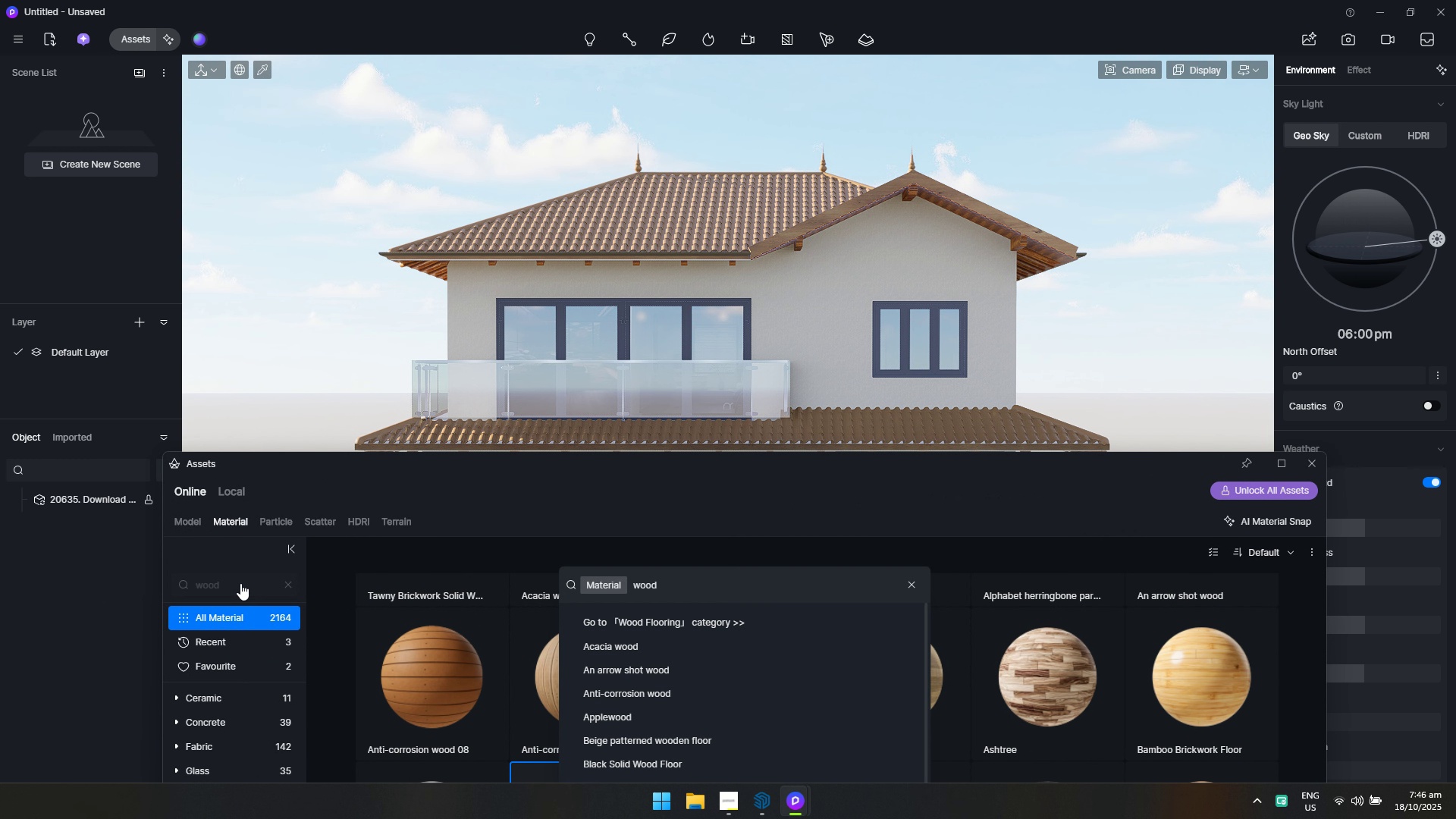 
key(Control+A)
 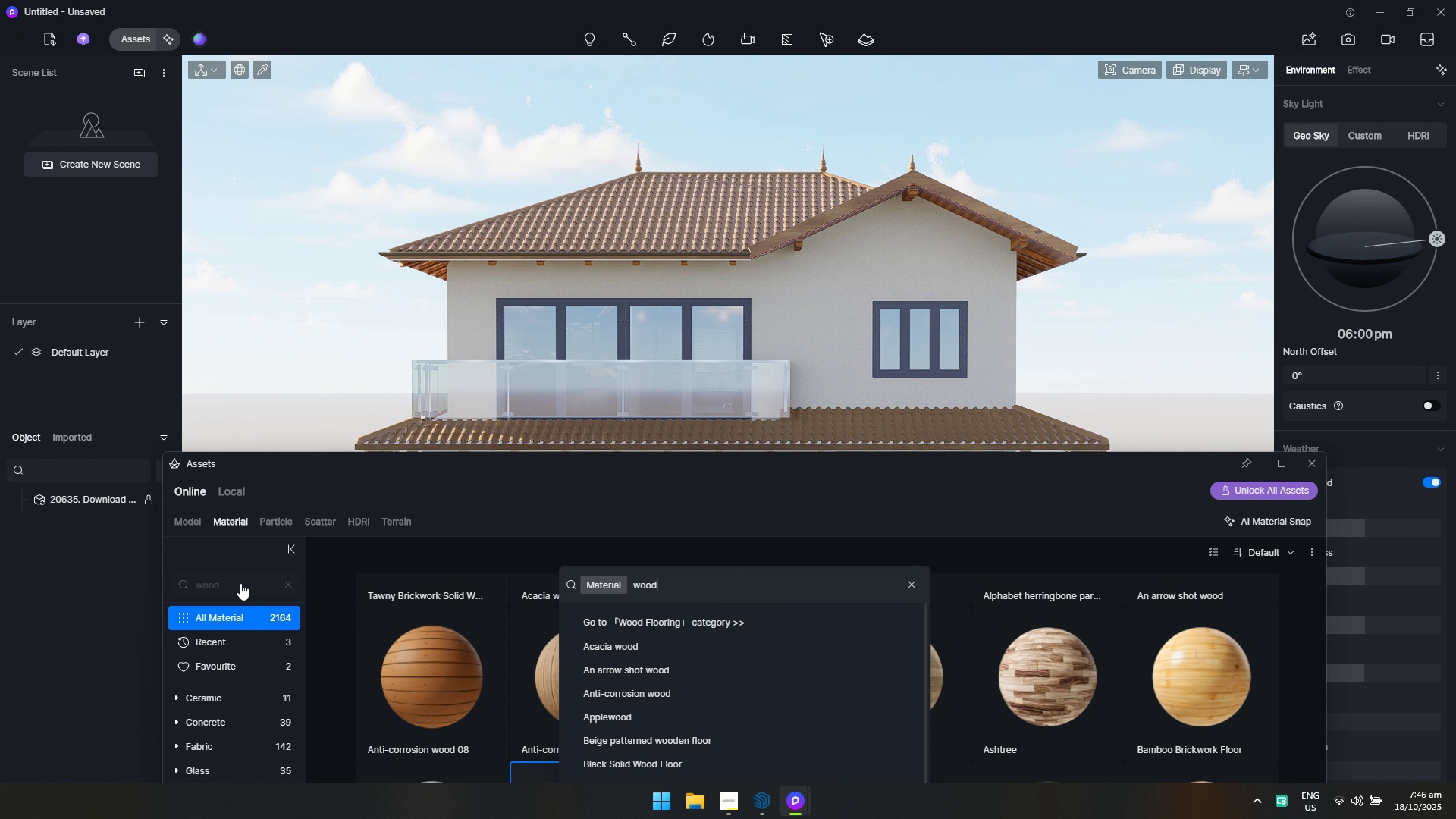 
key(Control+ControlLeft)
 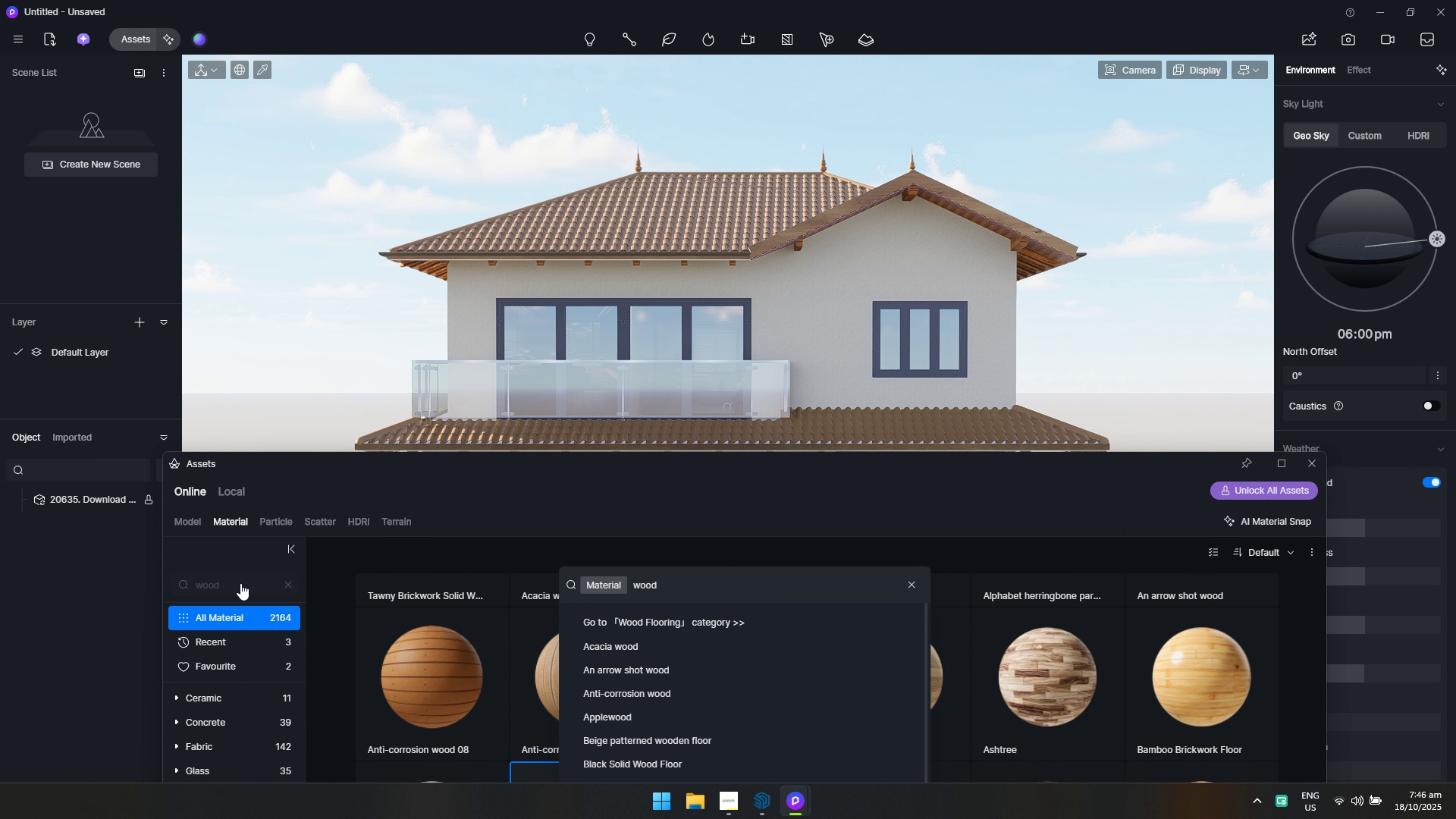 
key(Control+A)
 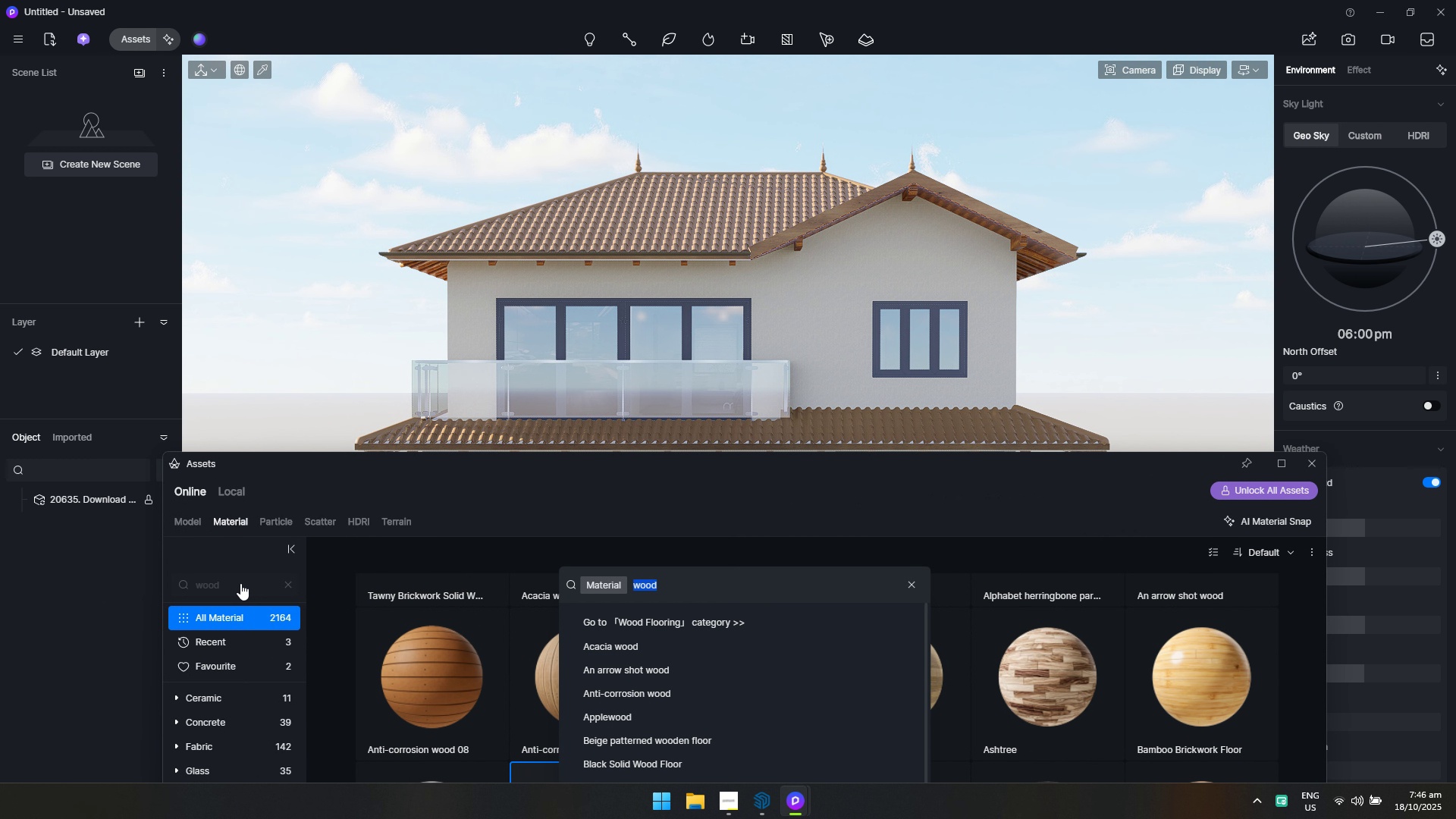 
type(metal)
 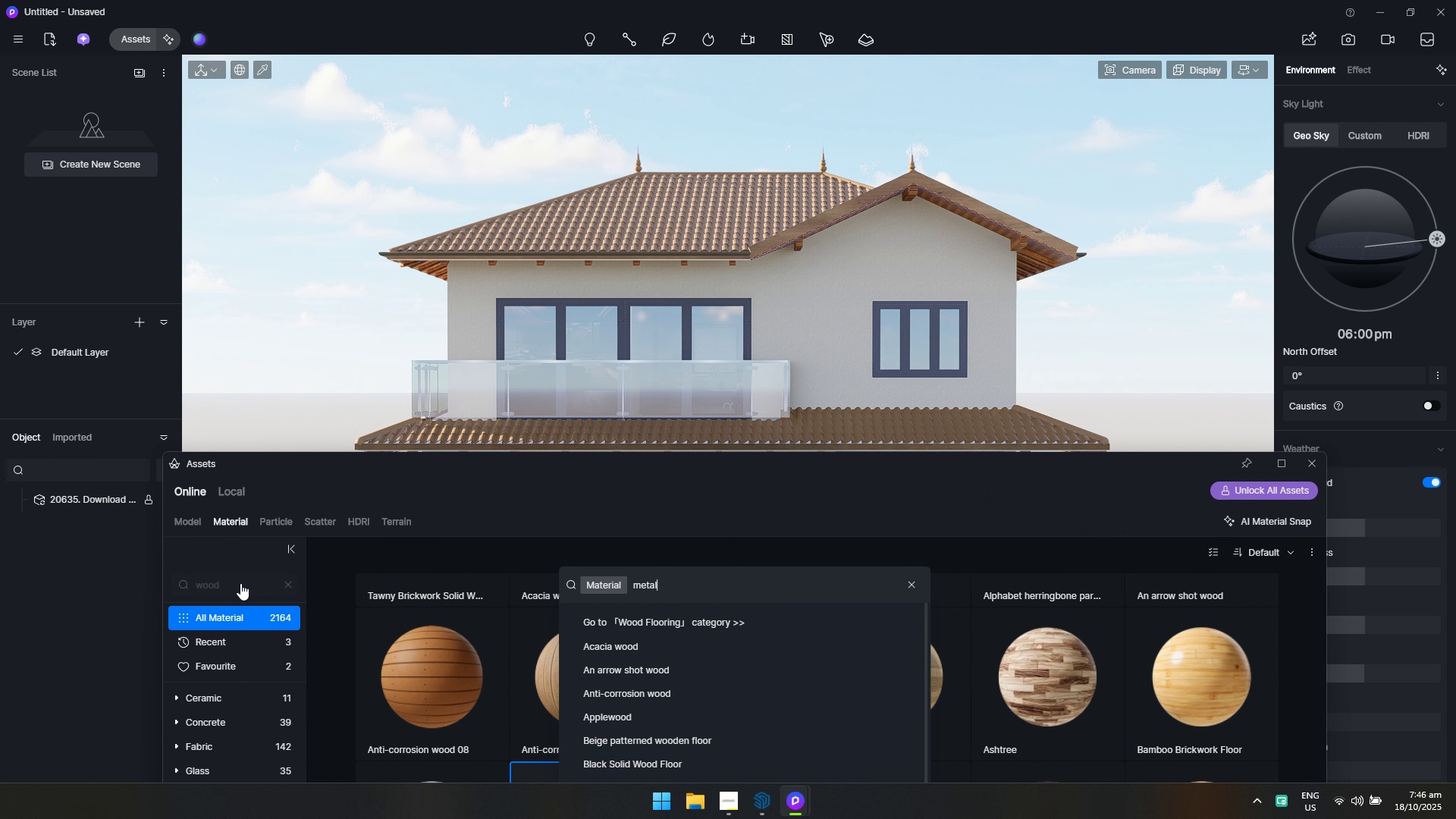 
key(Enter)
 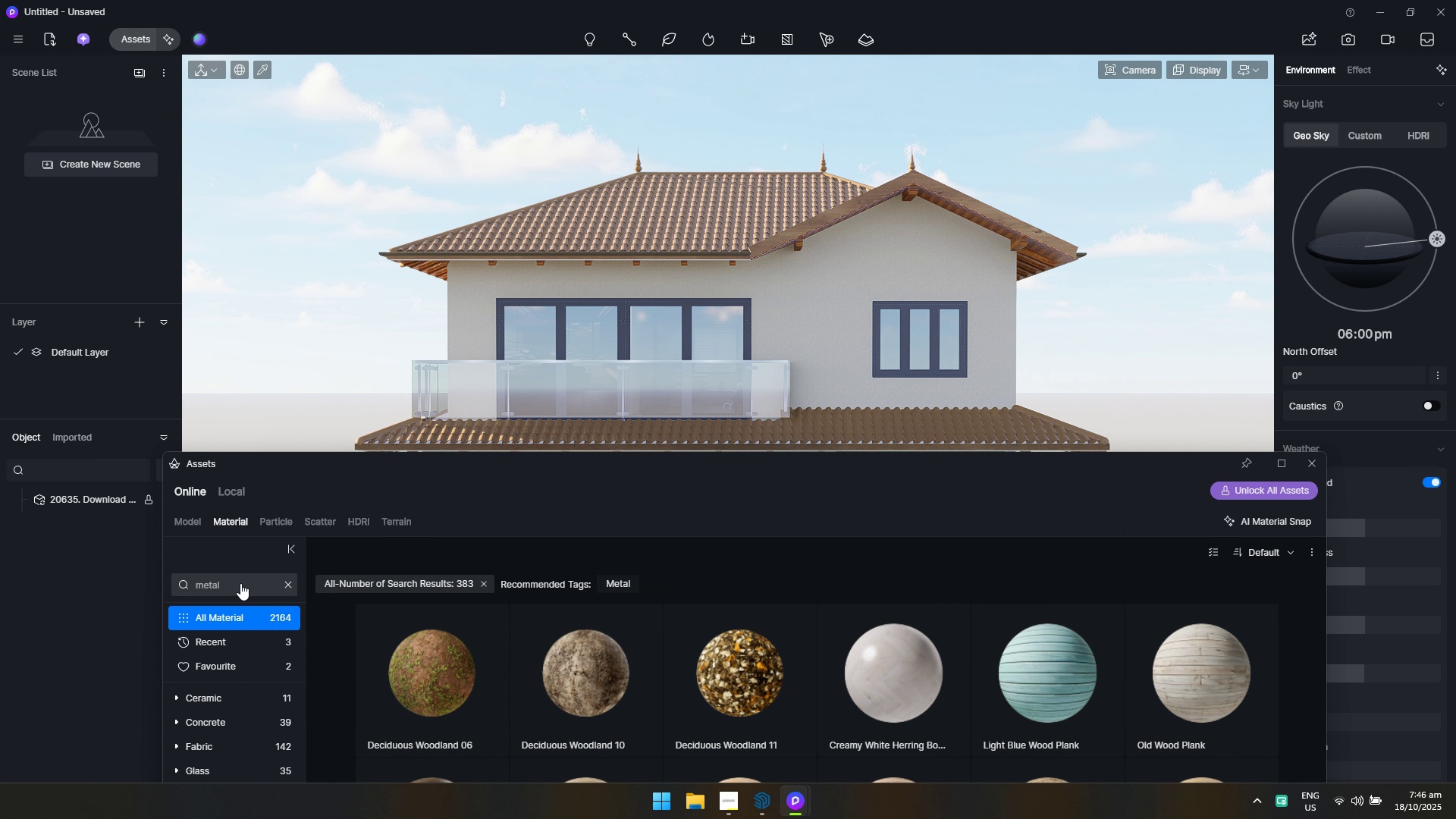 
key(Alt+Tab)
 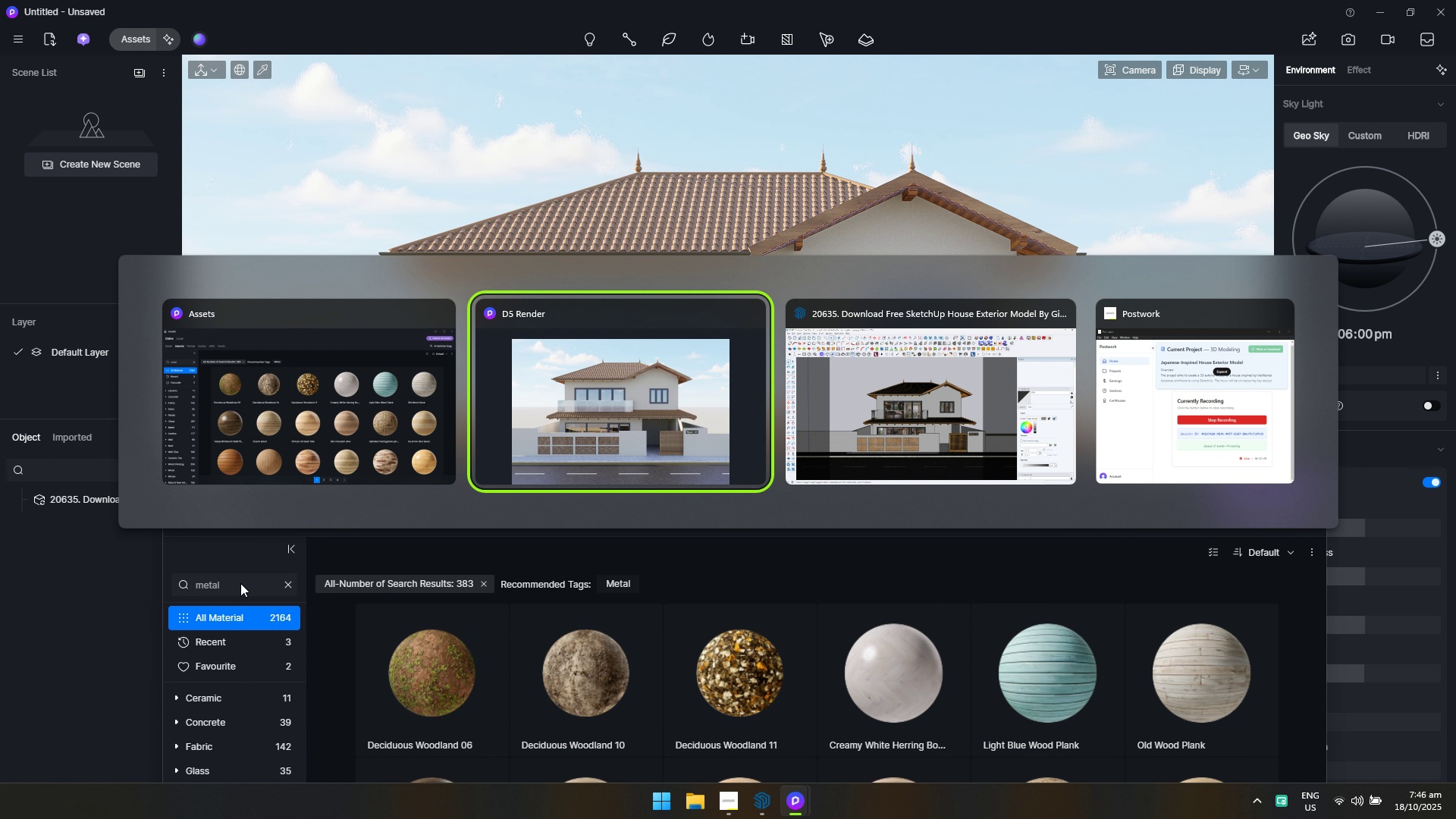 
key(Alt+Tab)
 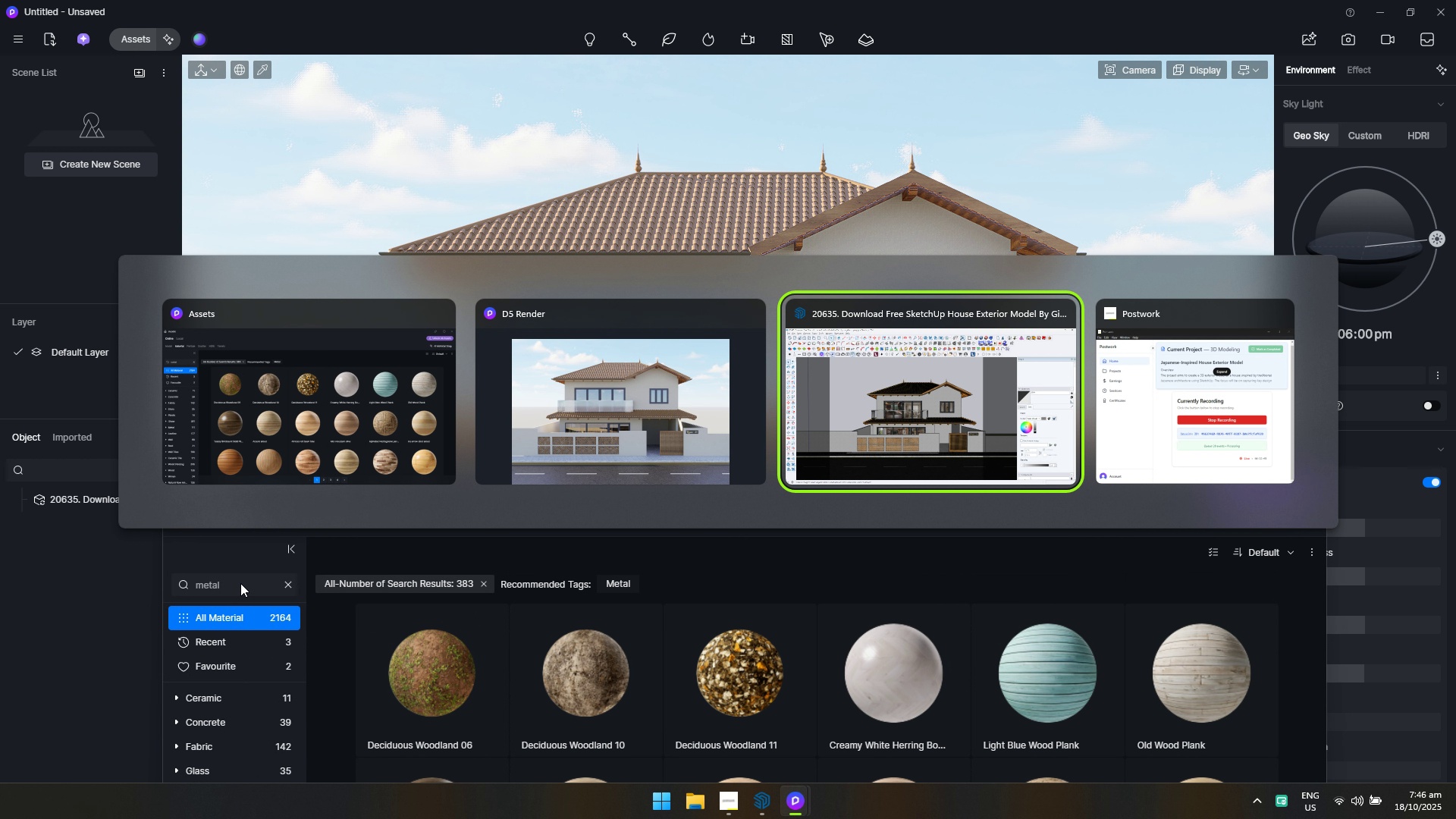 
key(Alt+Tab)